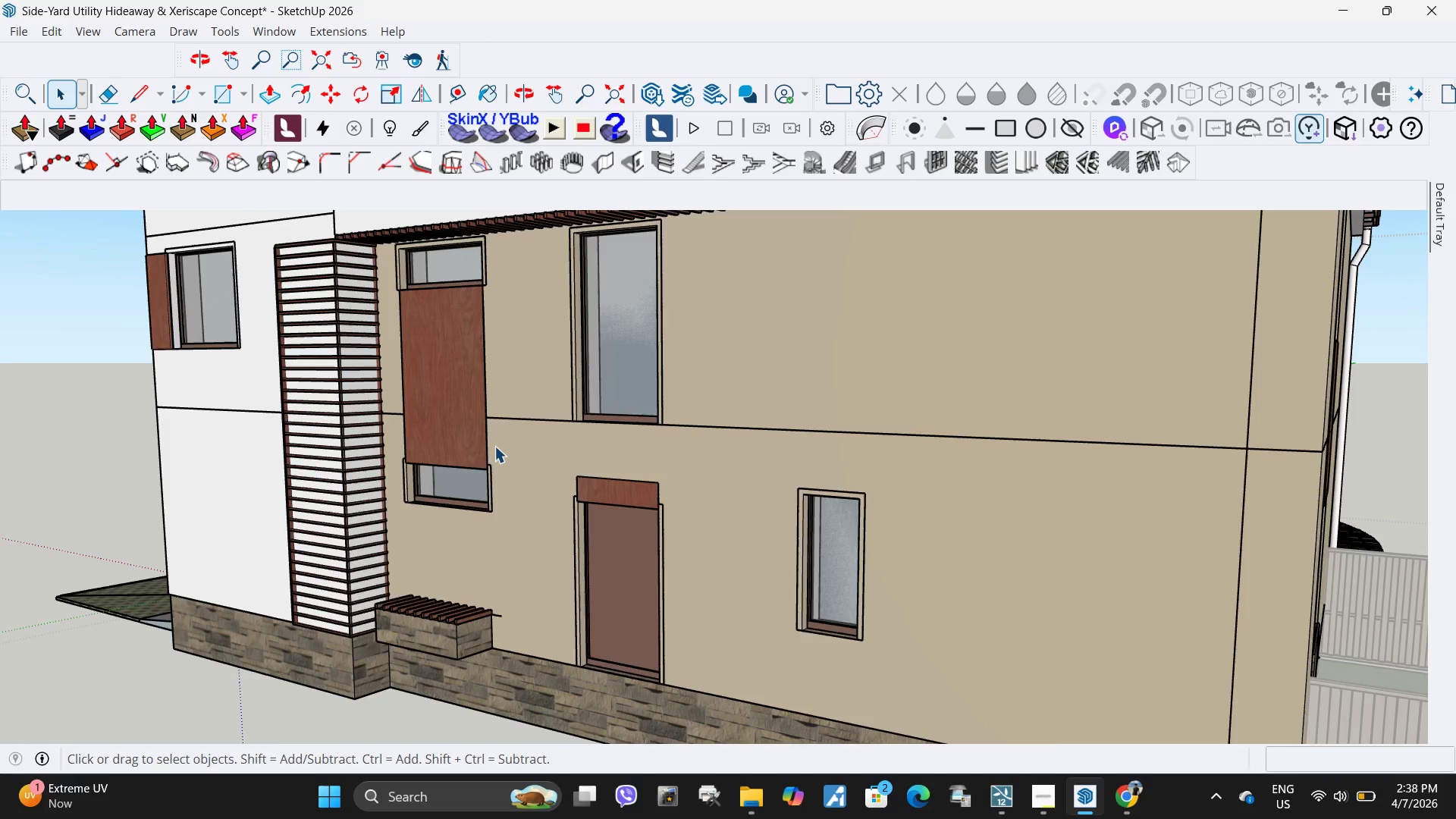 
scroll: coordinate [506, 459], scroll_direction: down, amount: 14.0
 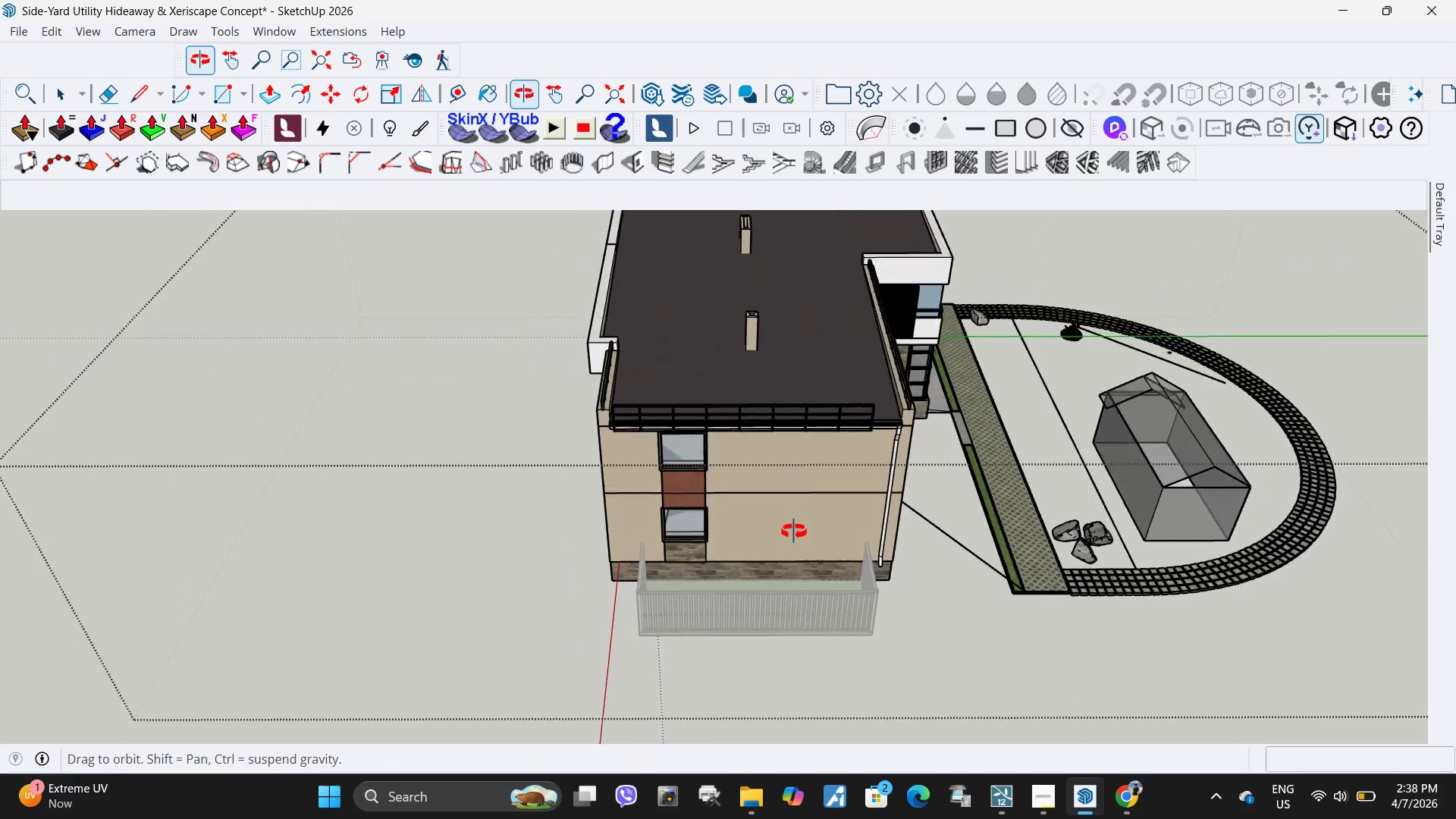 
scroll: coordinate [883, 533], scroll_direction: up, amount: 1.0
 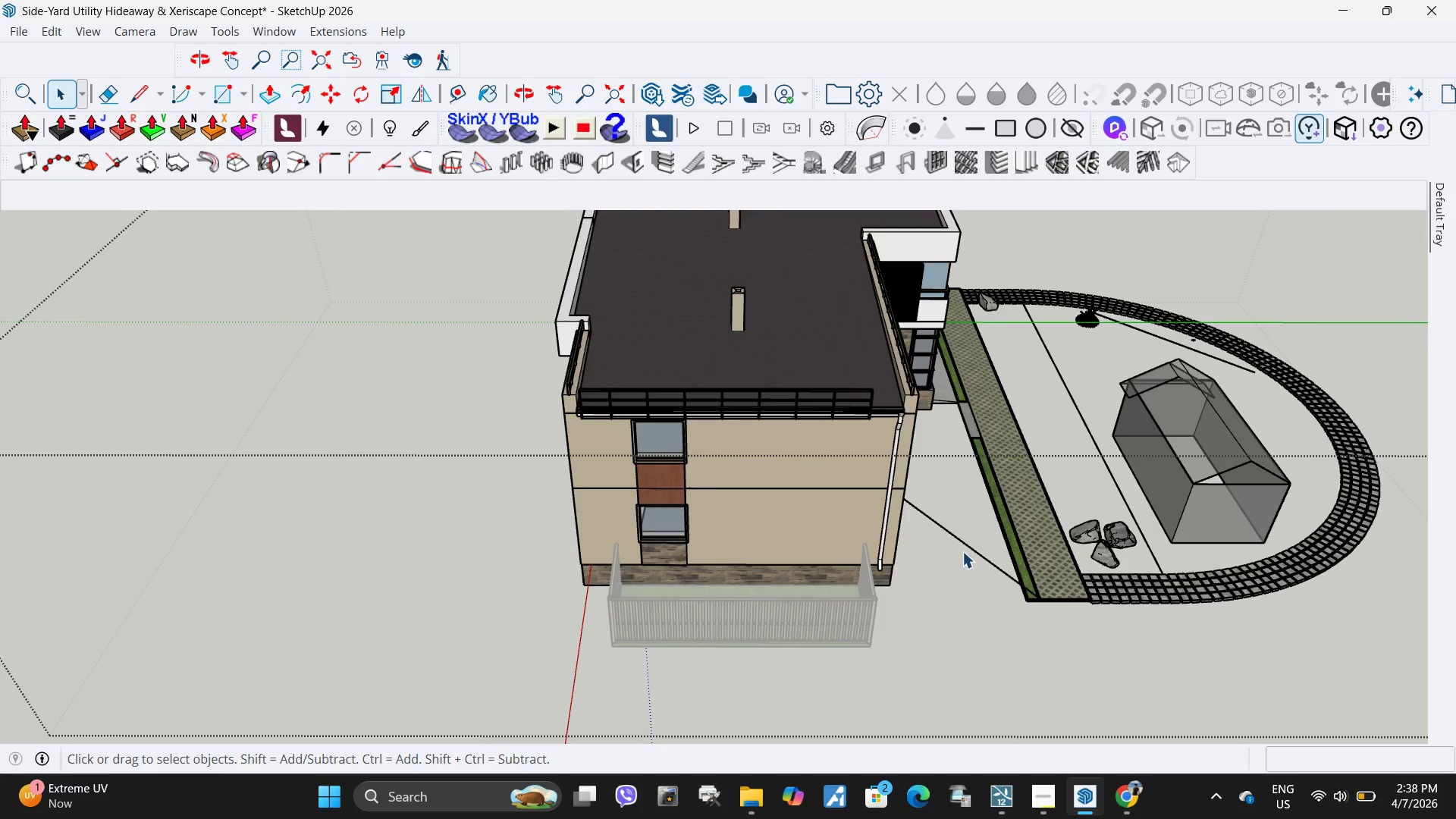 
left_click_drag(start_coordinate=[968, 565], to_coordinate=[952, 529])
 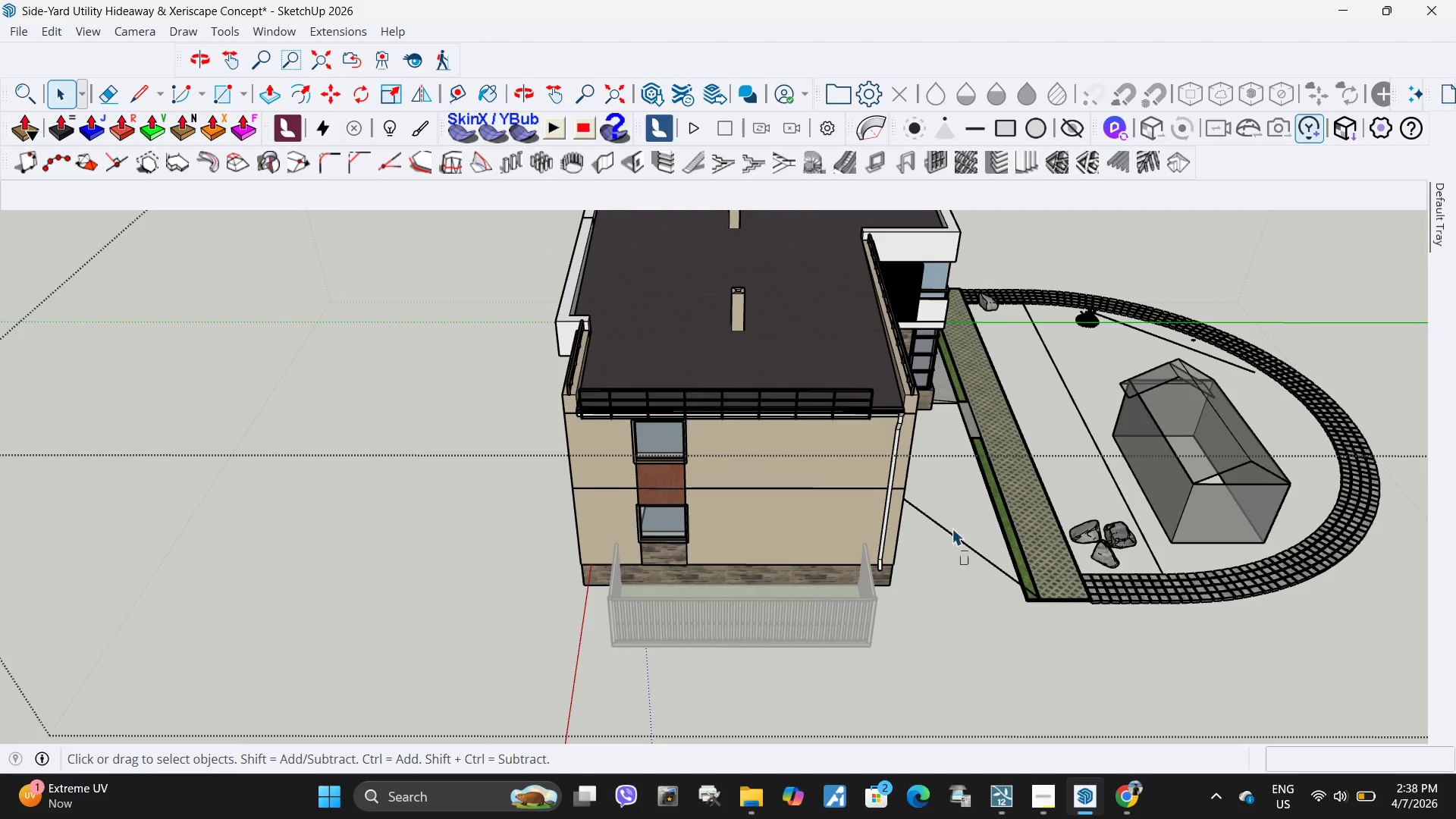 
left_click_drag(start_coordinate=[946, 511], to_coordinate=[943, 494])
 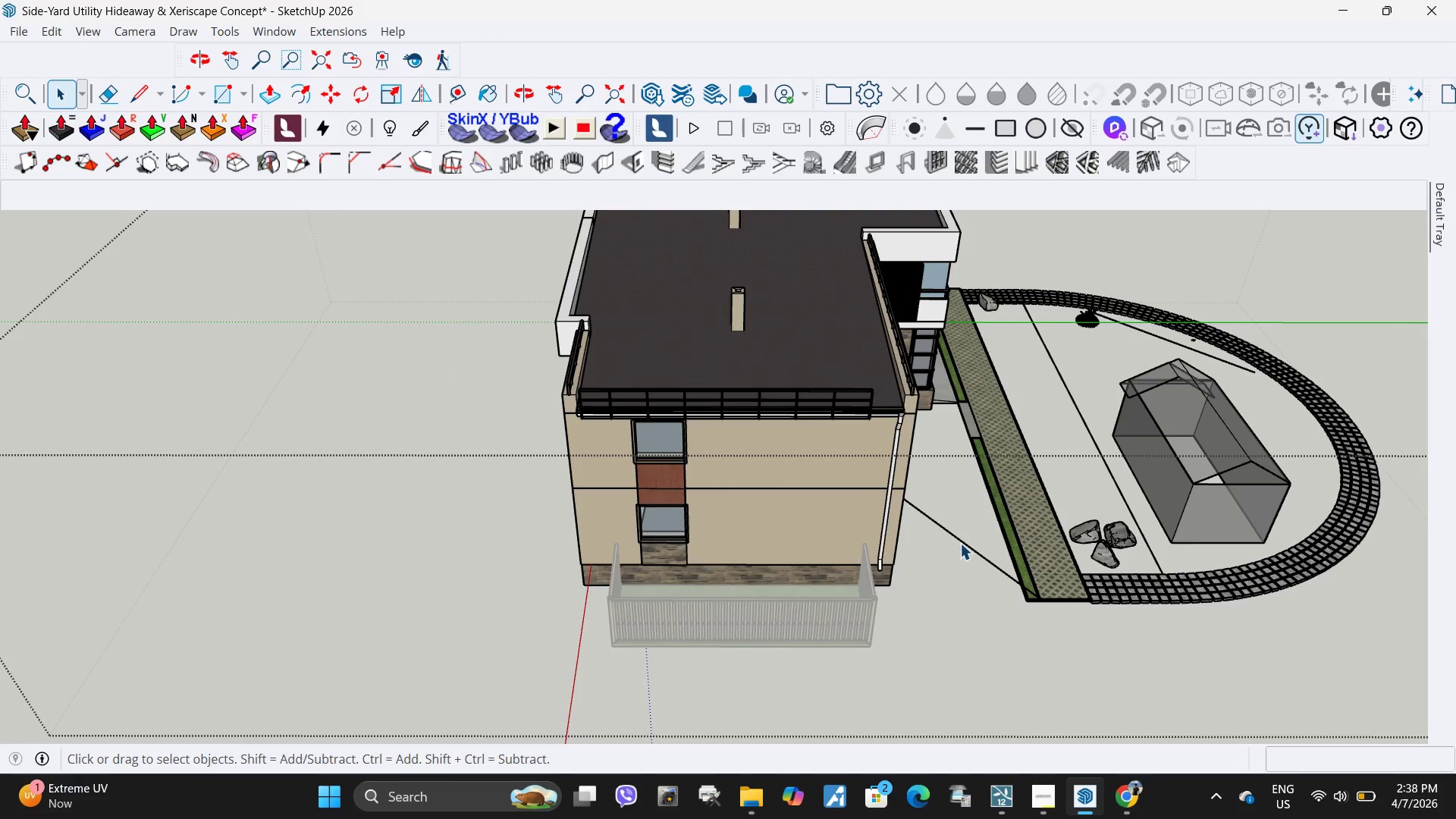 
double_click([961, 541])
 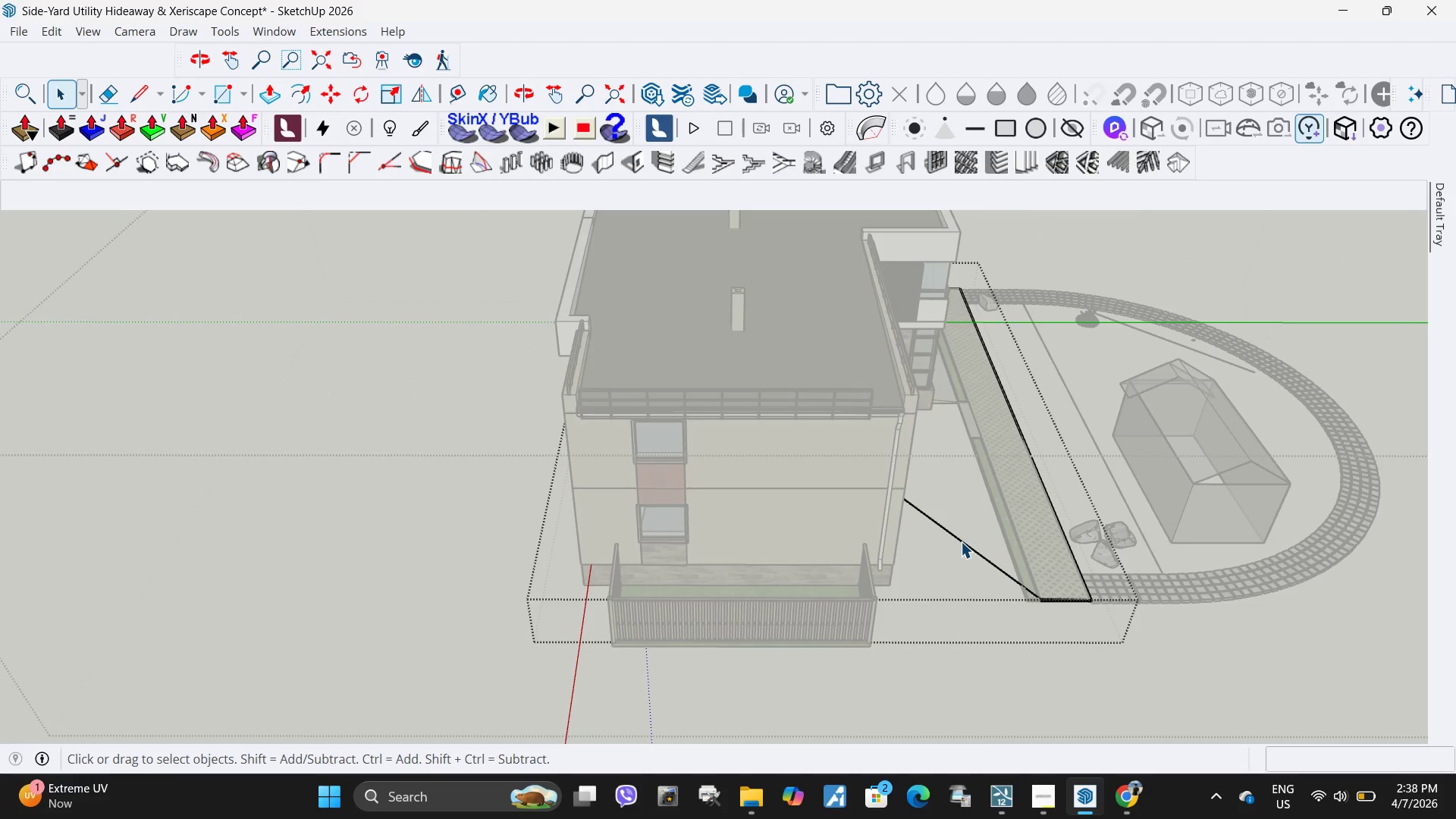 
double_click([961, 541])
 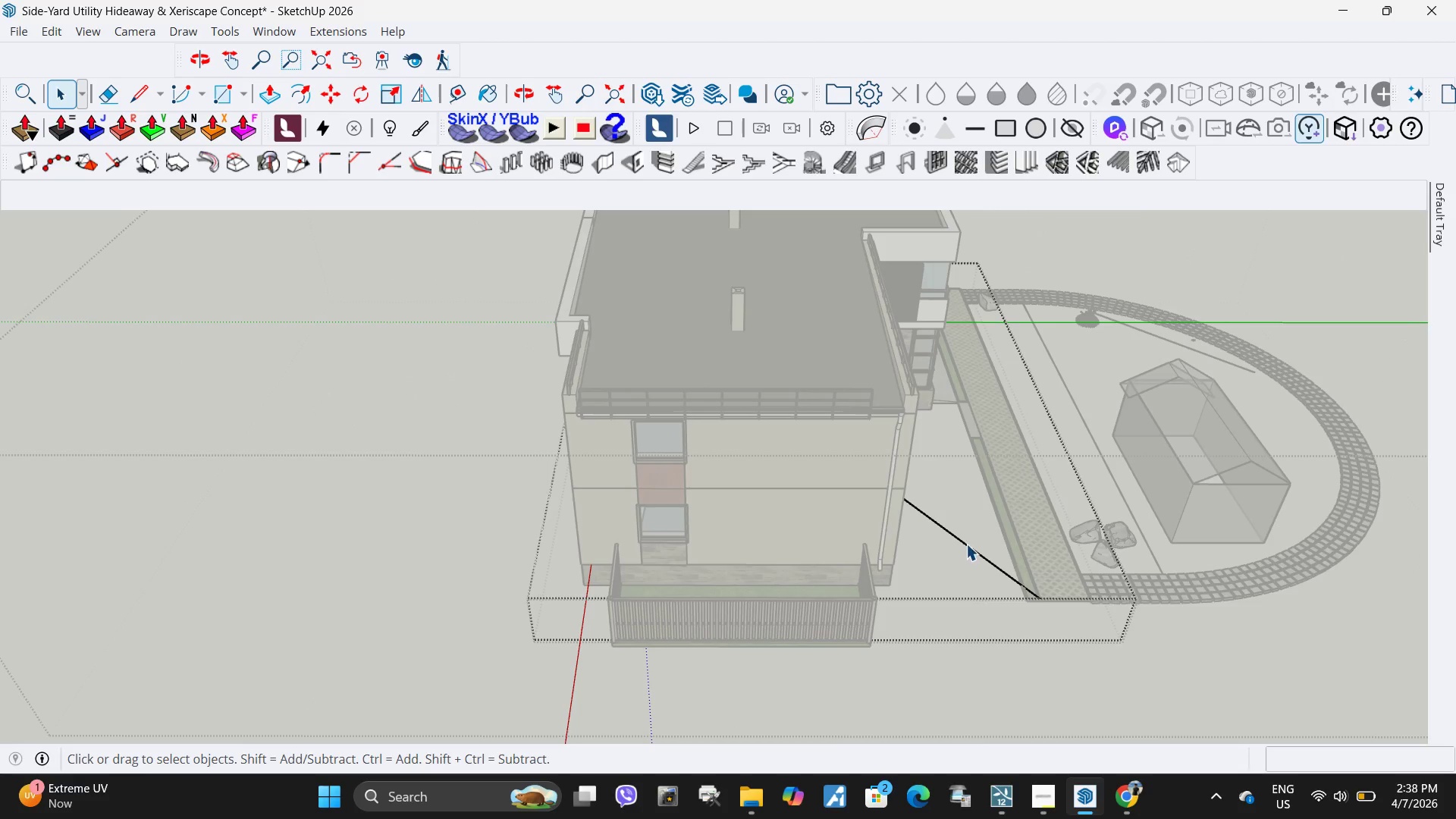 
left_click([966, 544])
 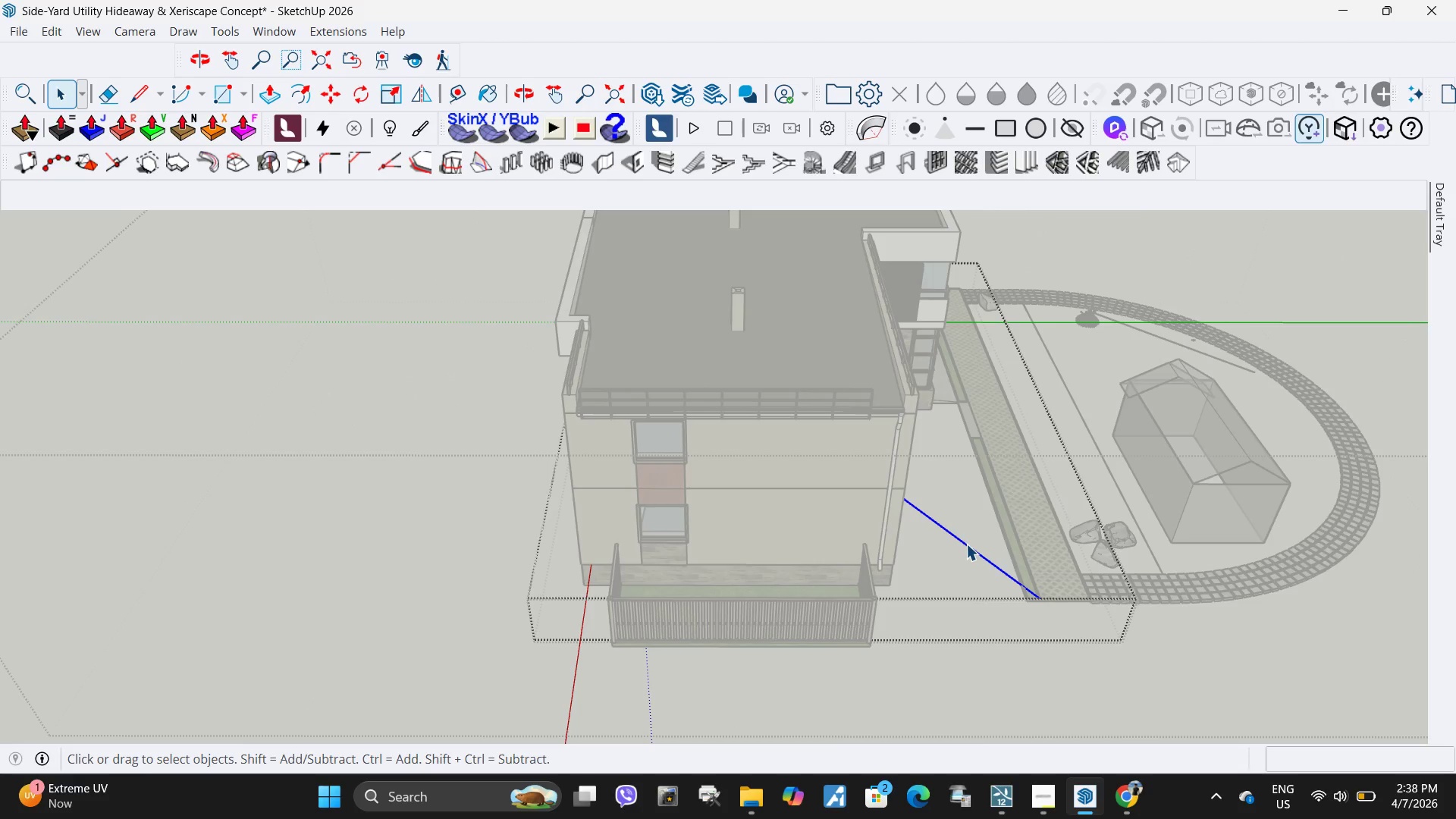 
key(Delete)
 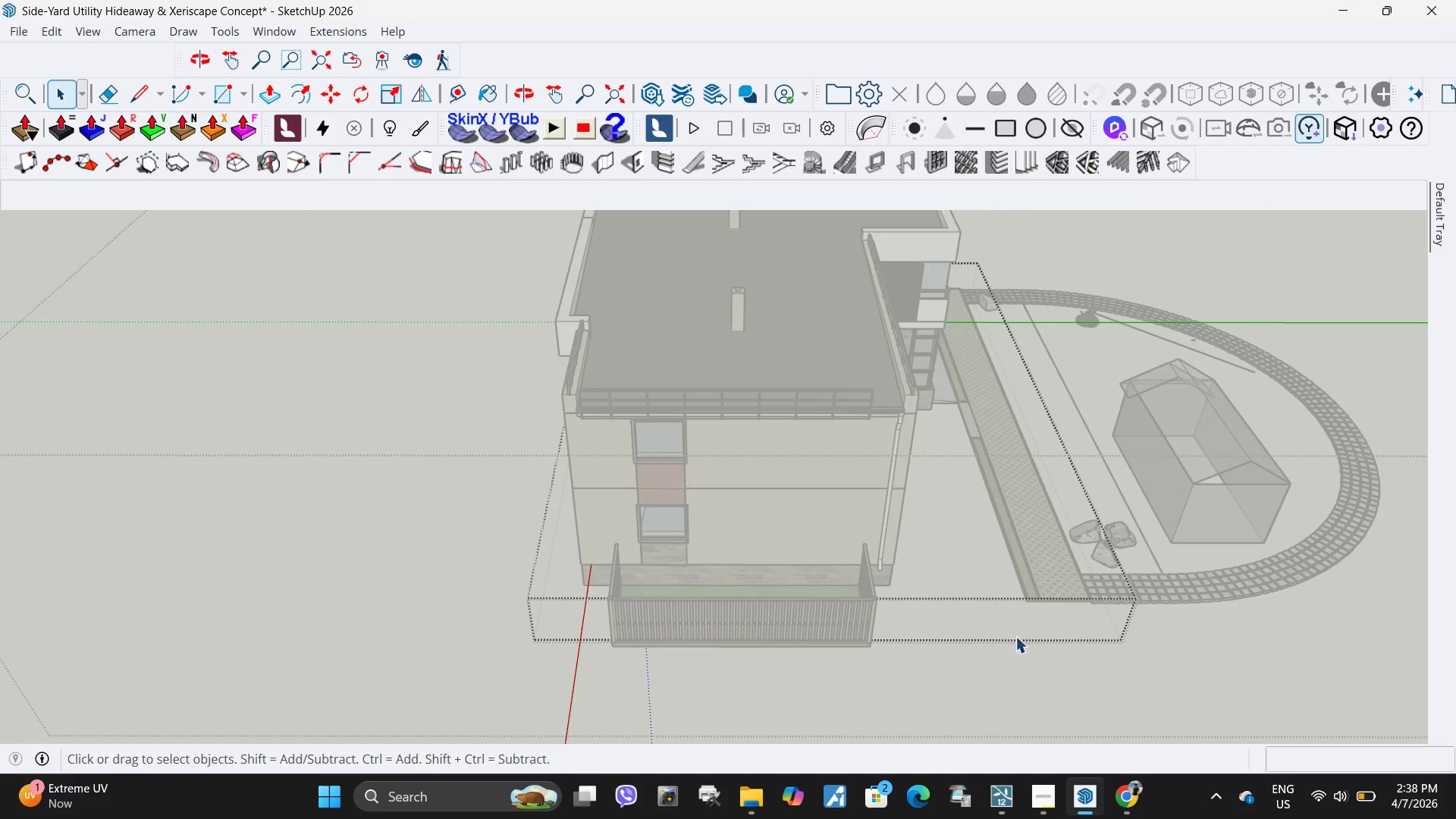 
left_click([1027, 639])
 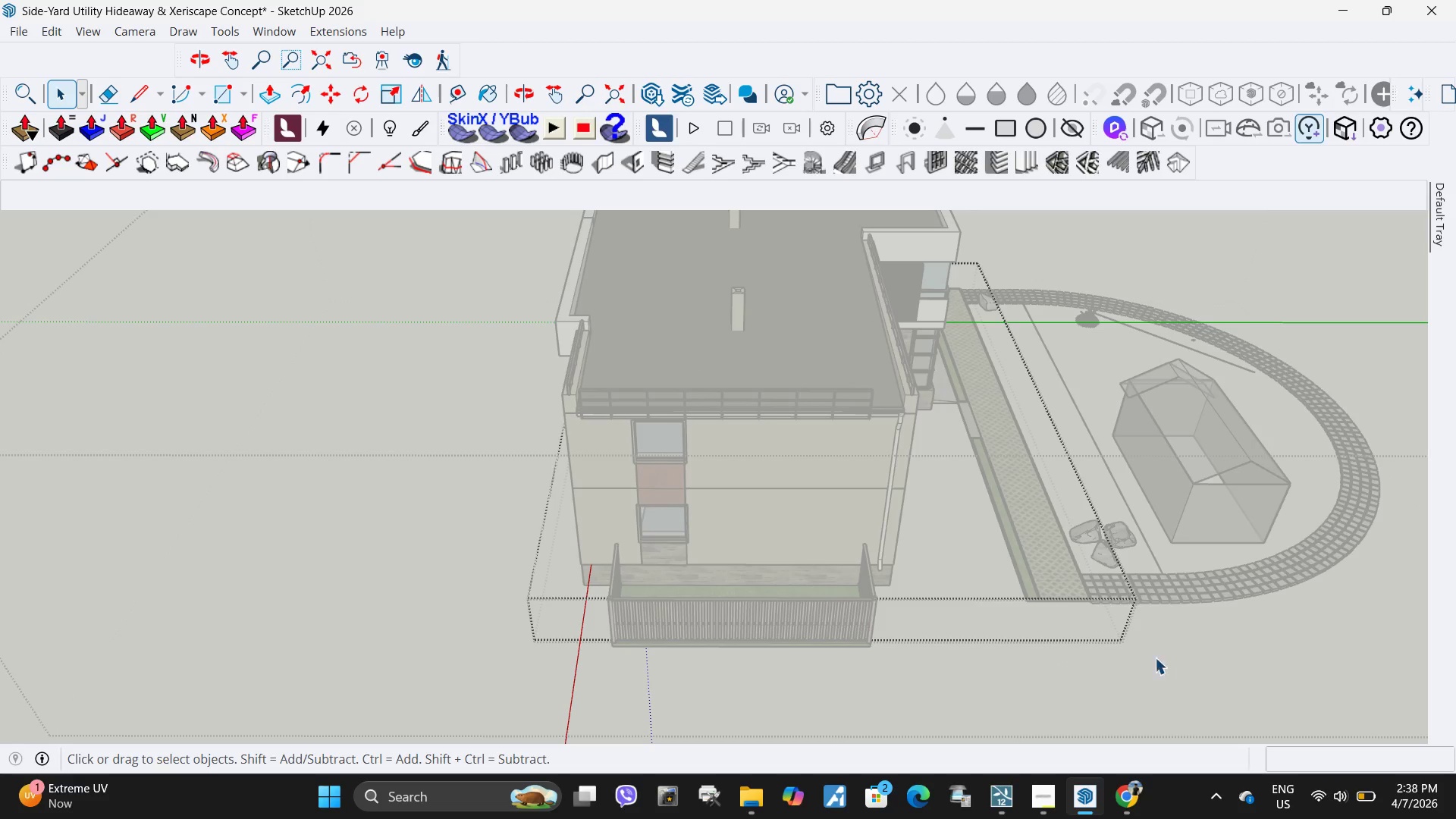 
key(Escape)
 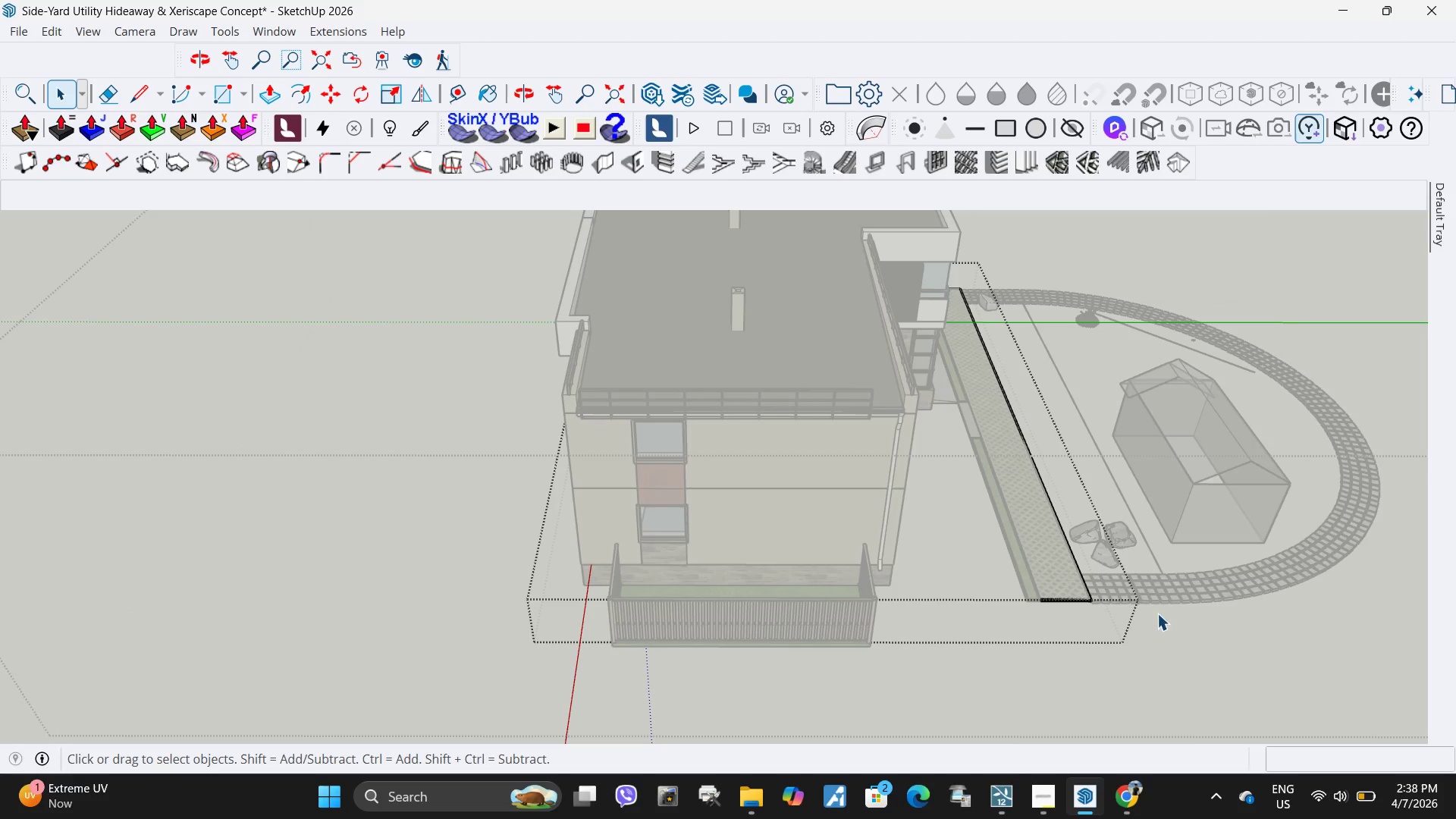 
key(Escape)
 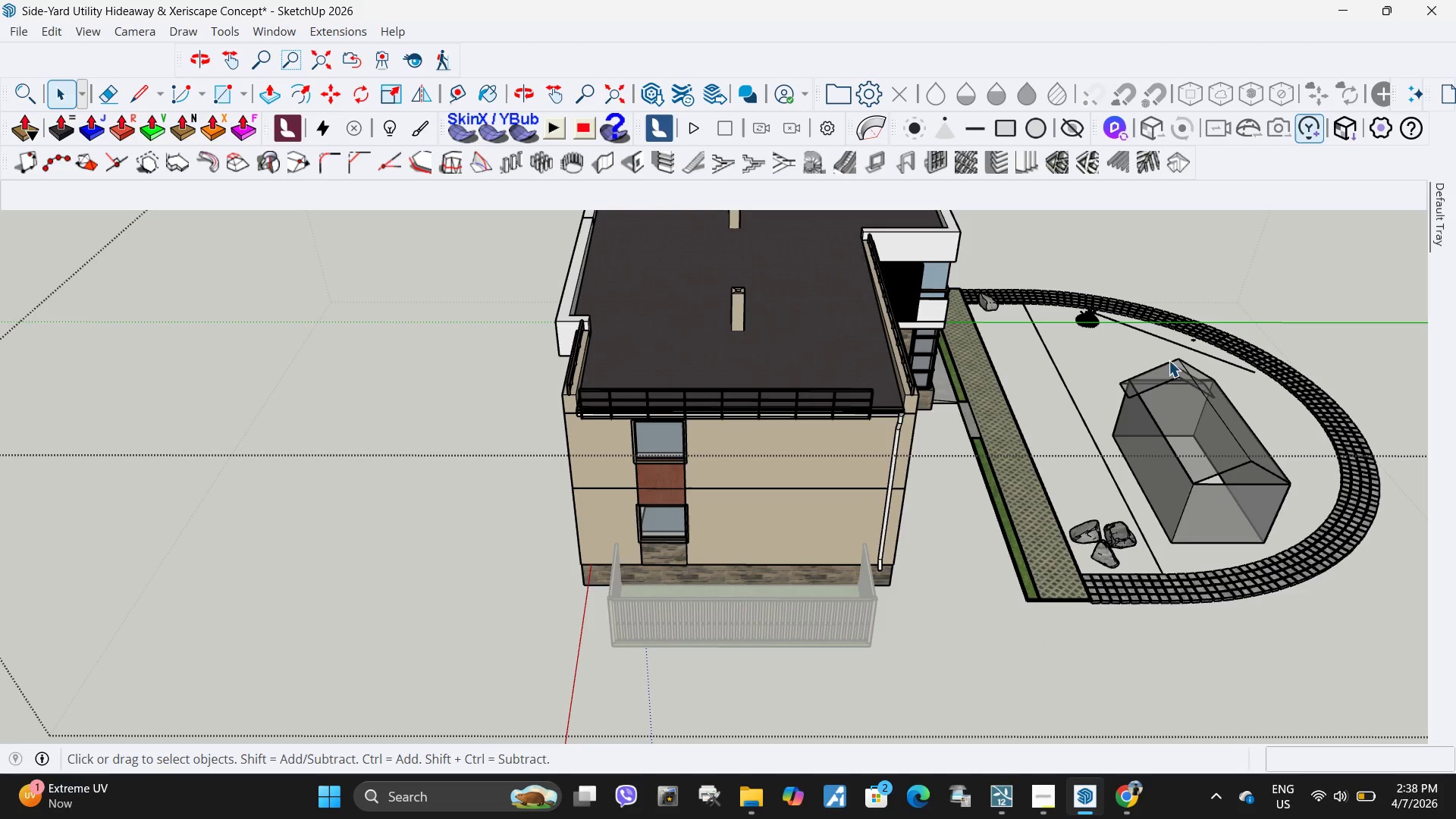 
double_click([1183, 345])
 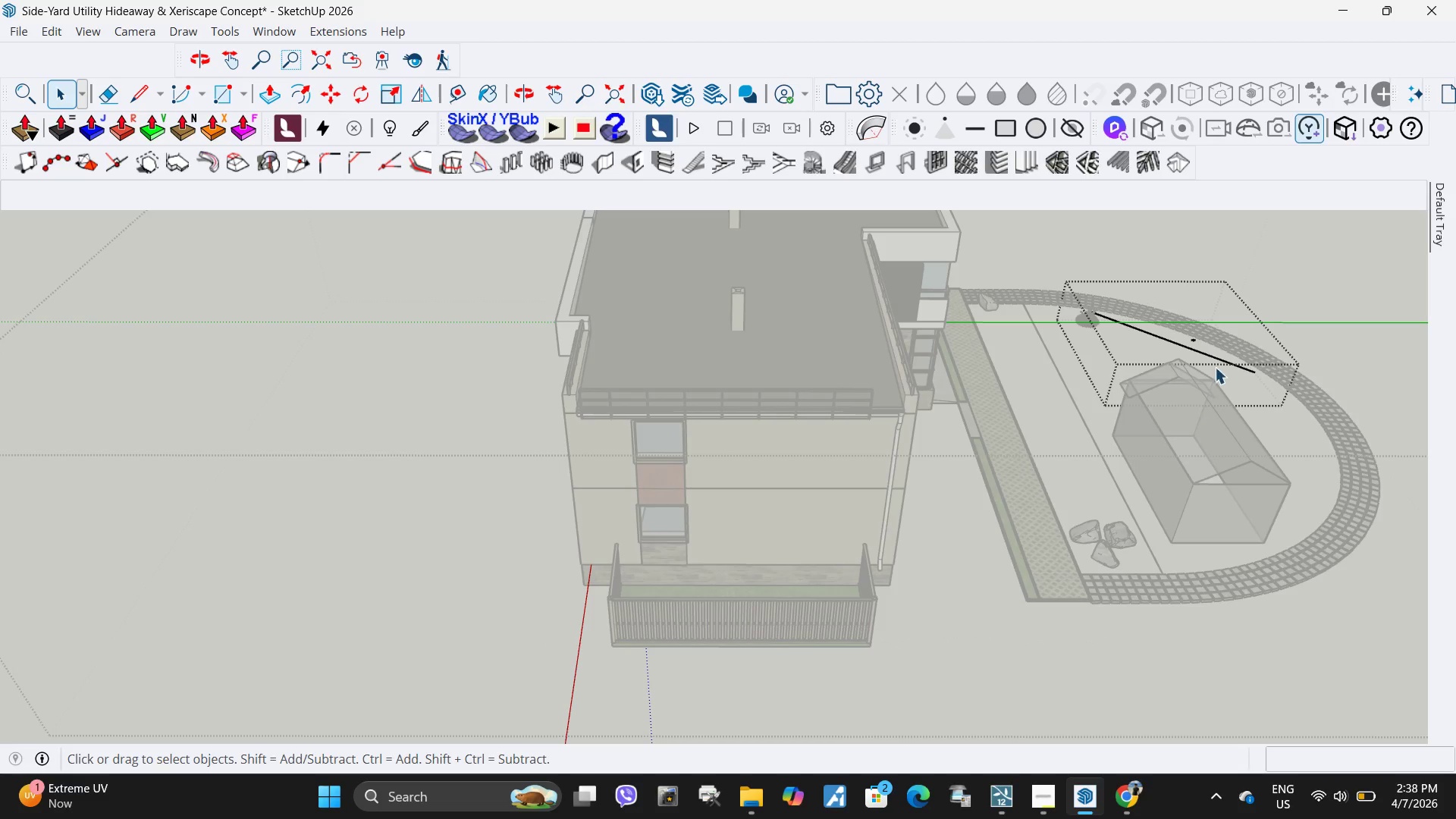 
key(Escape)
 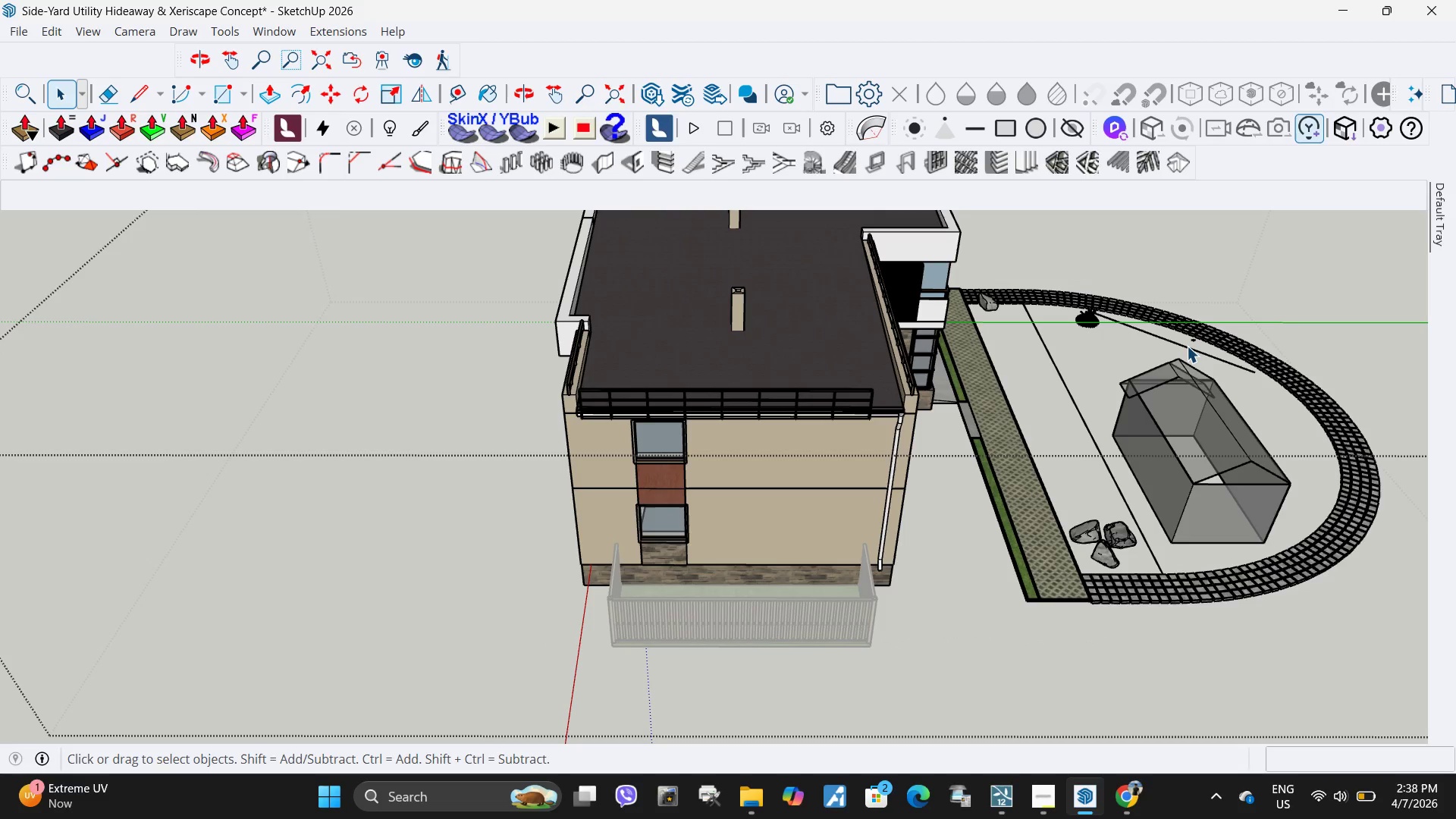 
left_click([1187, 346])
 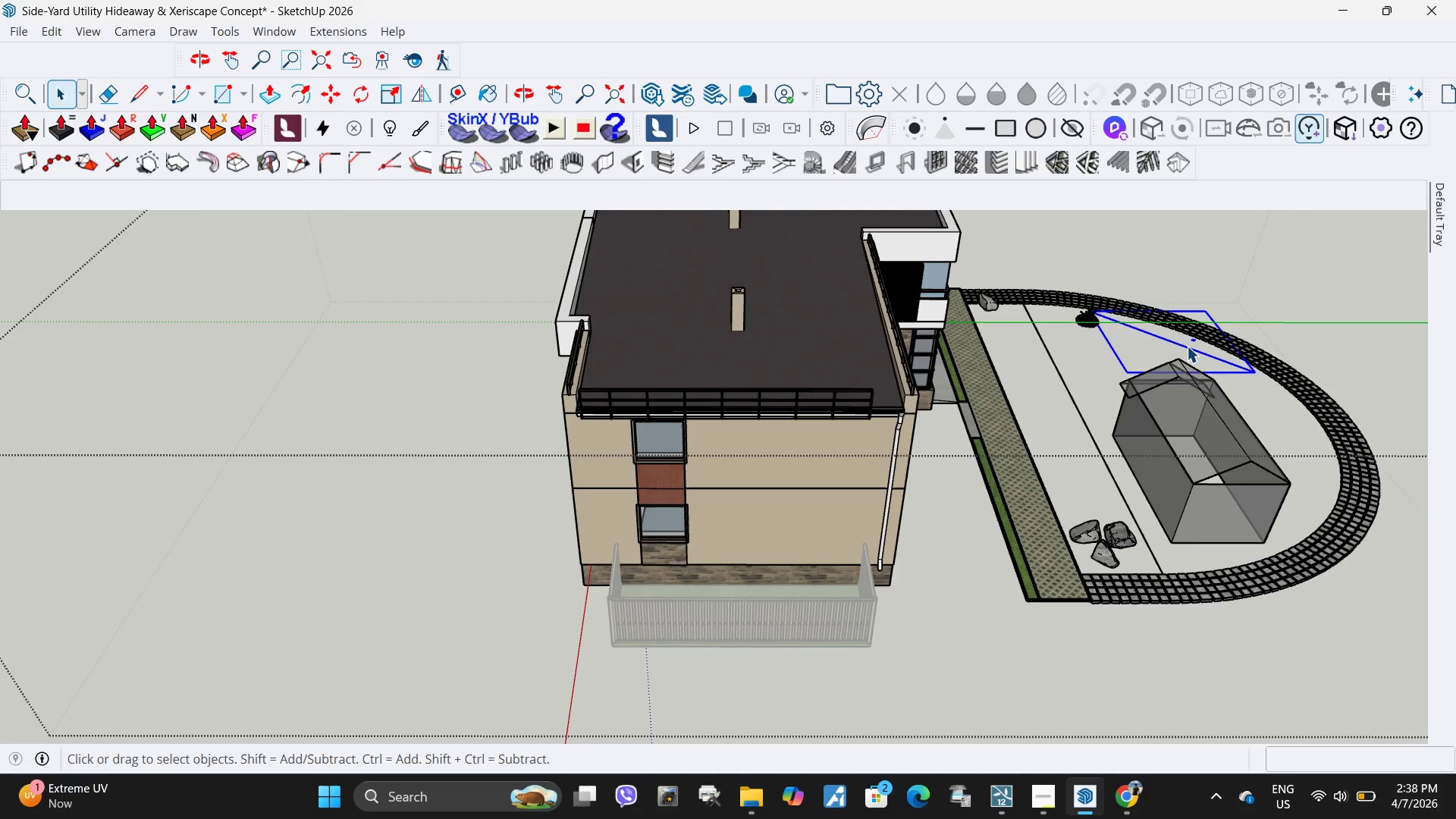 
key(Delete)
 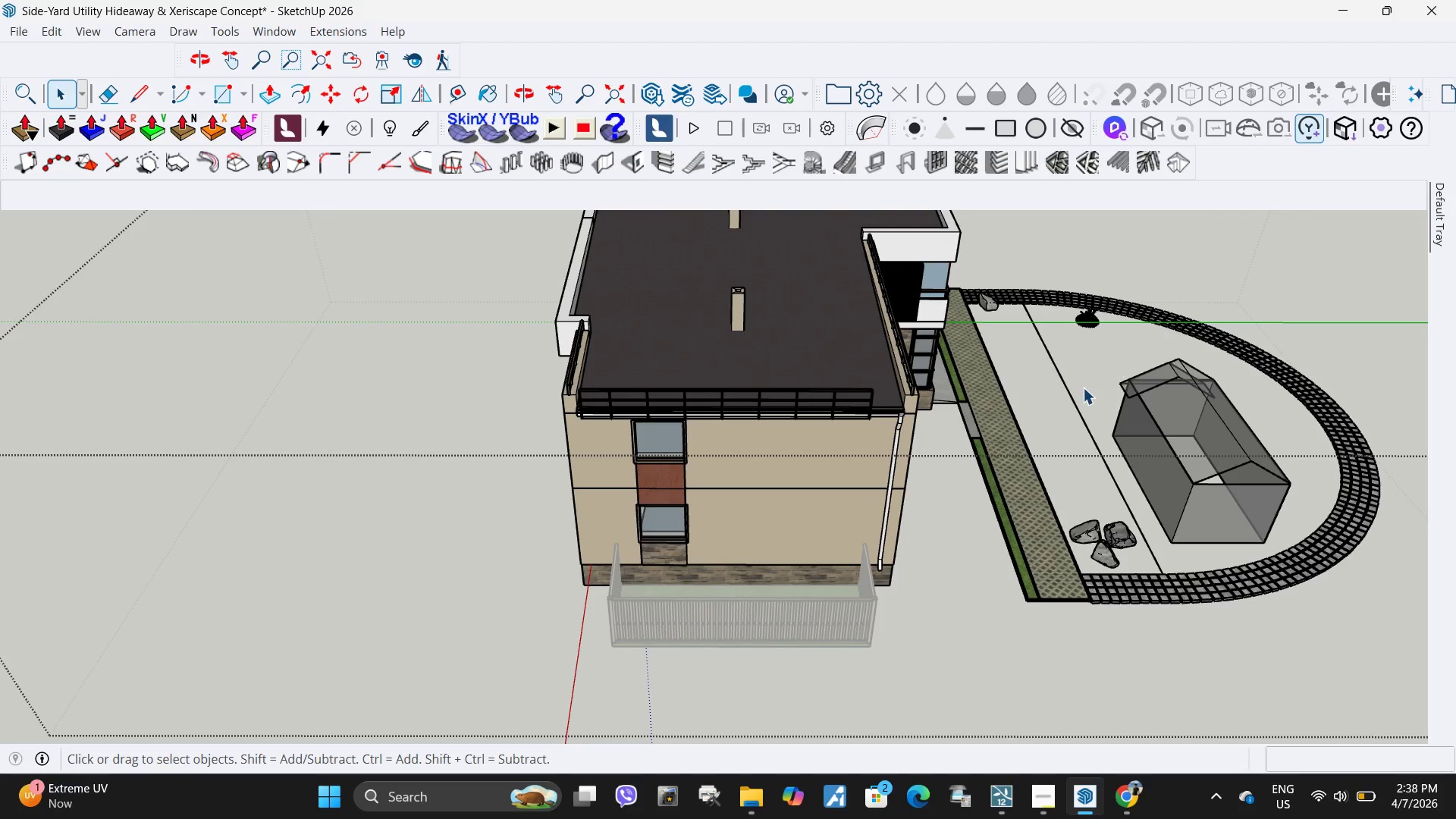 
left_click([1067, 393])
 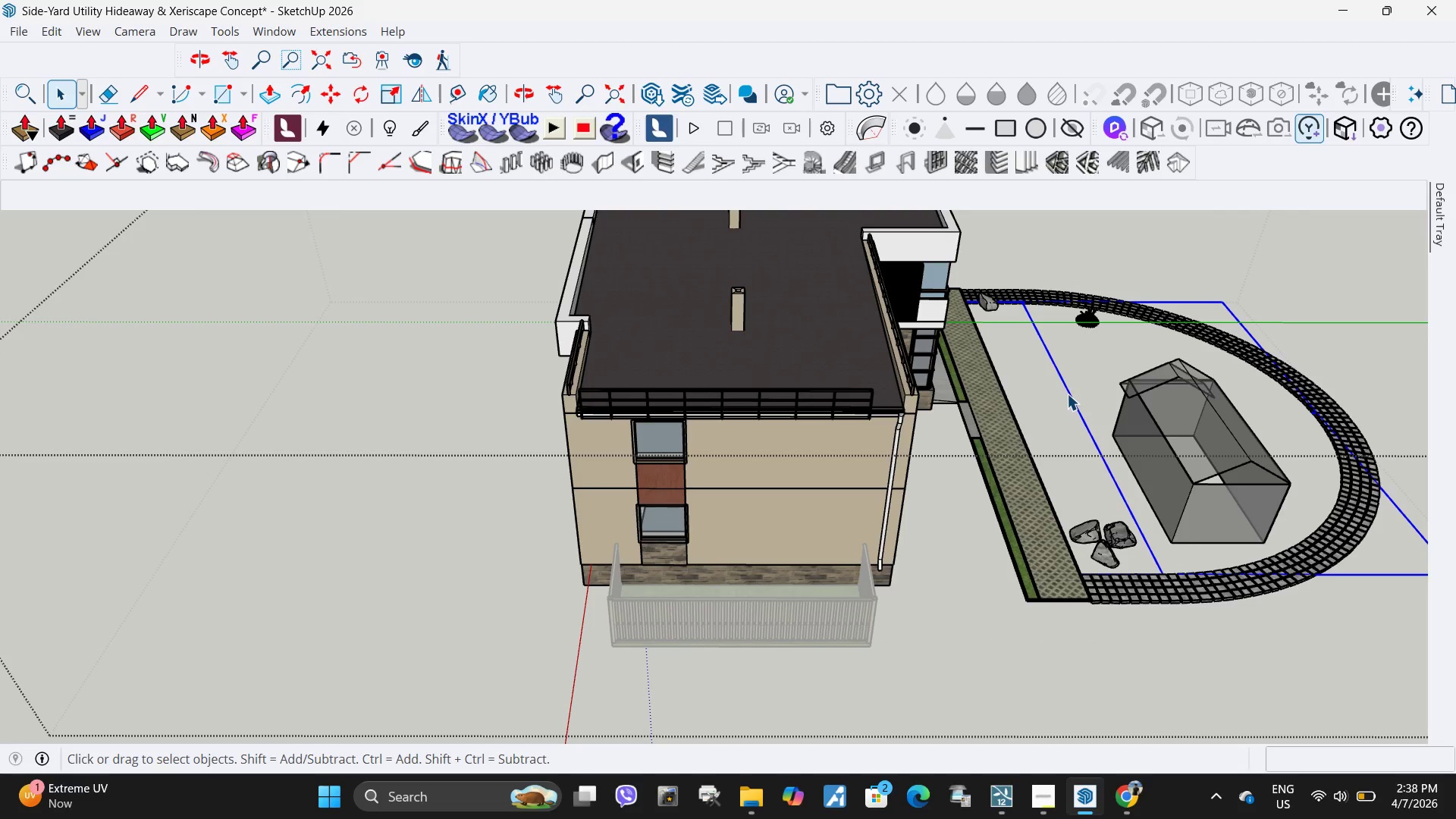 
key(Delete)
 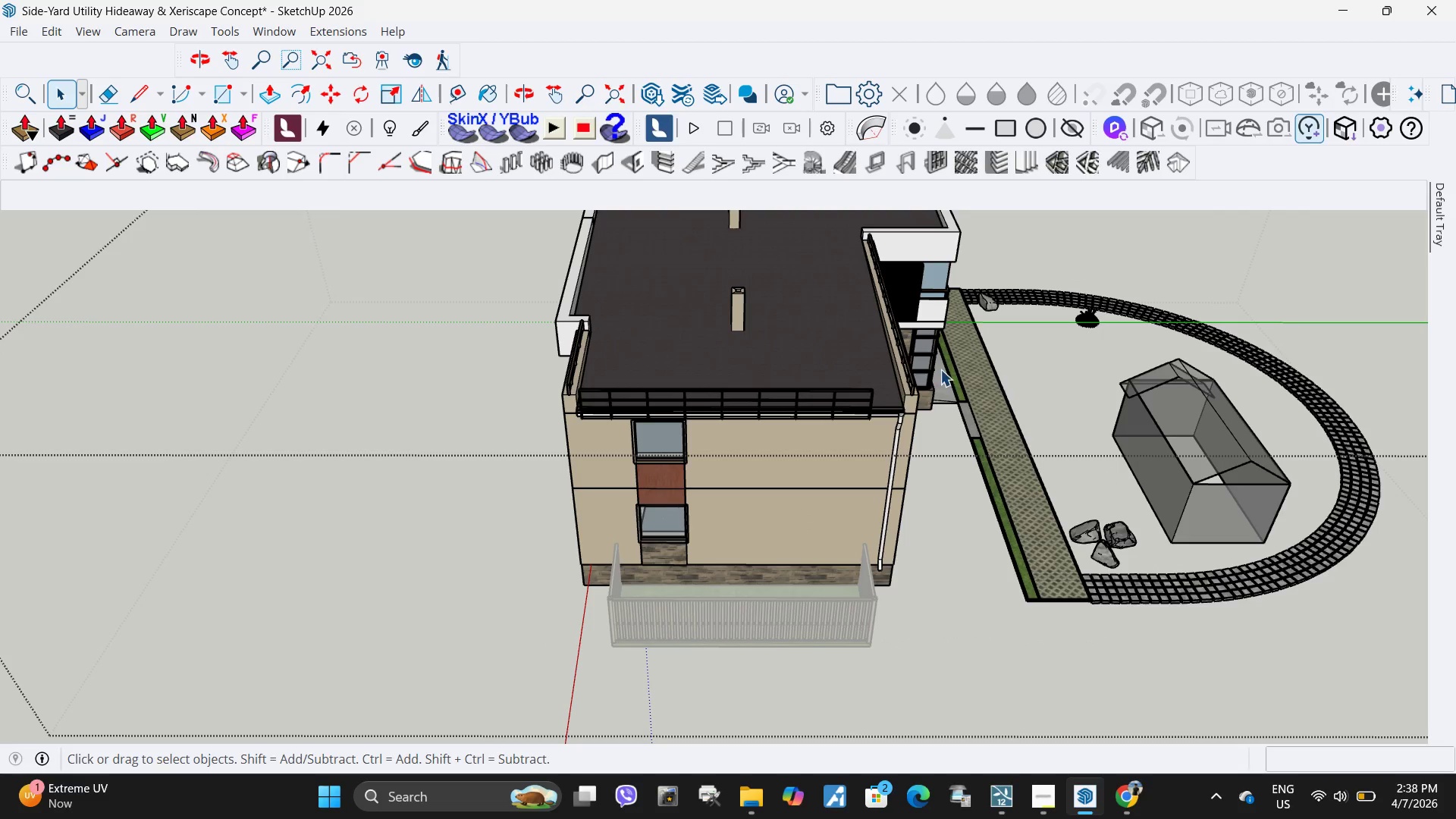 
scroll: coordinate [771, 359], scroll_direction: down, amount: 4.0
 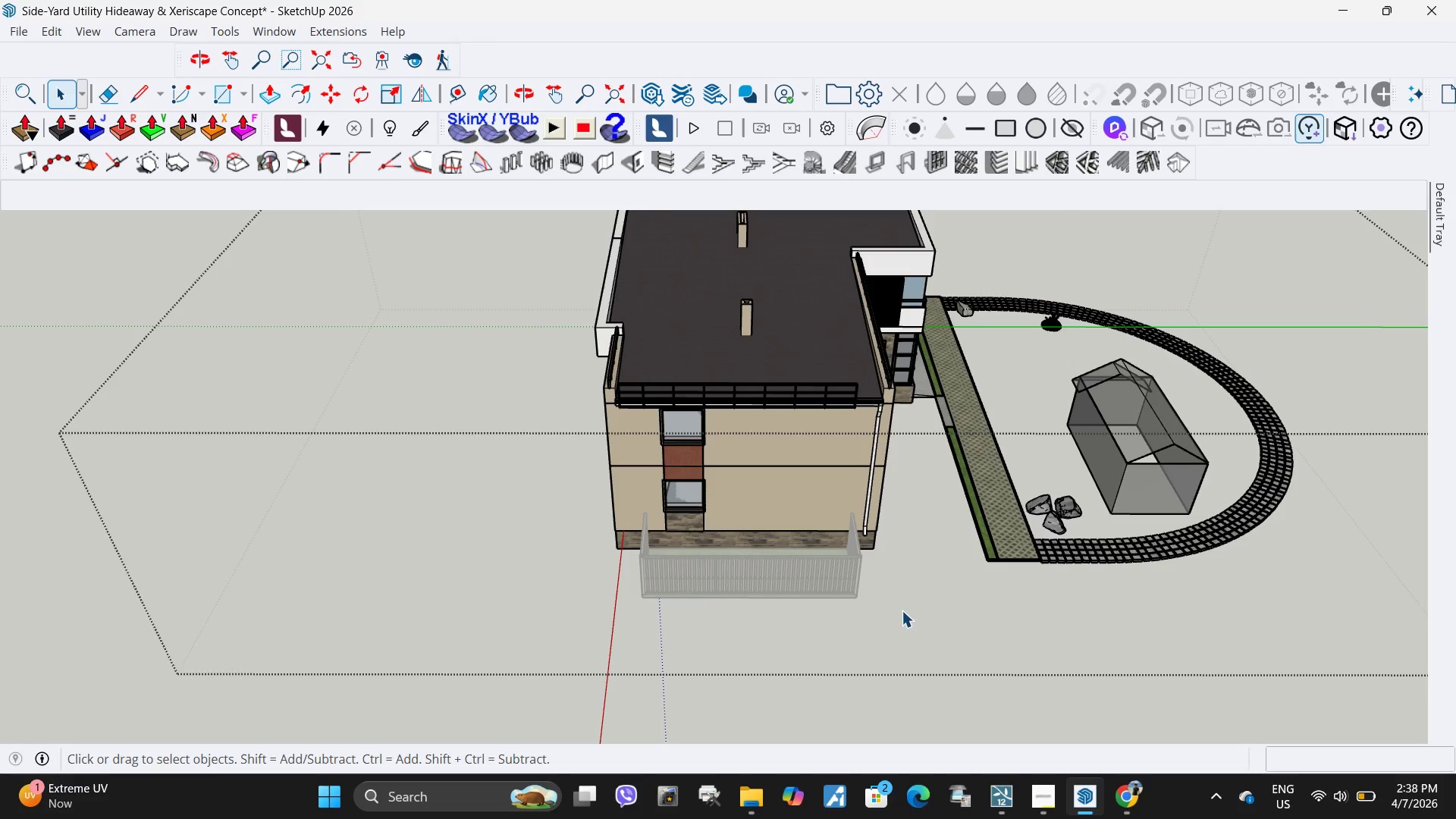 
left_click([903, 623])
 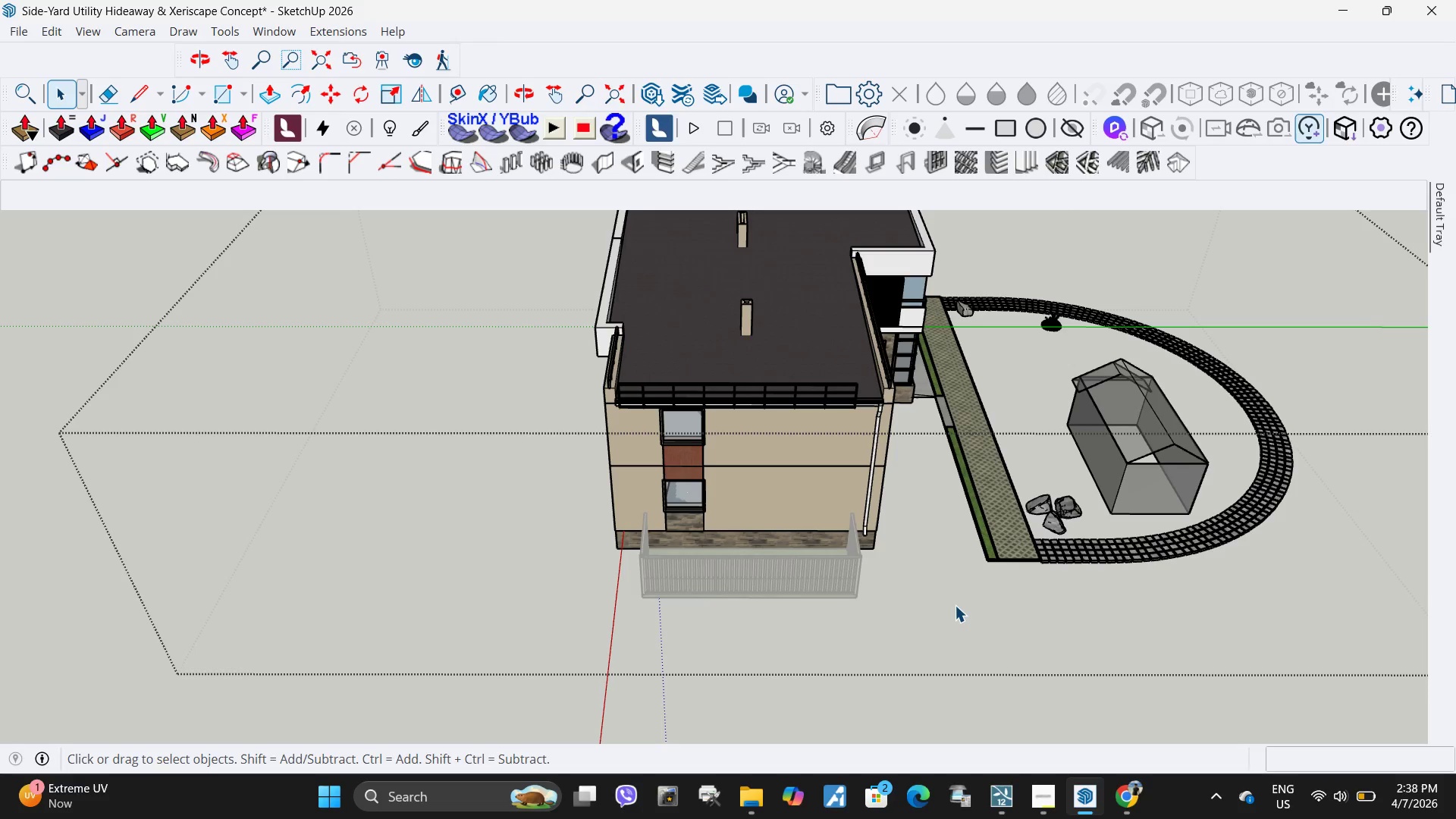 
key(Escape)
 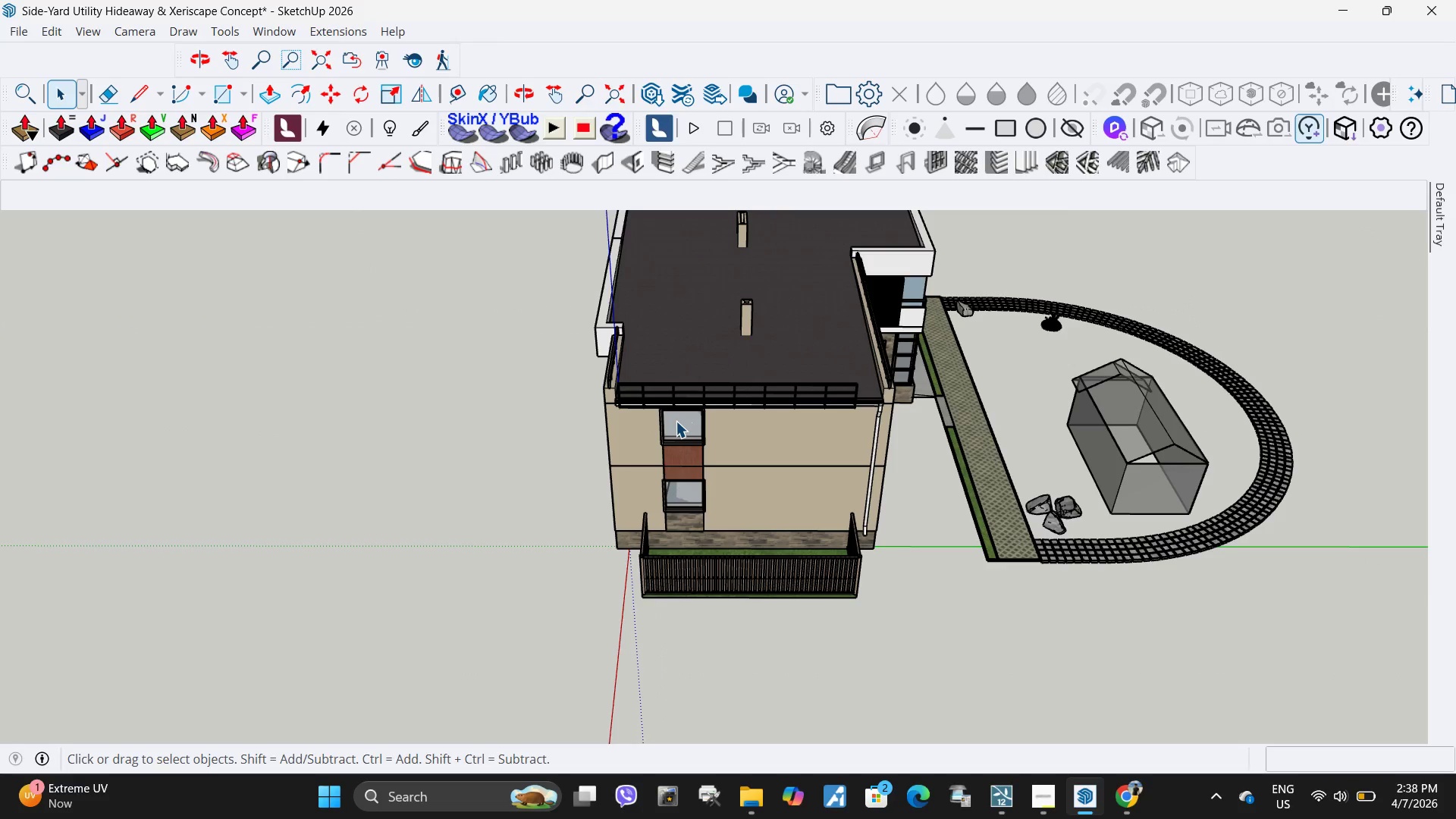 
wait(13.11)
 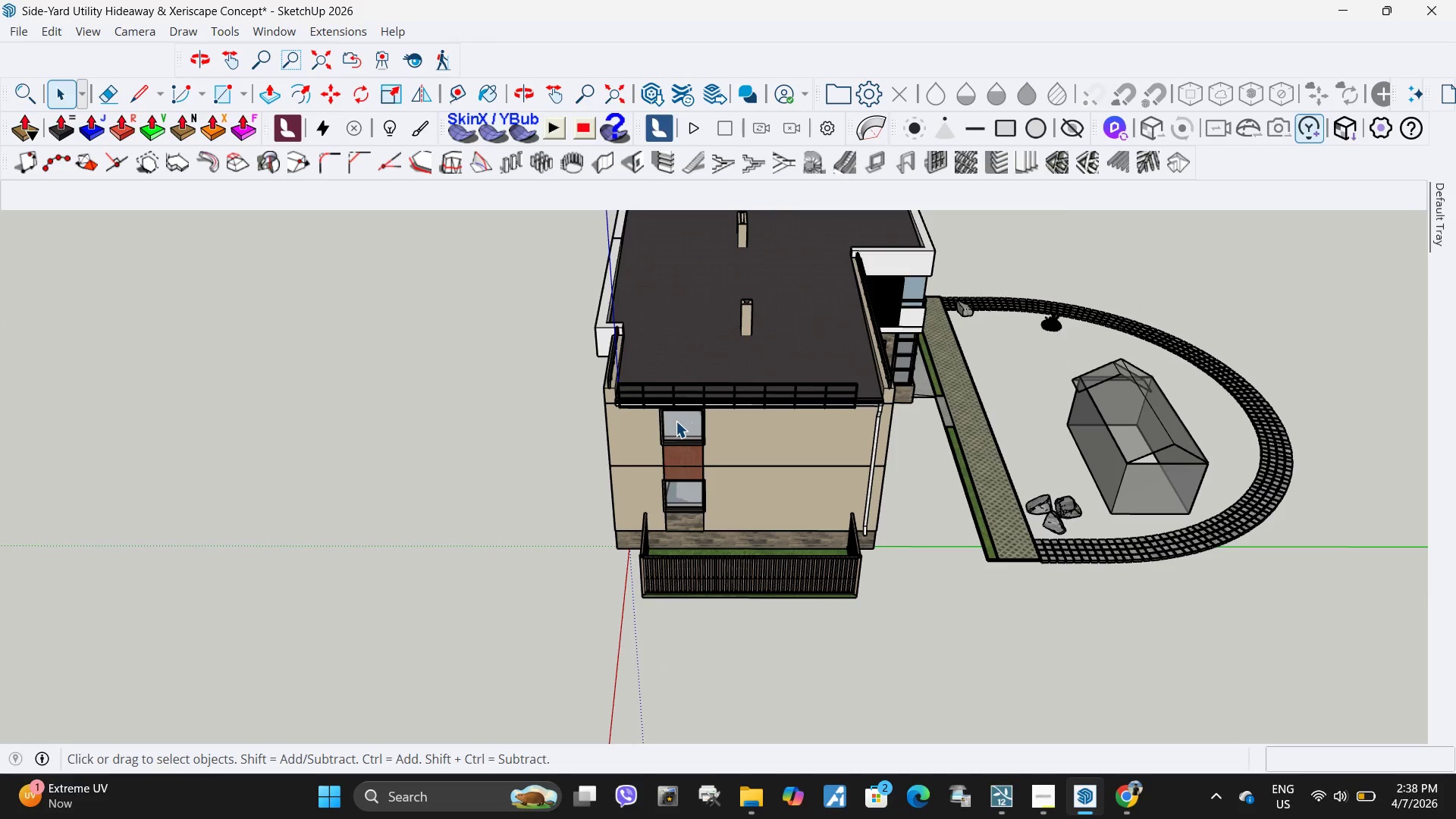 
scroll: coordinate [560, 437], scroll_direction: down, amount: 11.0
 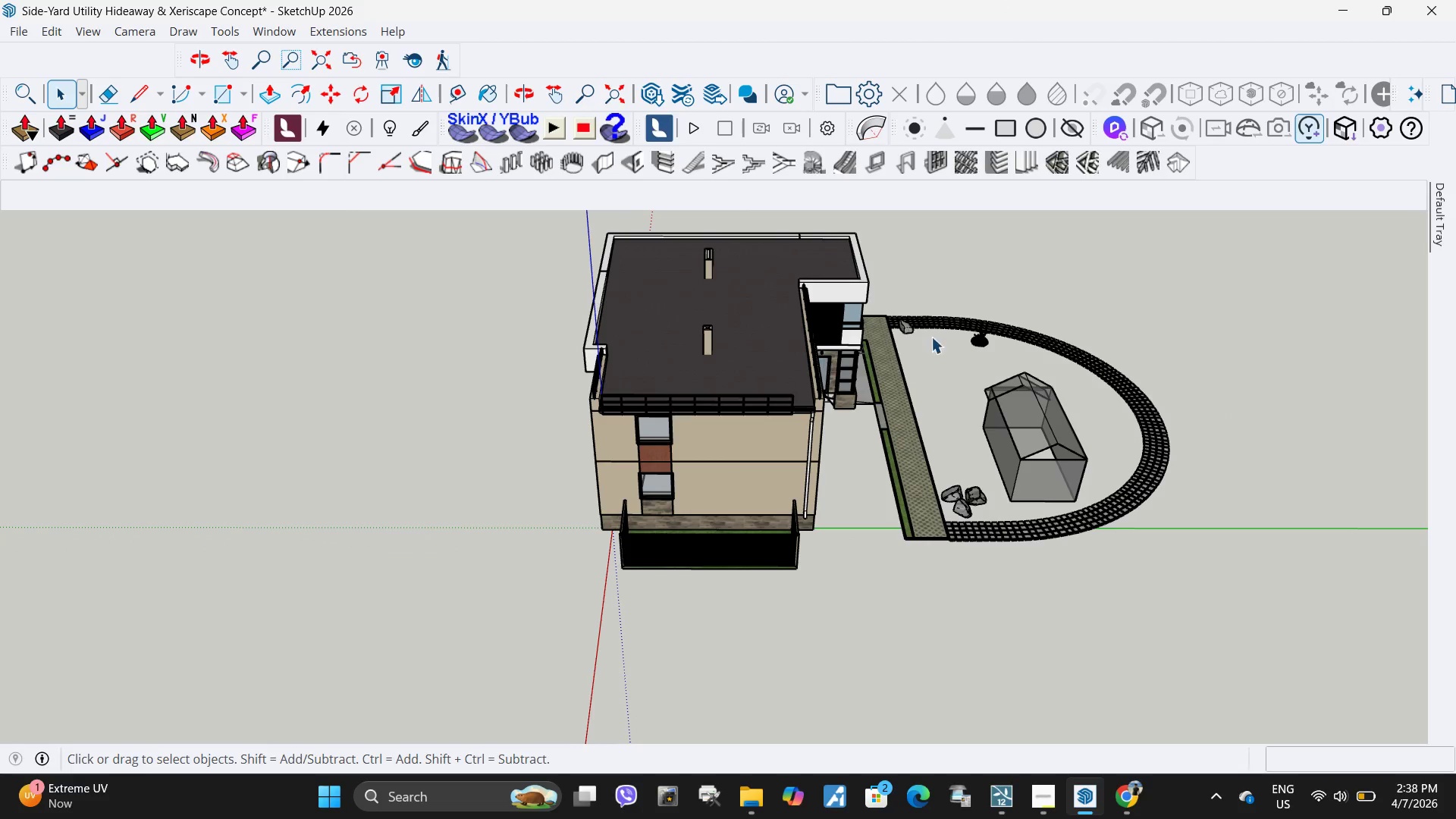 
scroll: coordinate [968, 417], scroll_direction: up, amount: 6.0
 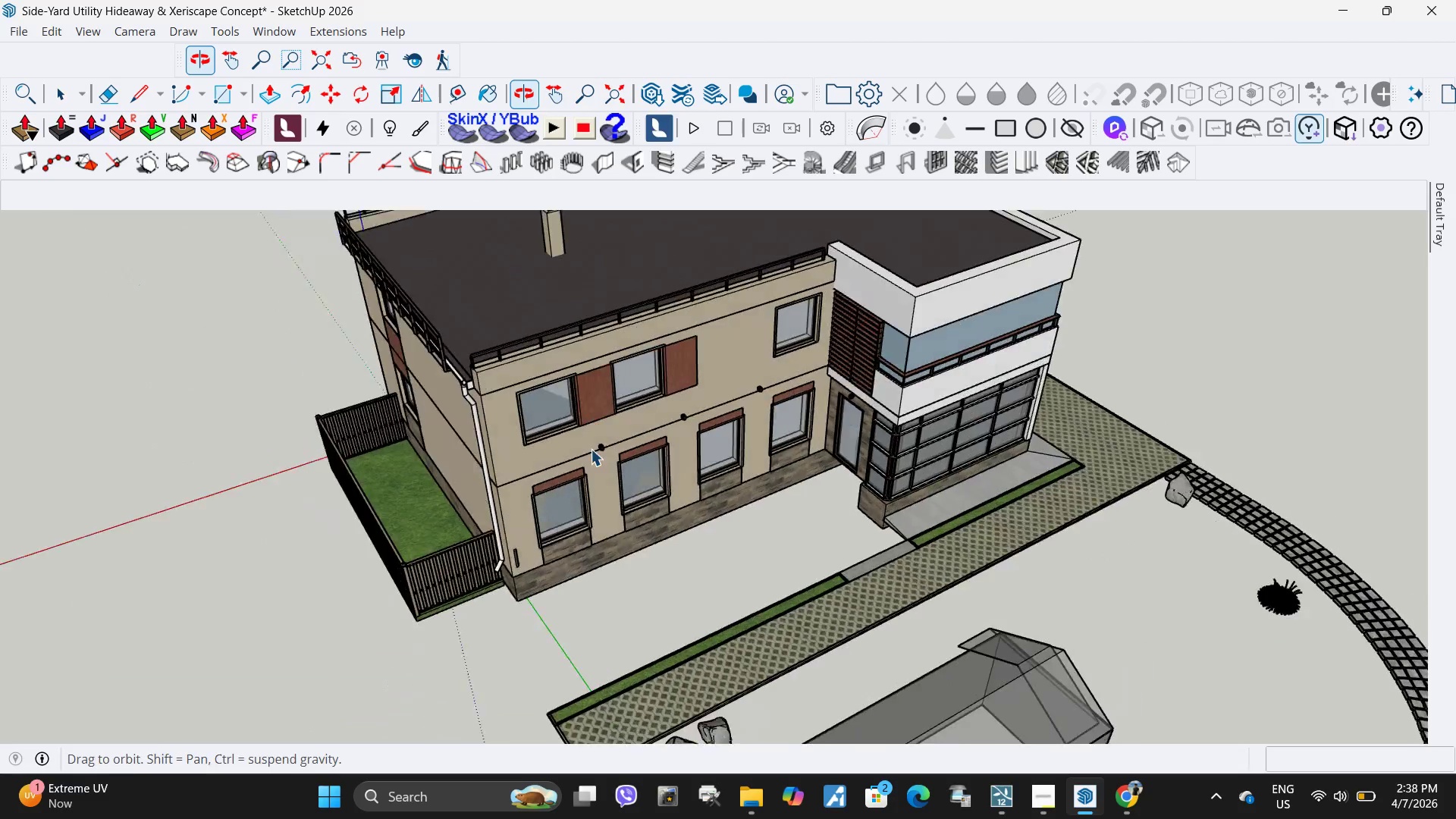 
scroll: coordinate [591, 450], scroll_direction: down, amount: 5.0
 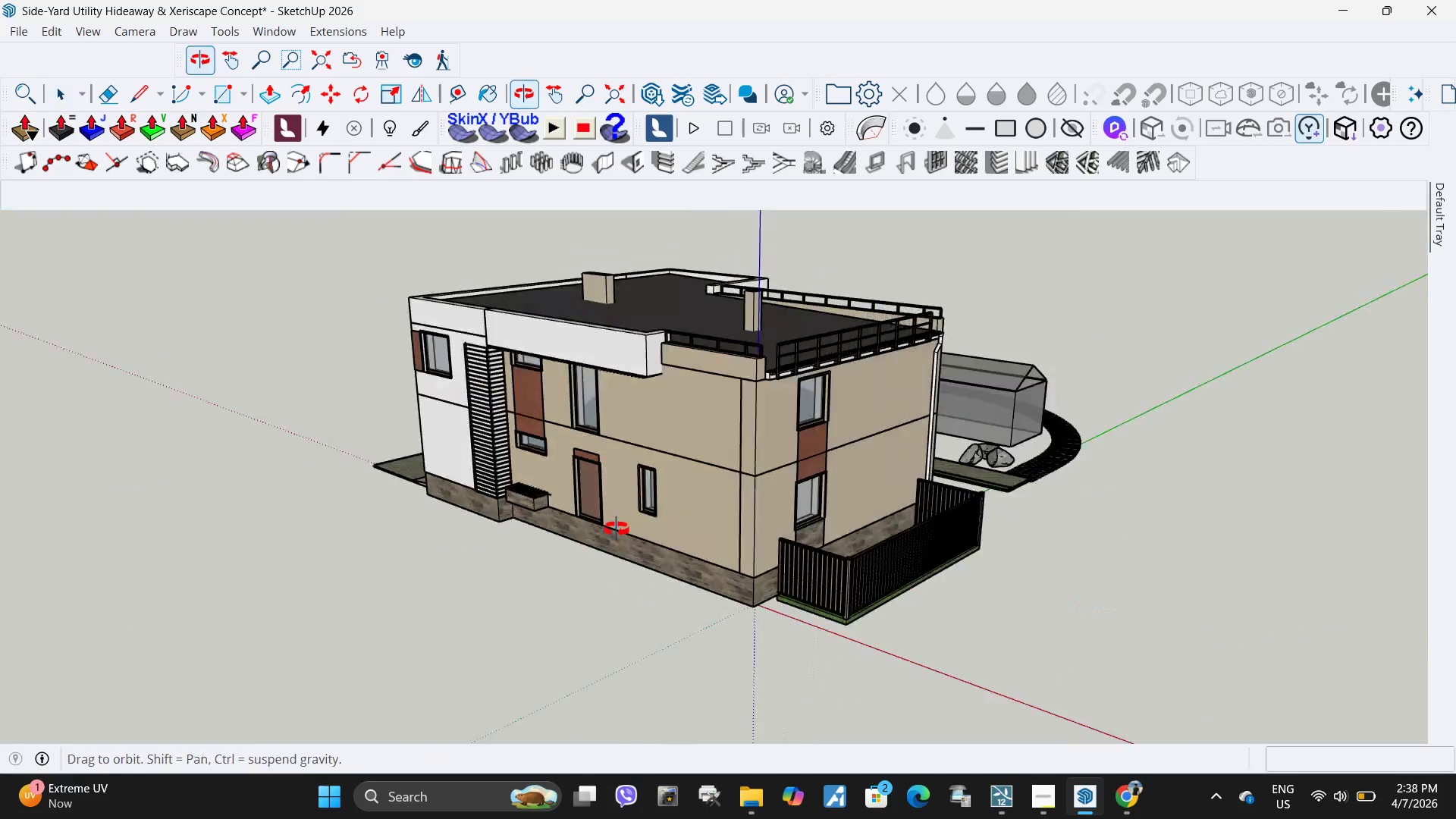 
key(H)
 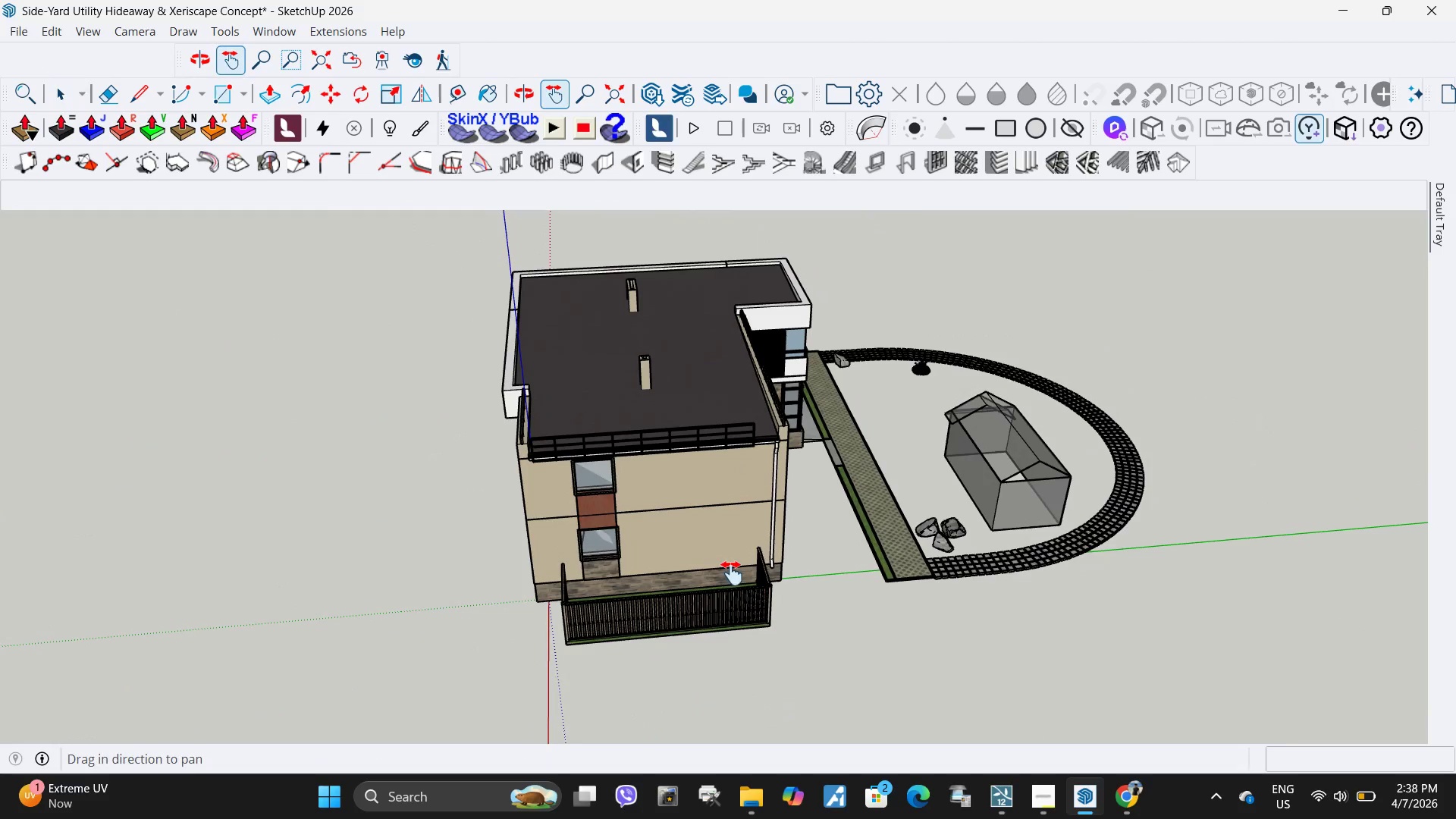 
scroll: coordinate [284, 507], scroll_direction: down, amount: 4.0
 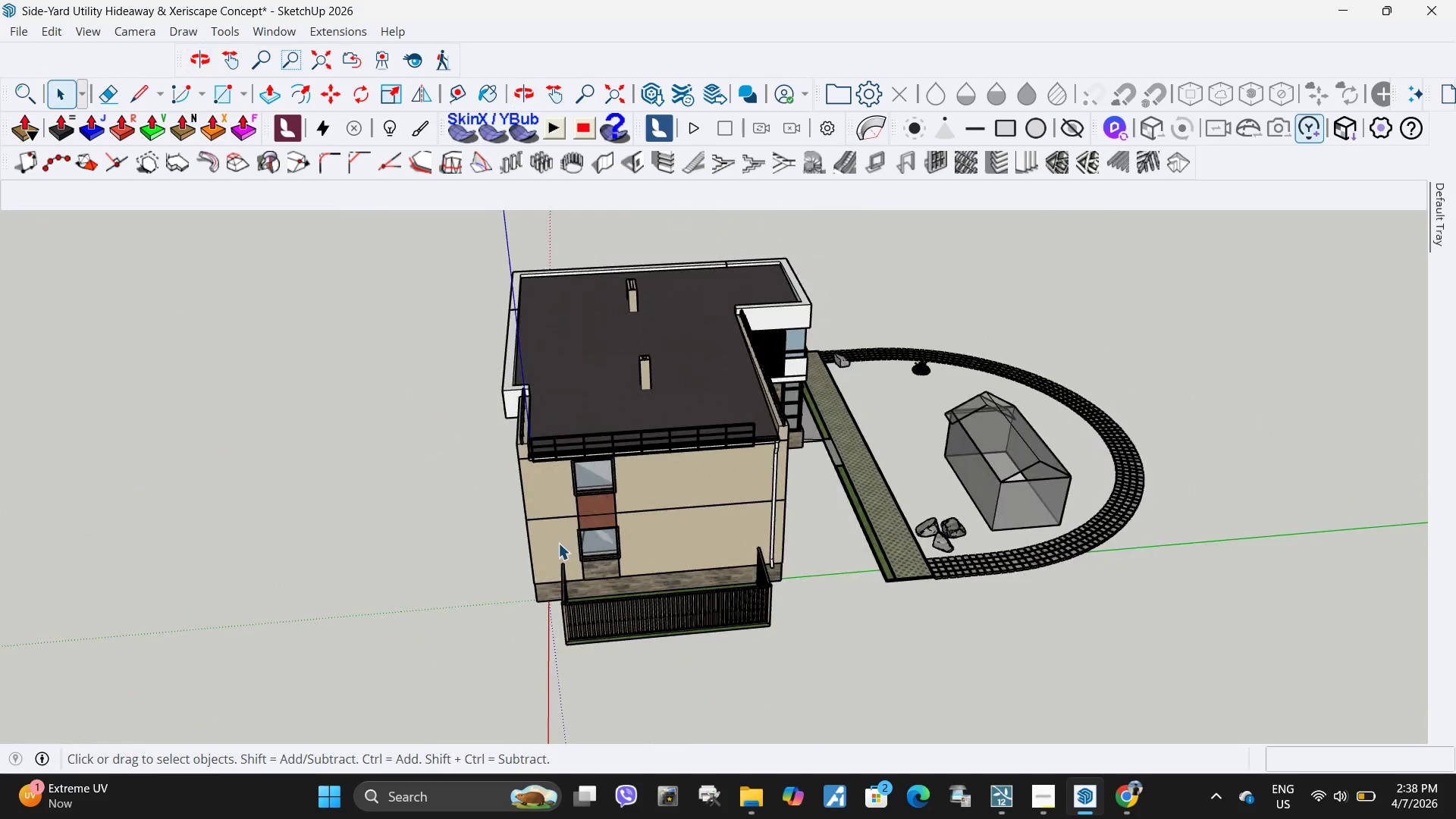 
left_click_drag(start_coordinate=[732, 573], to_coordinate=[625, 526])
 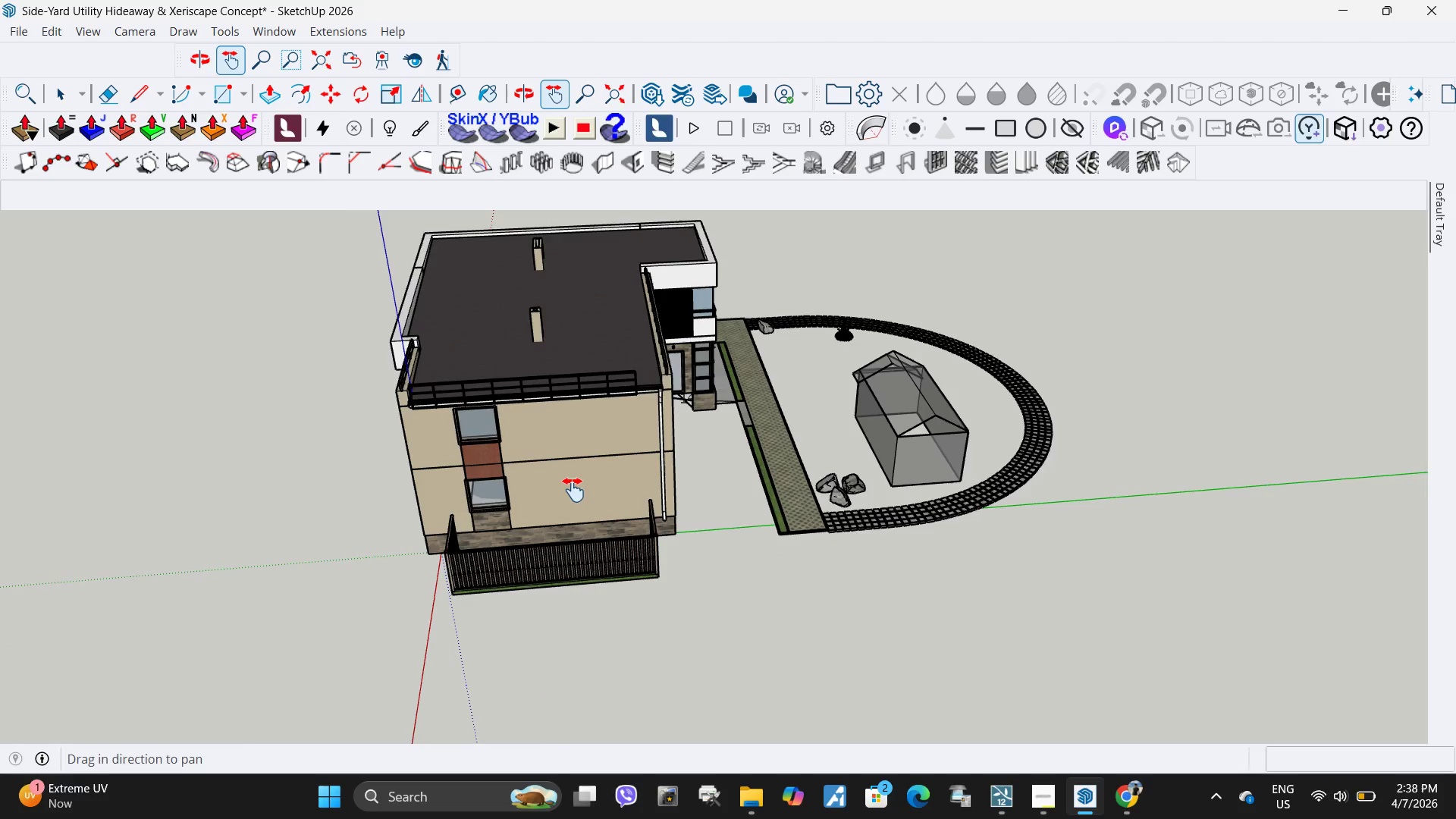 
scroll: coordinate [572, 482], scroll_direction: up, amount: 5.0
 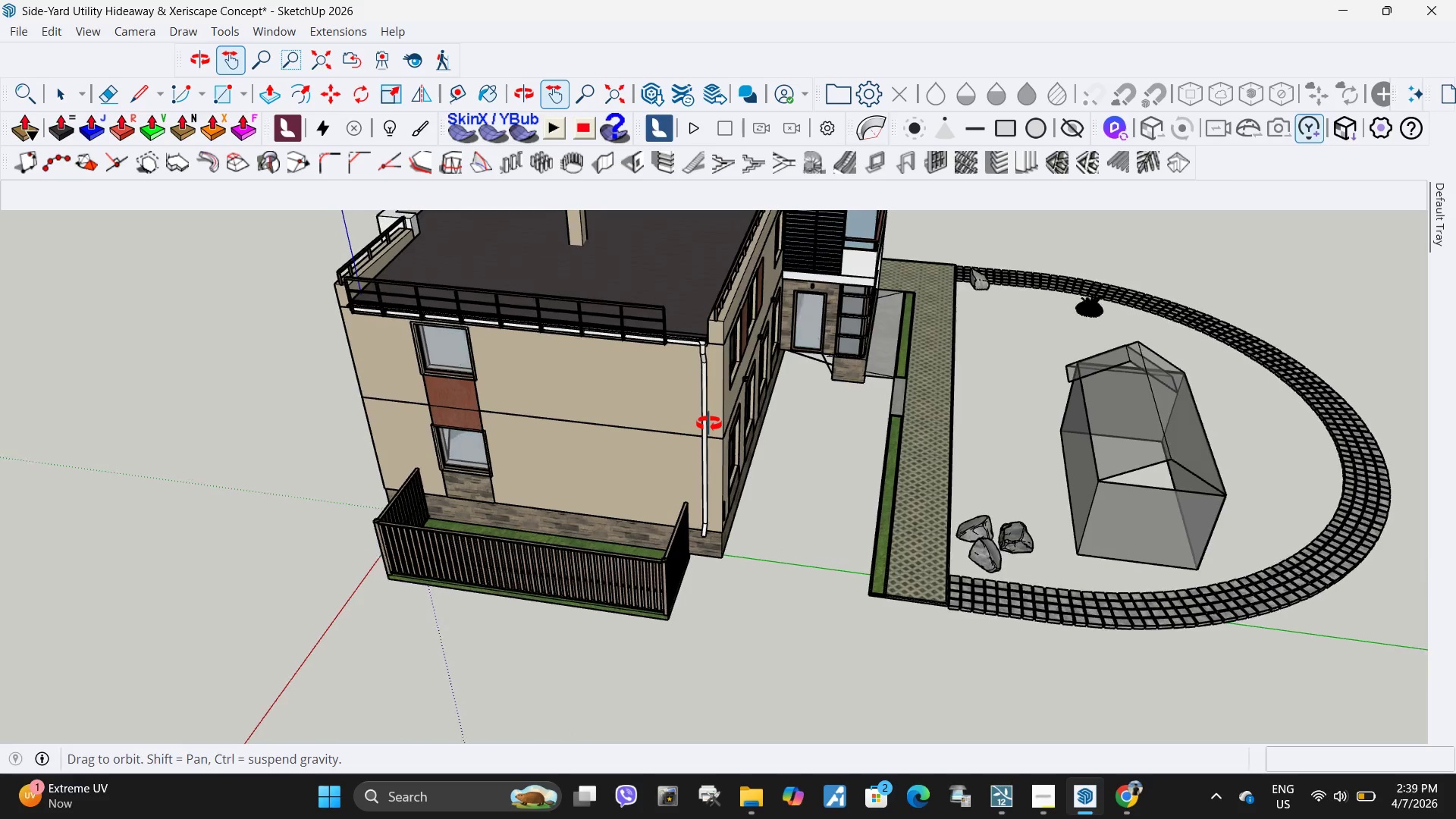 
key(Space)
 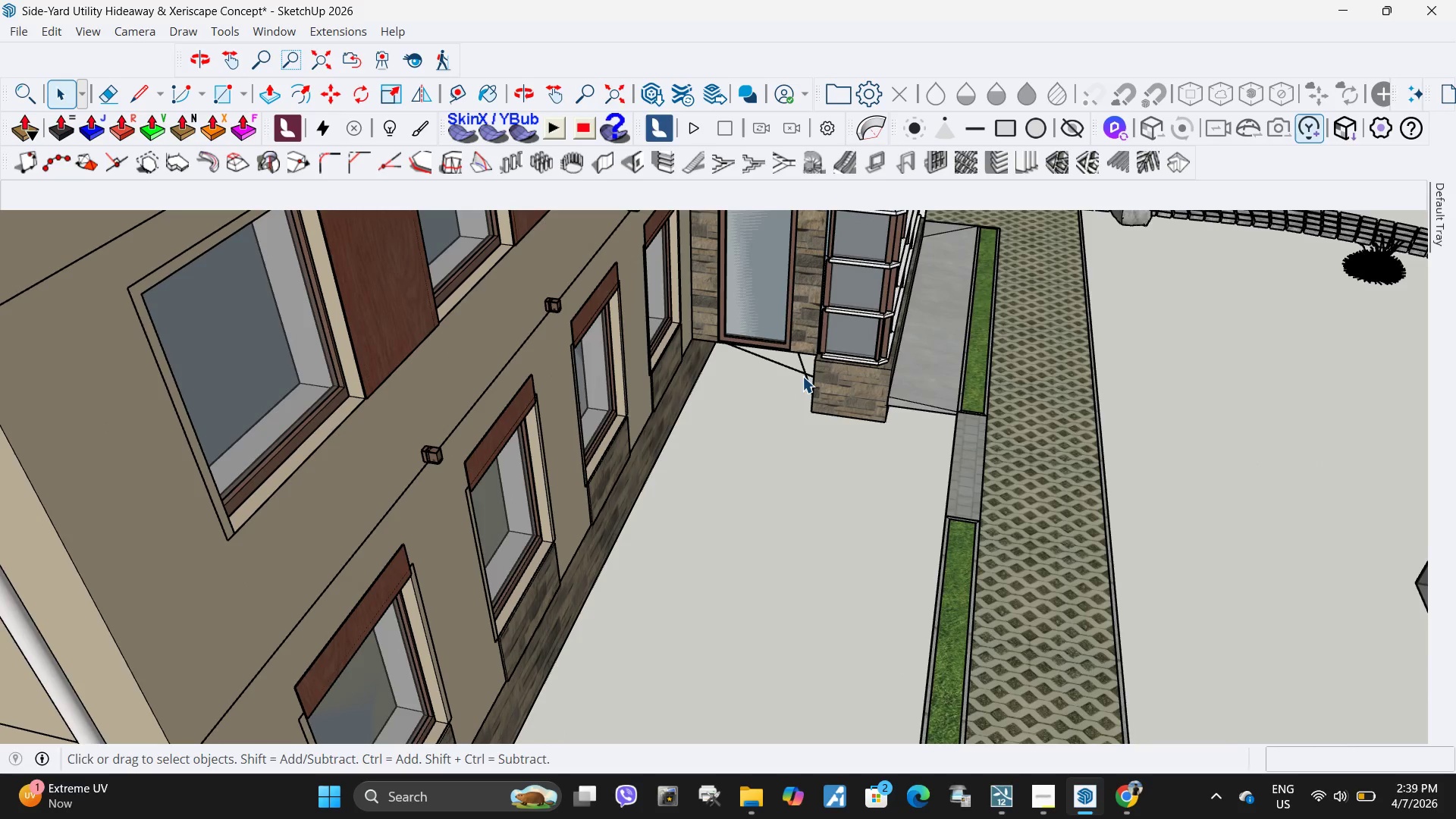 
scroll: coordinate [838, 366], scroll_direction: up, amount: 10.0
 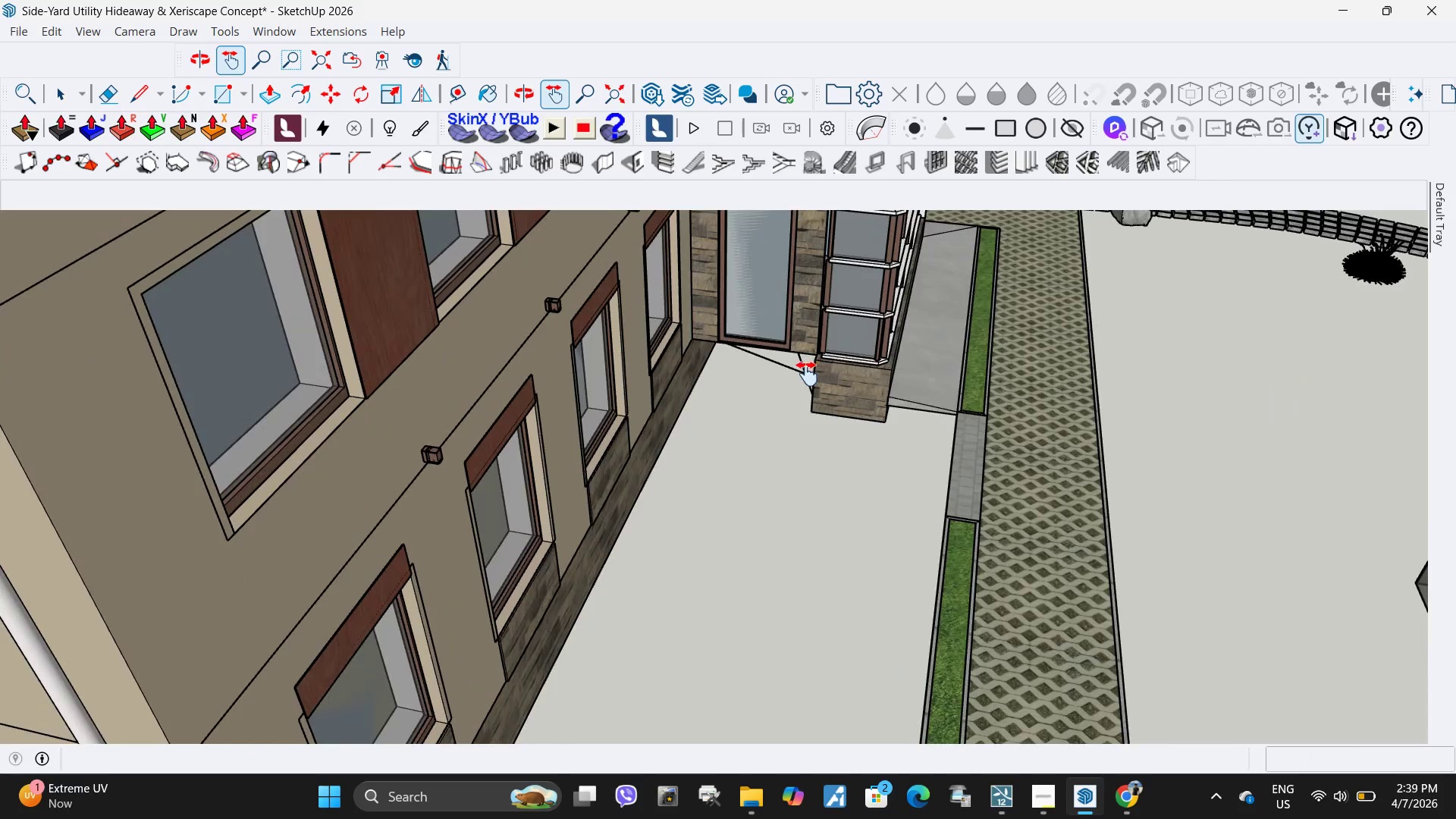 
left_click([802, 376])
 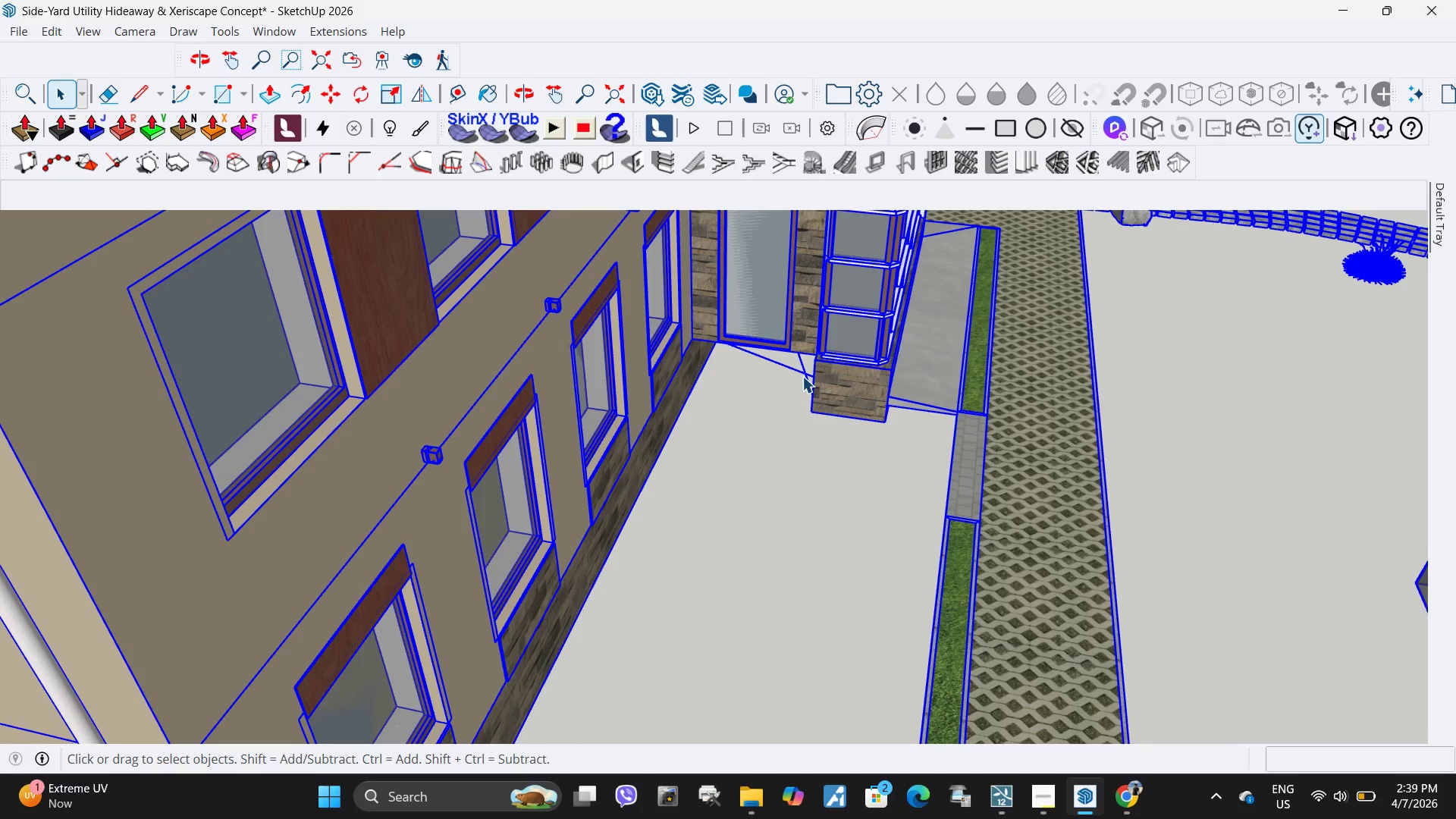 
double_click([802, 376])
 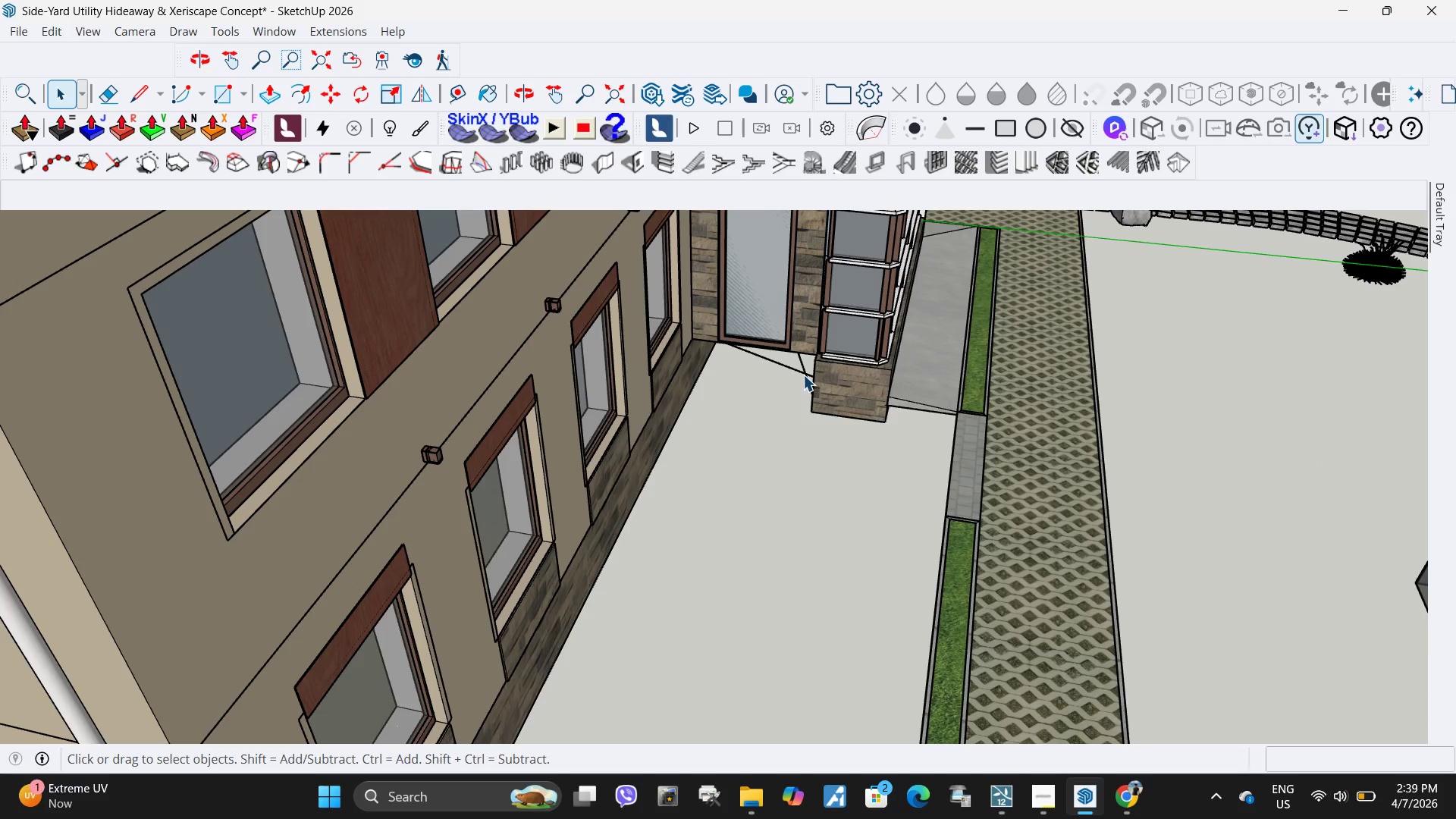 
triple_click([803, 375])
 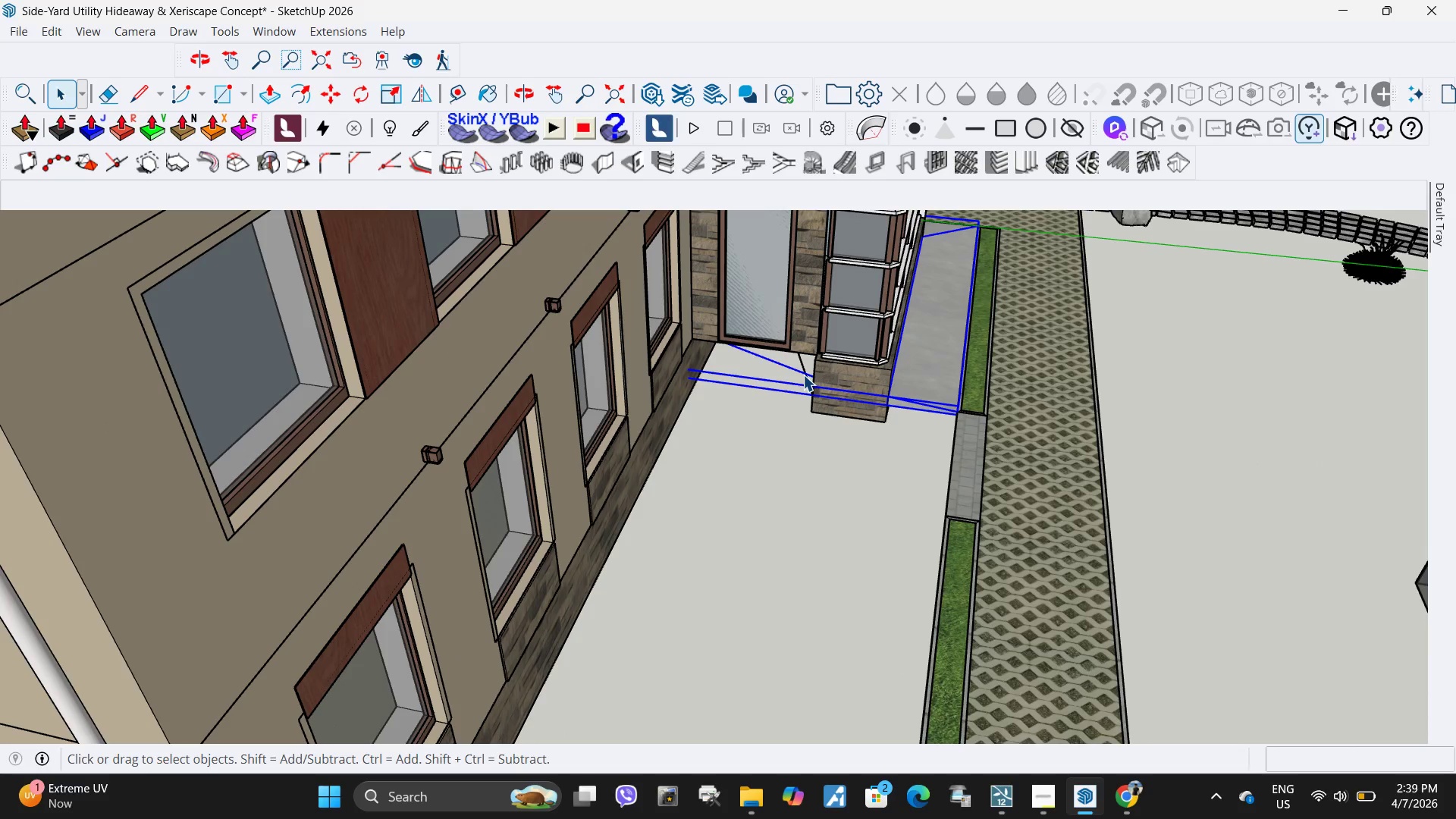 
key(Delete)
 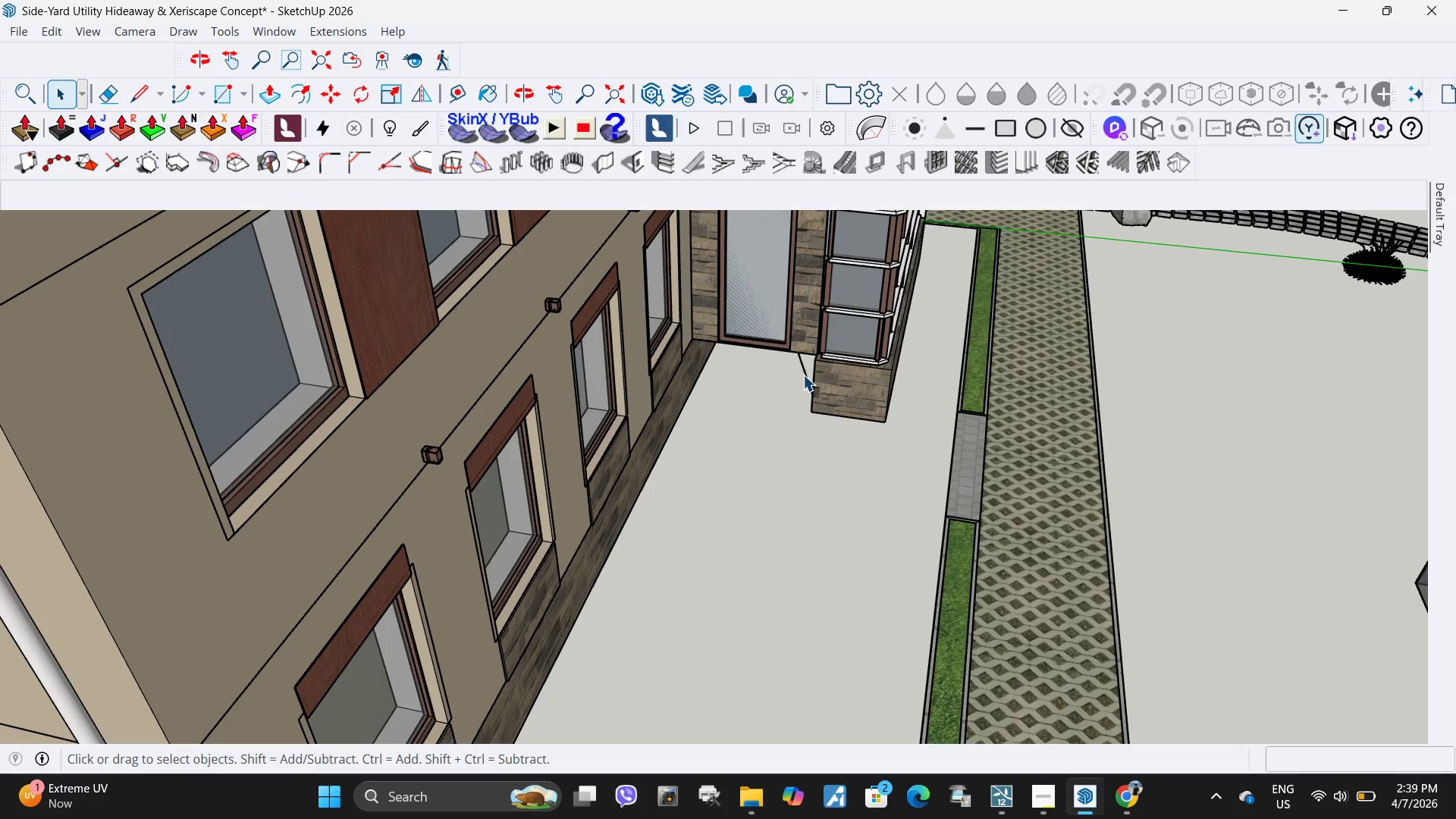 
left_click([803, 375])
 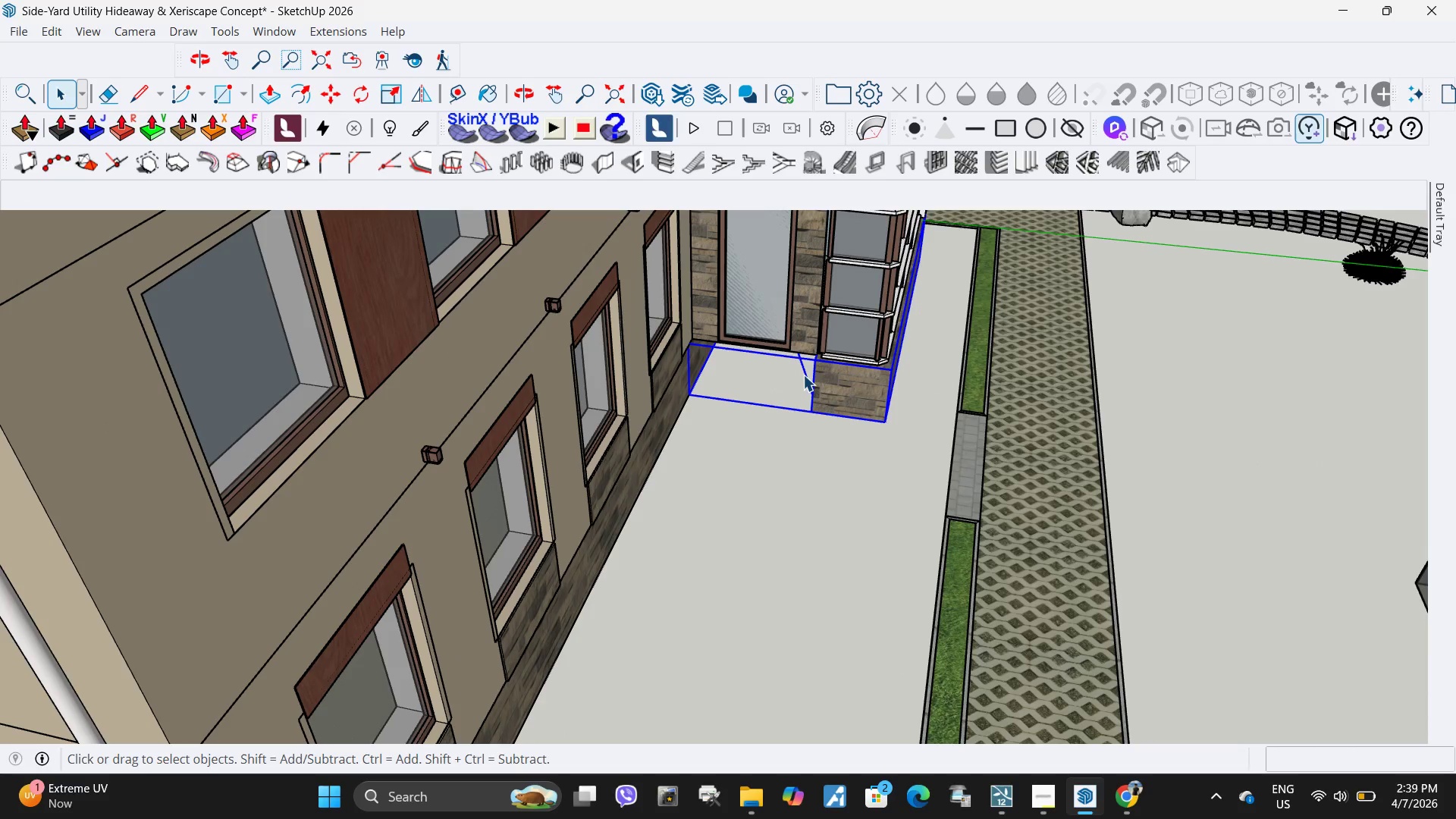 
key(Control+ControlLeft)
 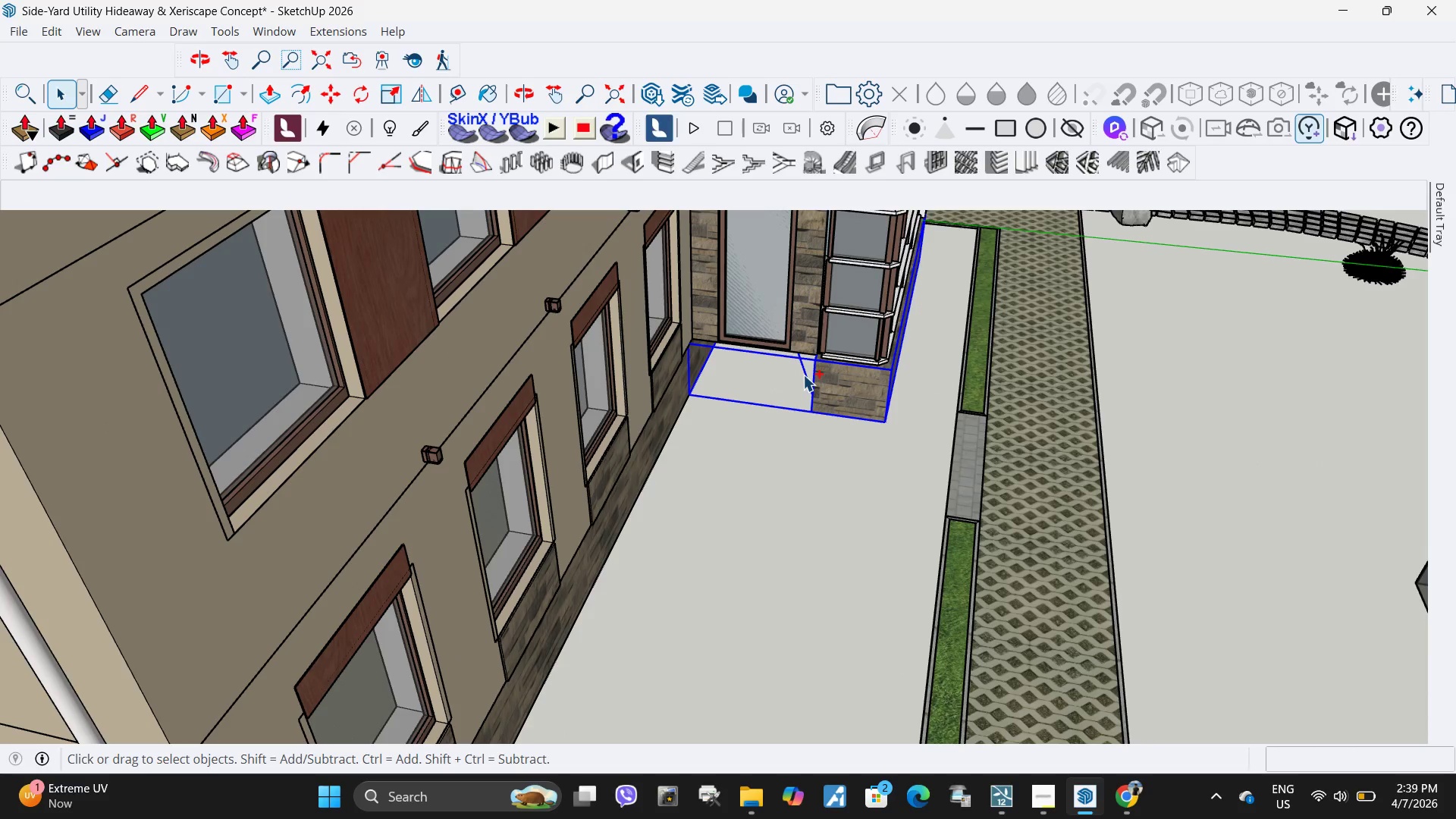 
key(Control+Z)
 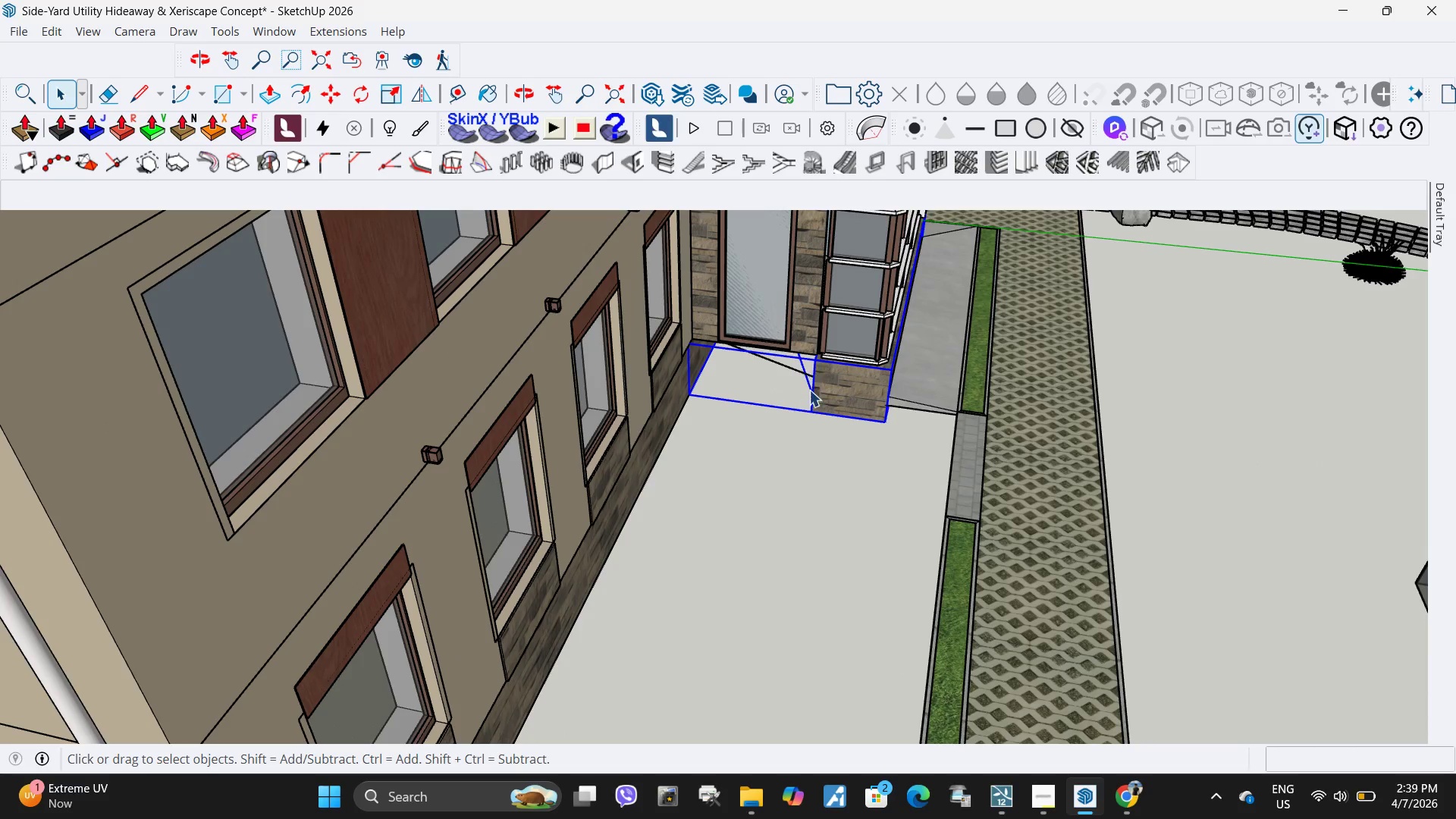 
scroll: coordinate [809, 350], scroll_direction: up, amount: 11.0
 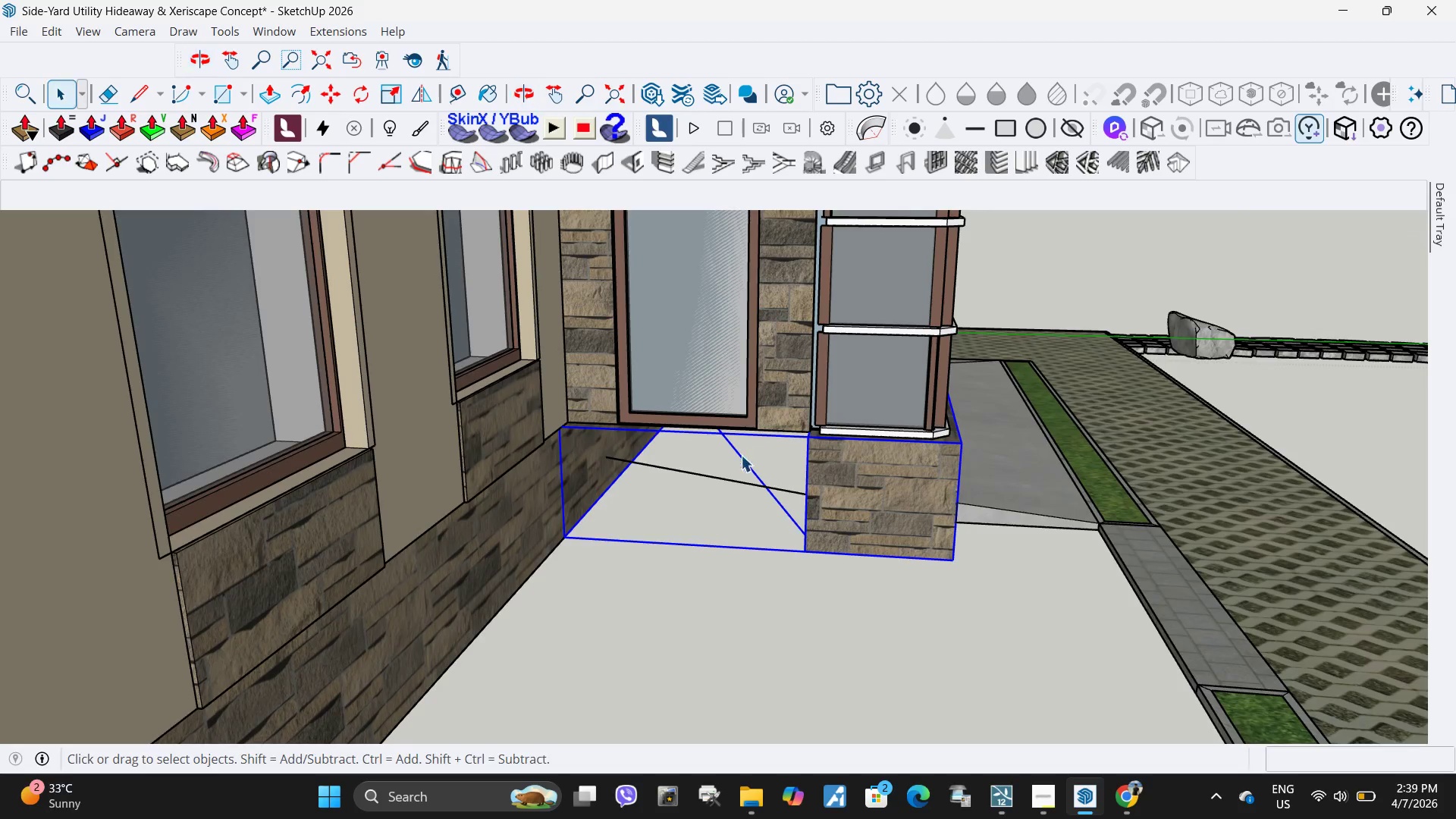 
double_click([727, 480])
 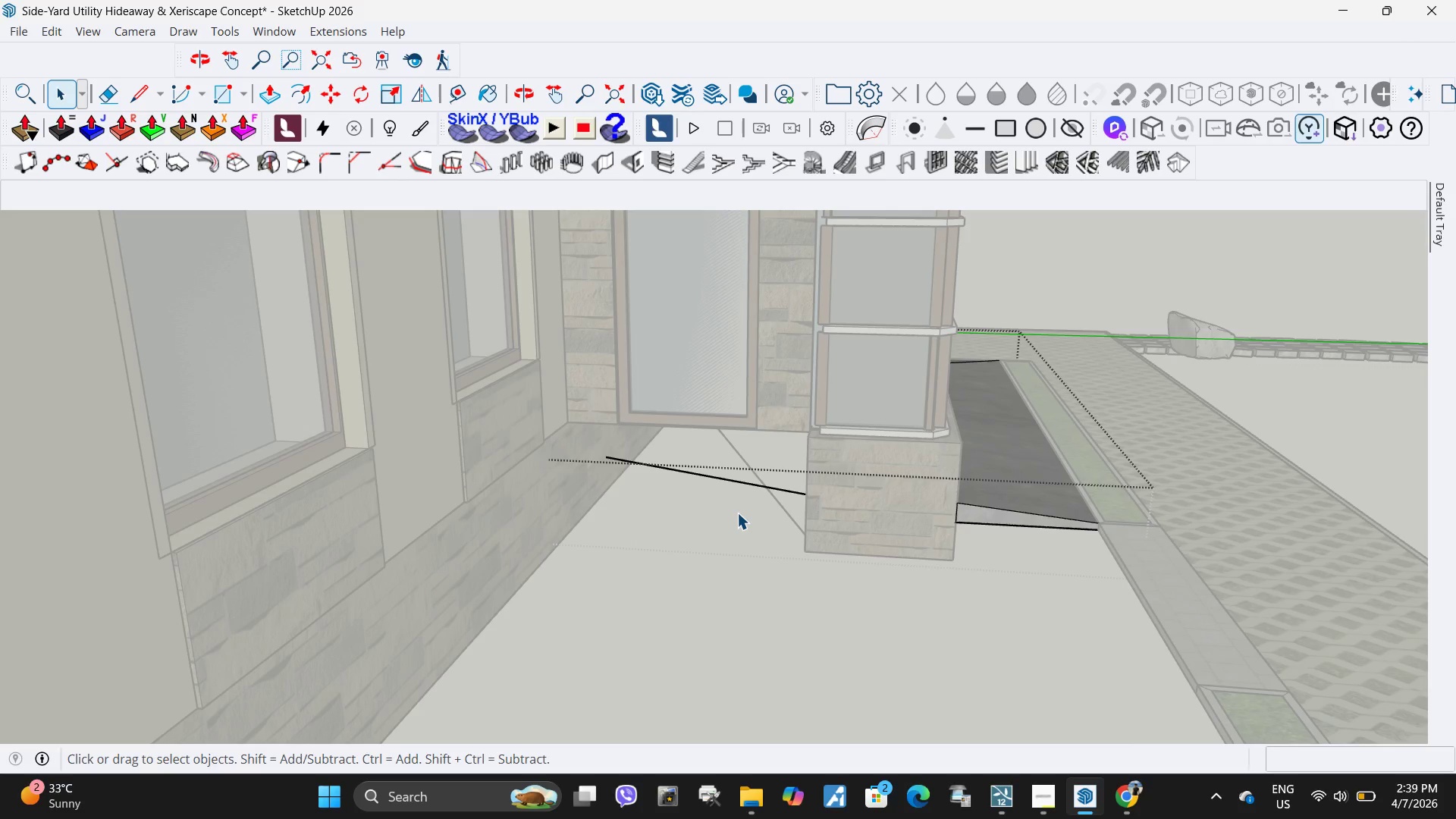 
key(Escape)
 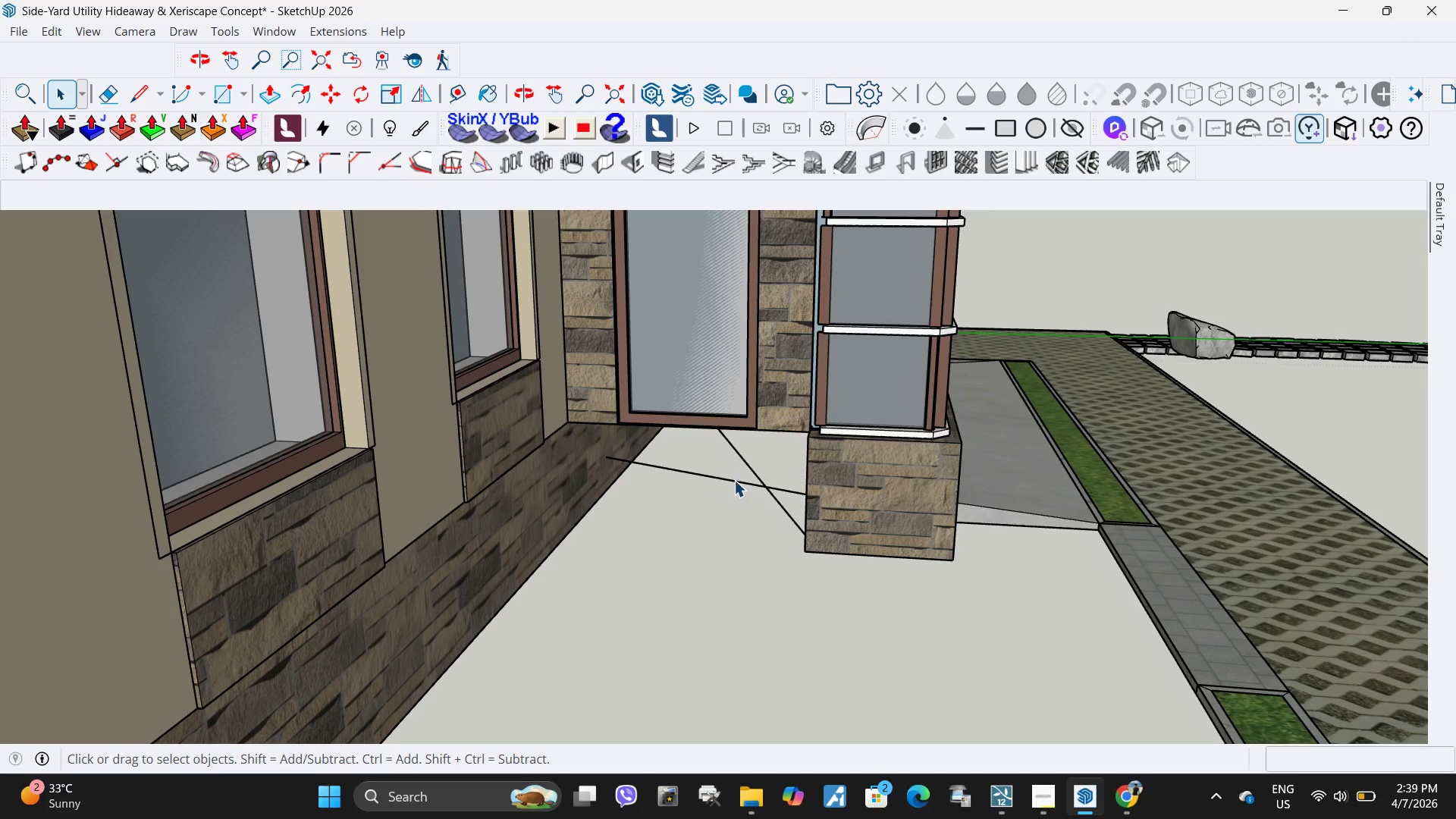 
left_click([734, 480])
 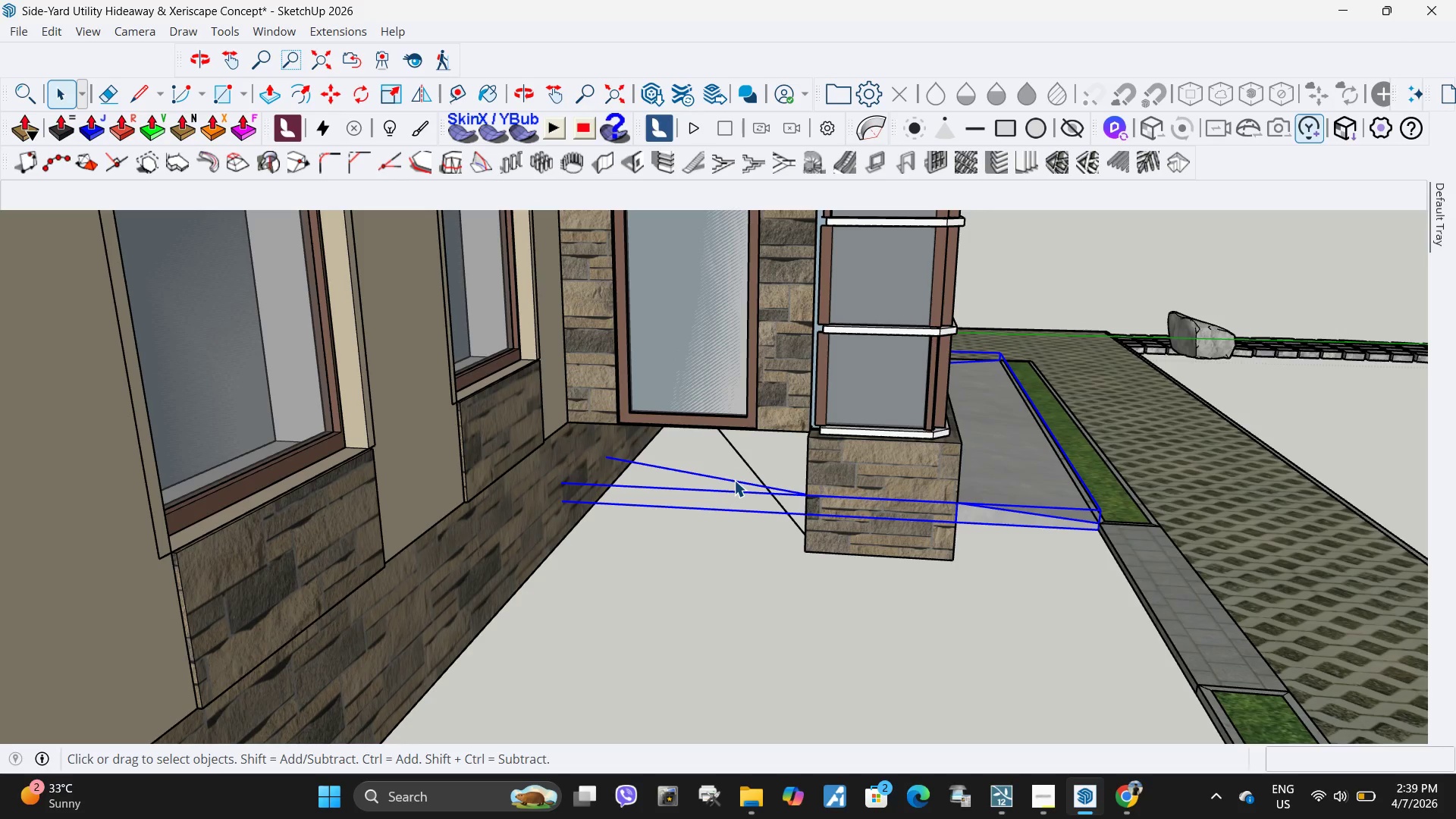 
key(Delete)
 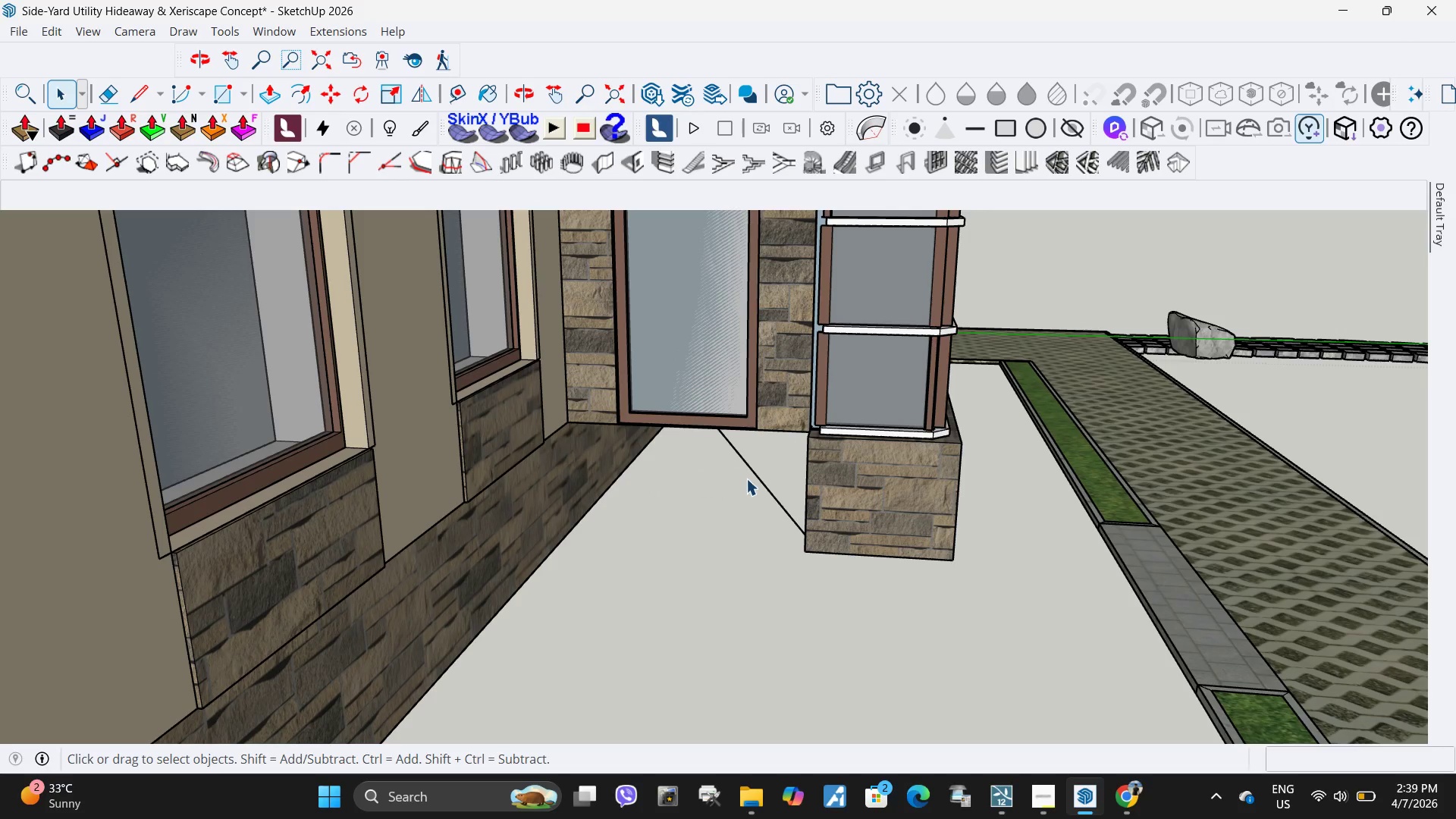 
double_click([760, 479])
 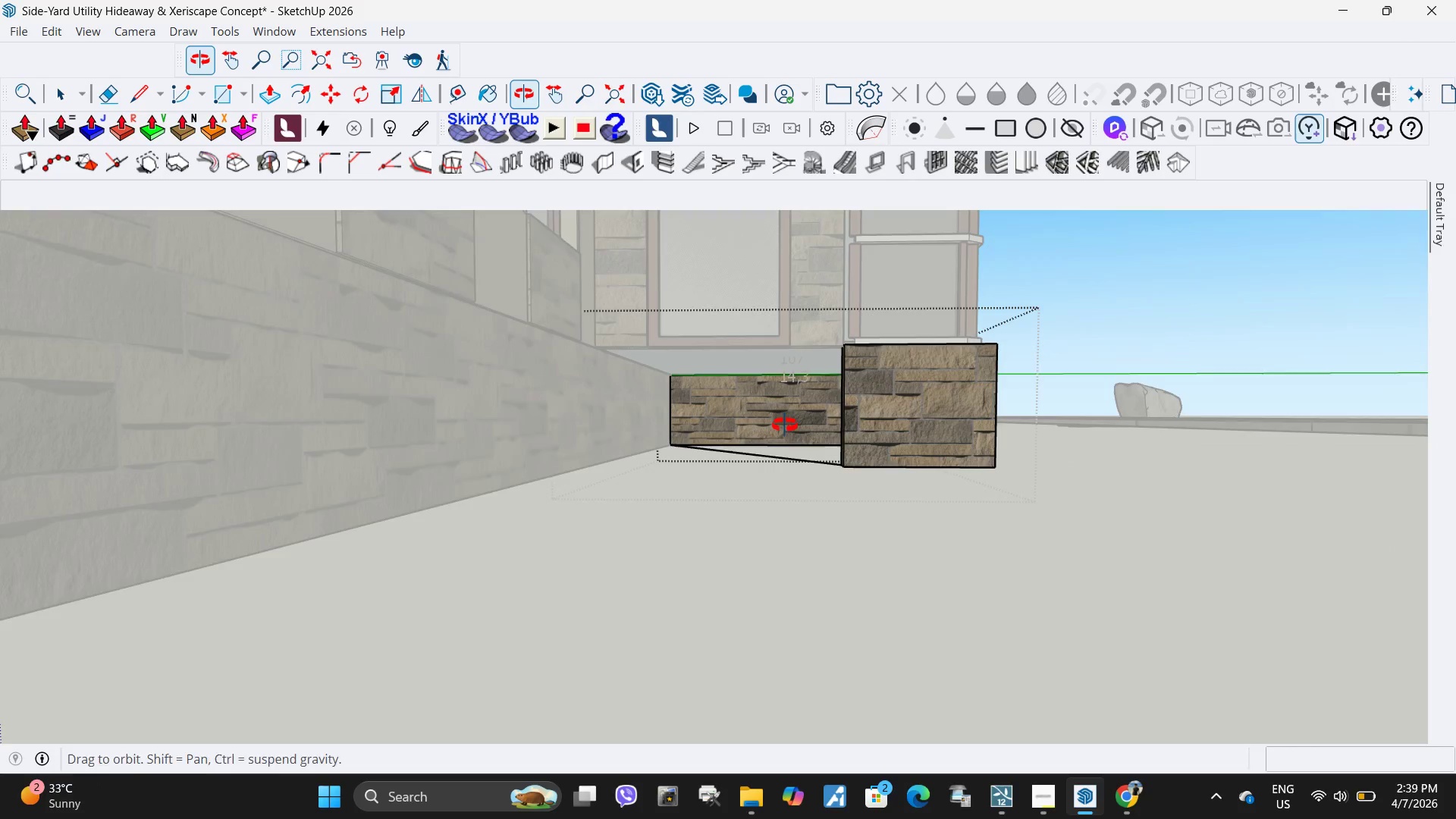 
left_click([783, 459])
 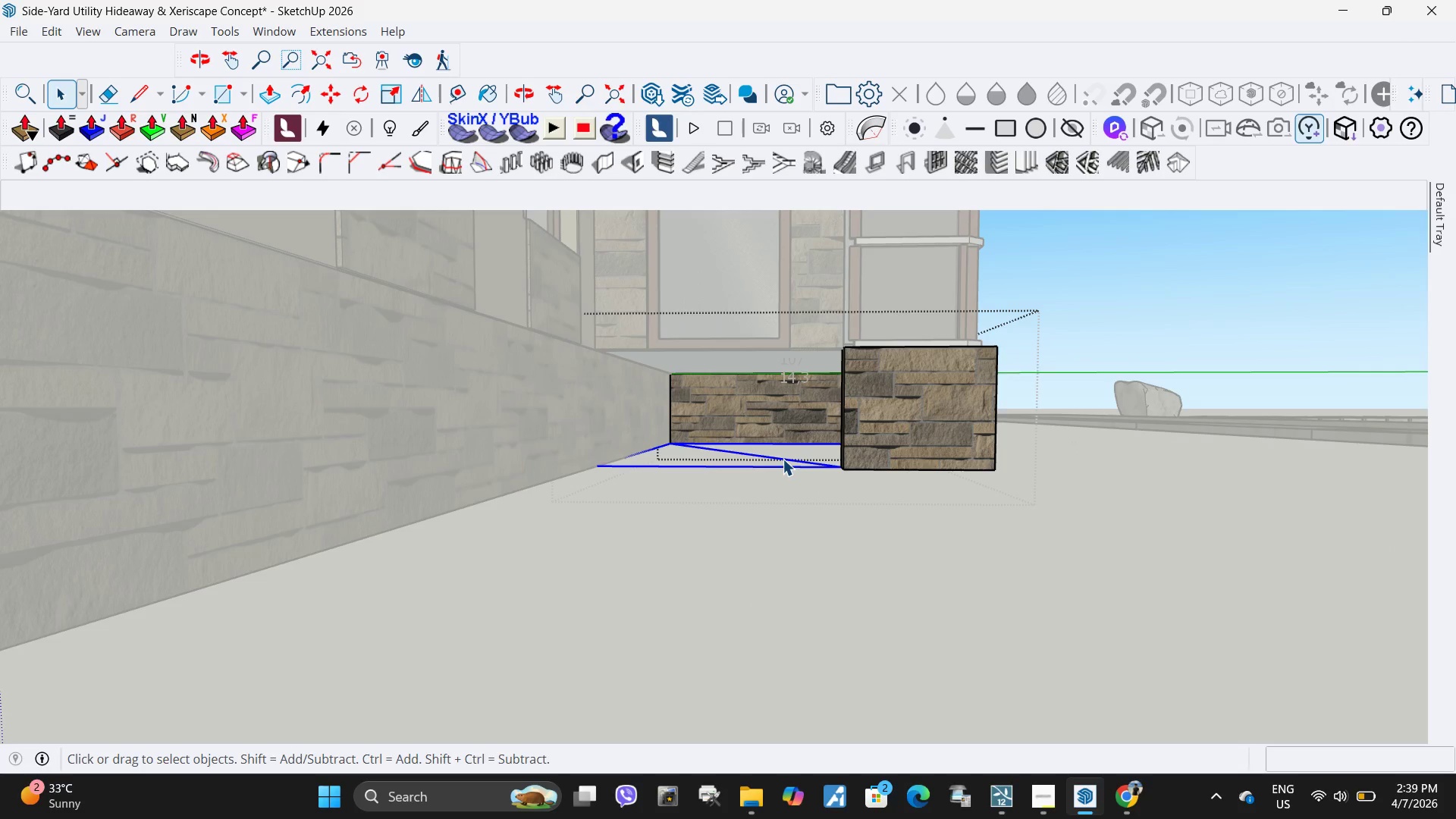 
key(Delete)
 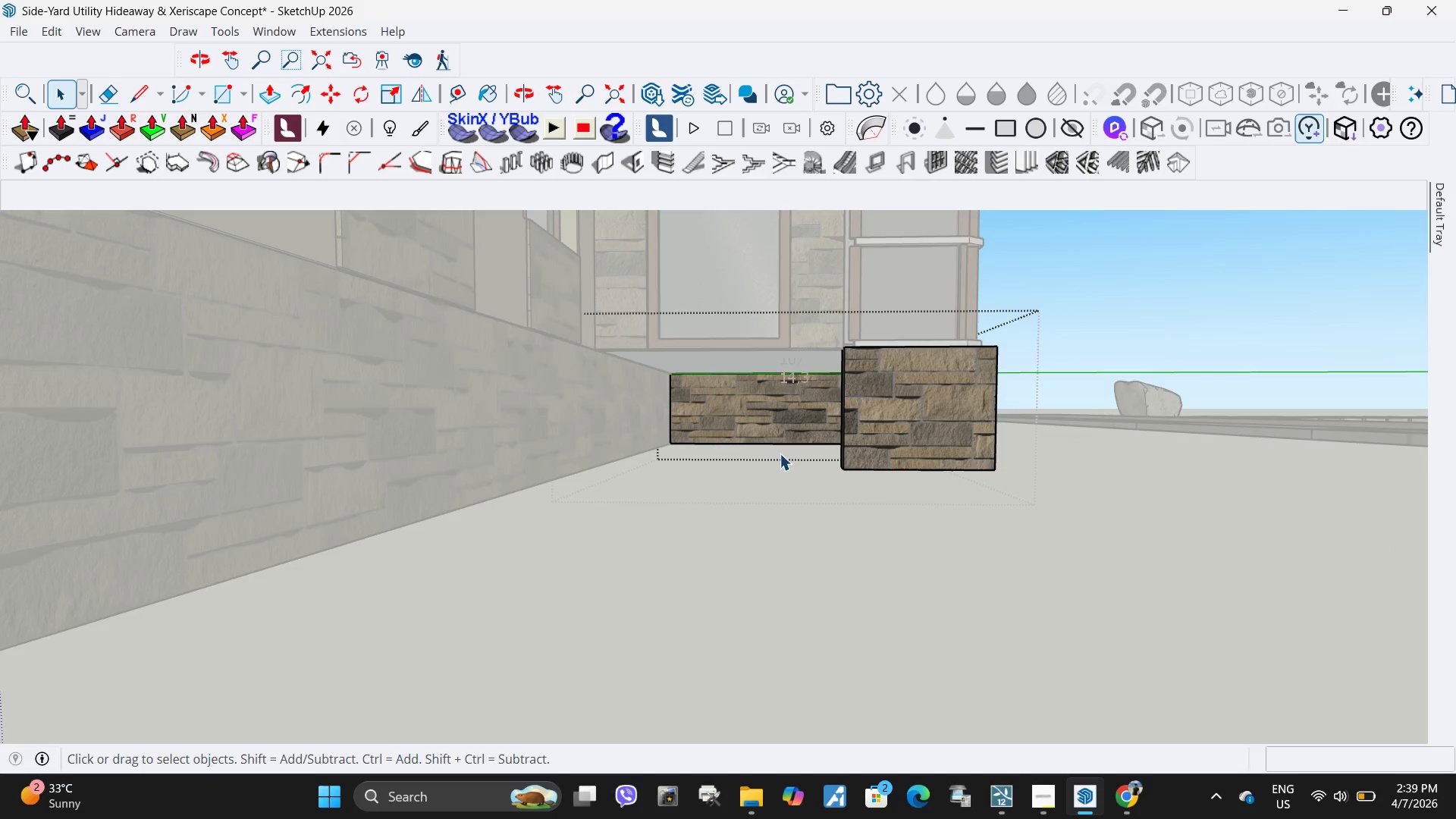 
scroll: coordinate [769, 464], scroll_direction: down, amount: 4.0
 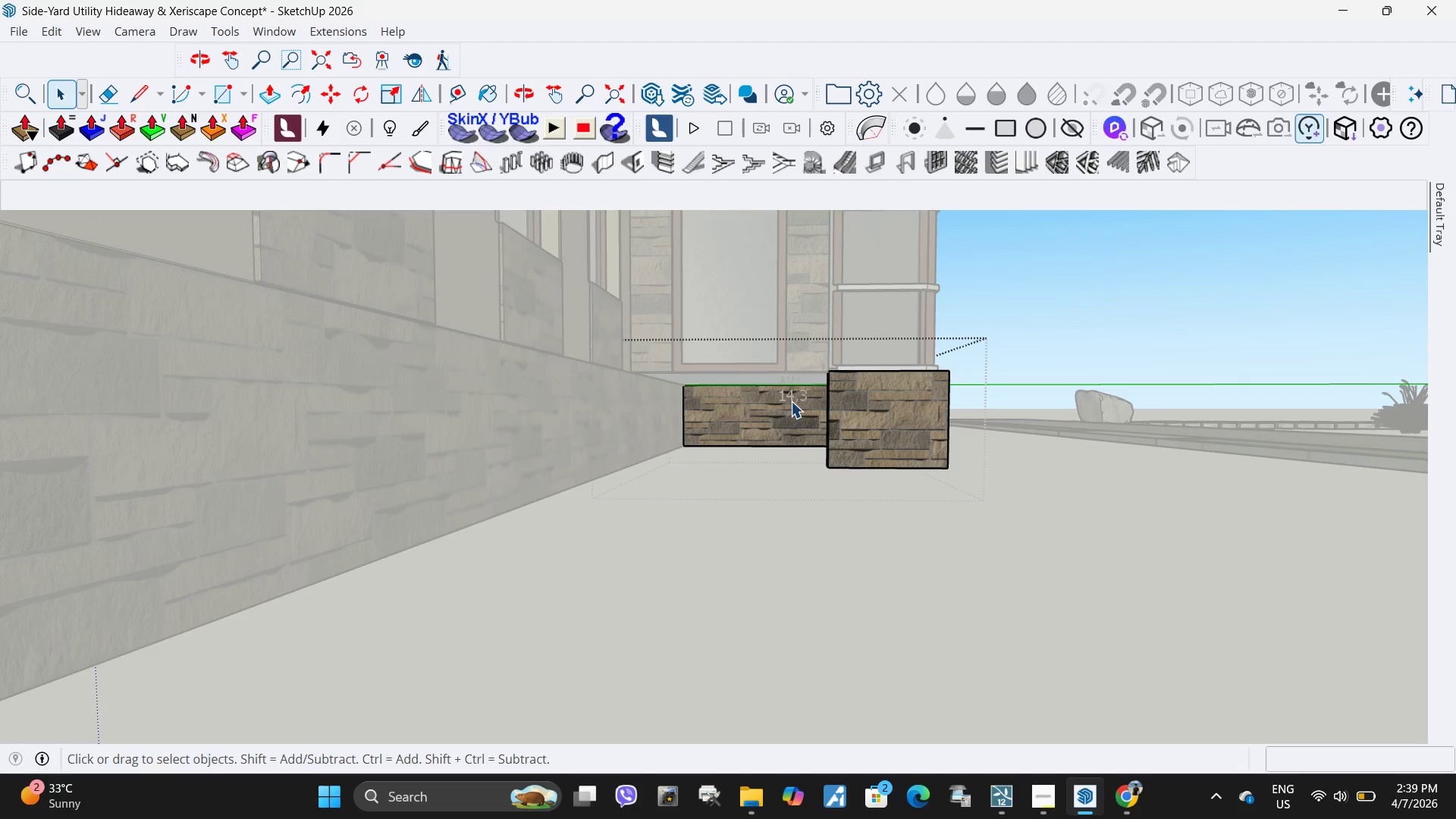 
left_click([791, 400])
 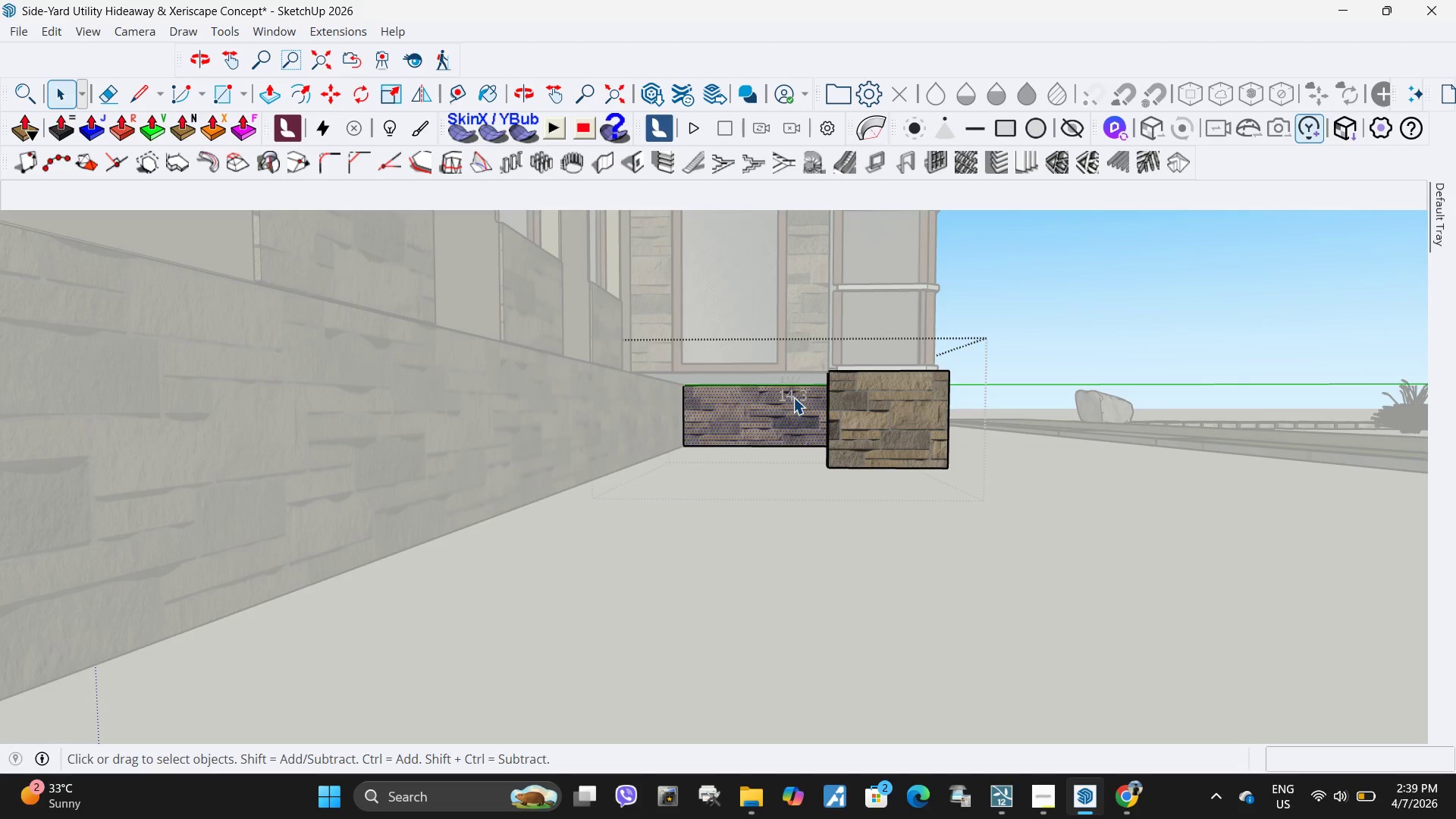 
key(Escape)
 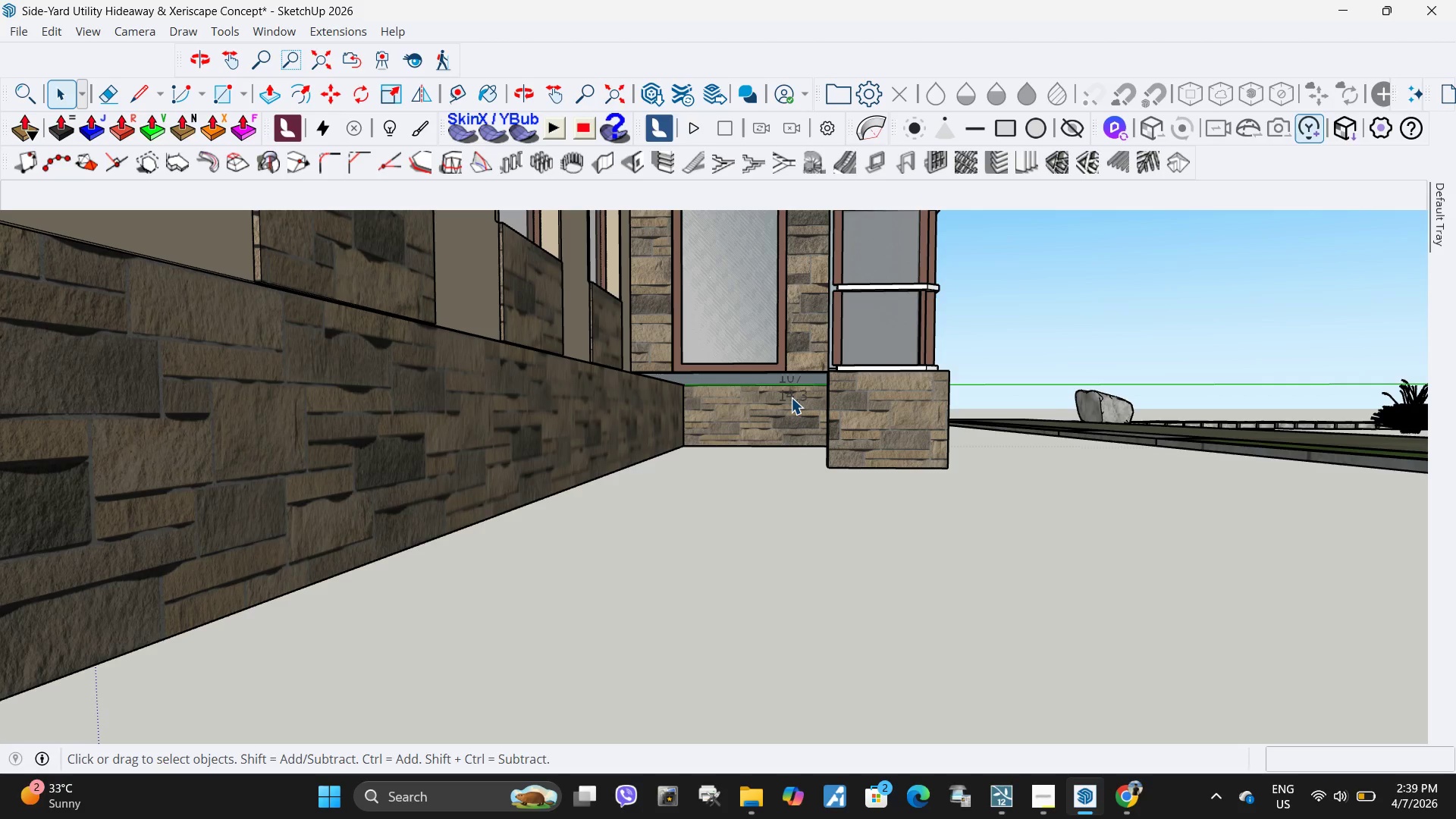 
left_click([791, 397])
 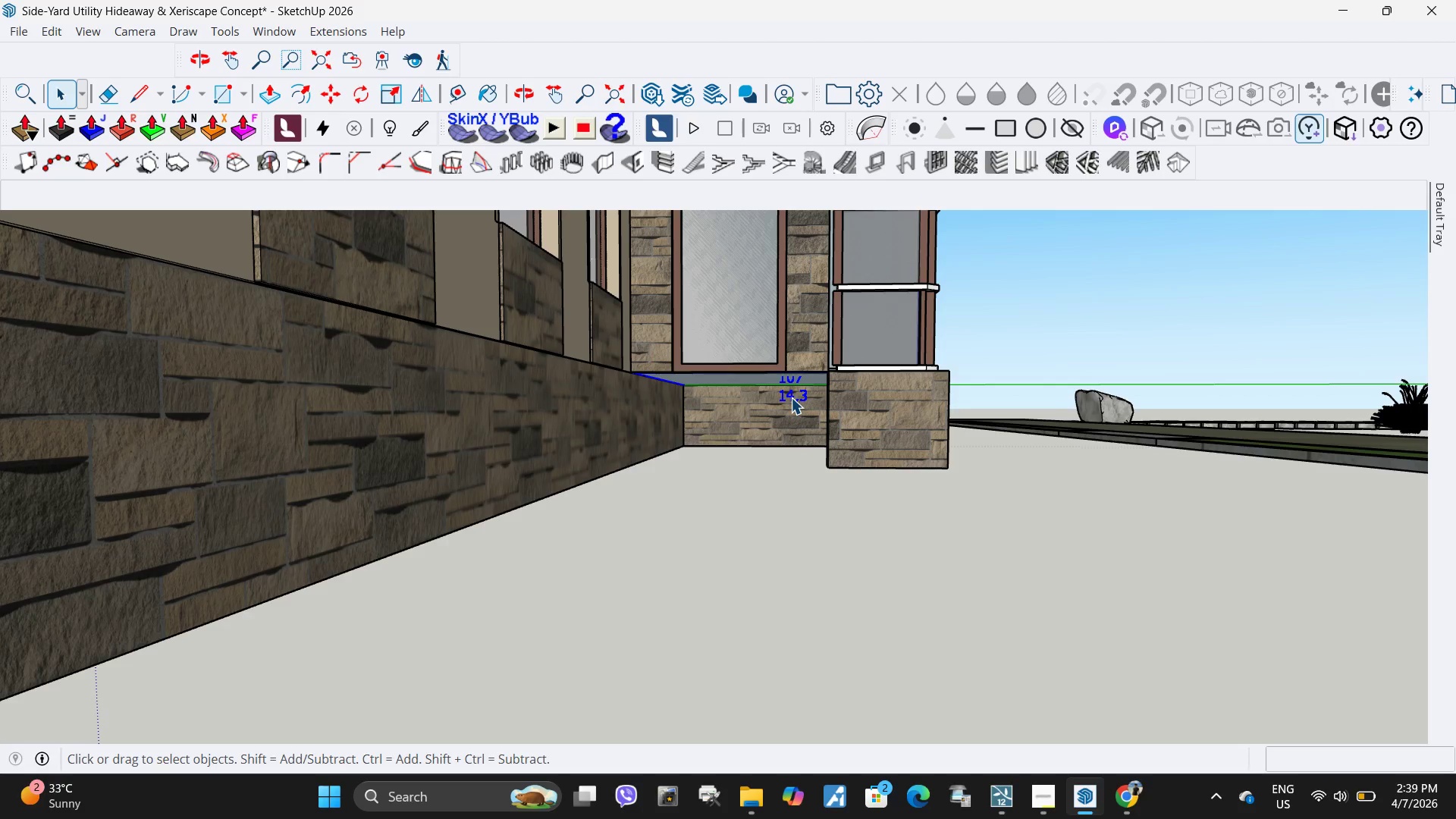 
key(Delete)
 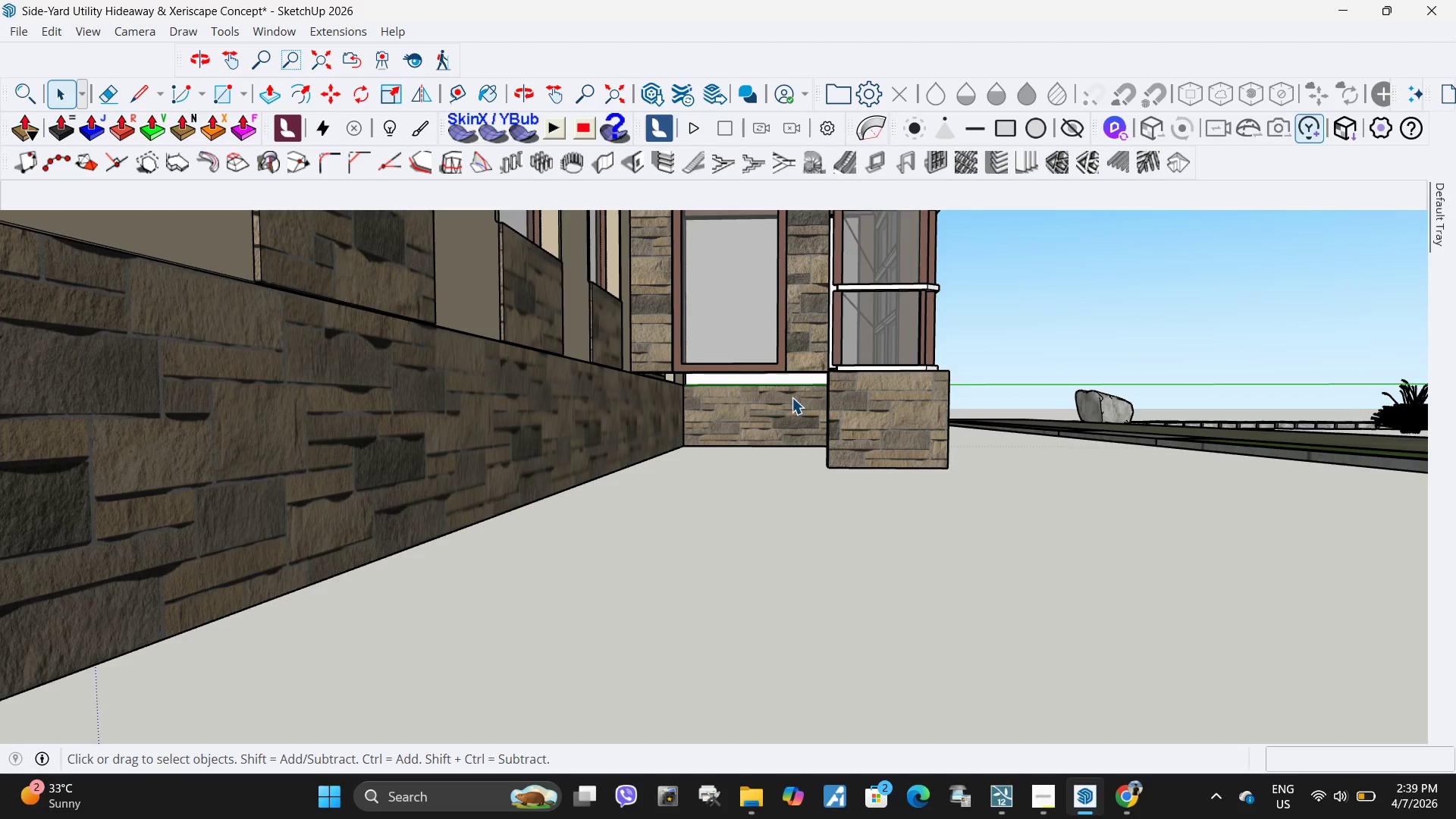 
scroll: coordinate [793, 398], scroll_direction: down, amount: 3.0
 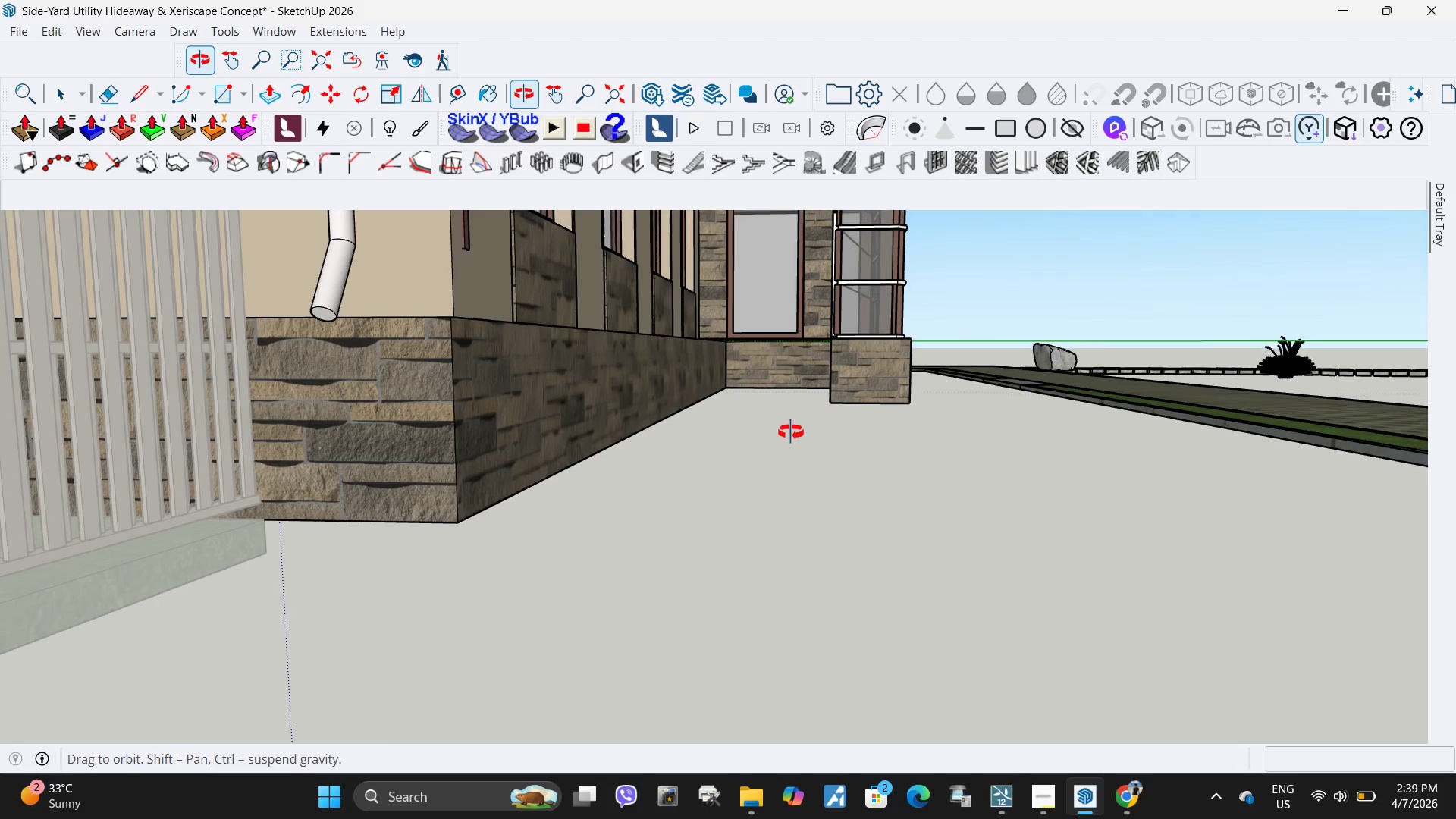 
key(Control+ControlLeft)
 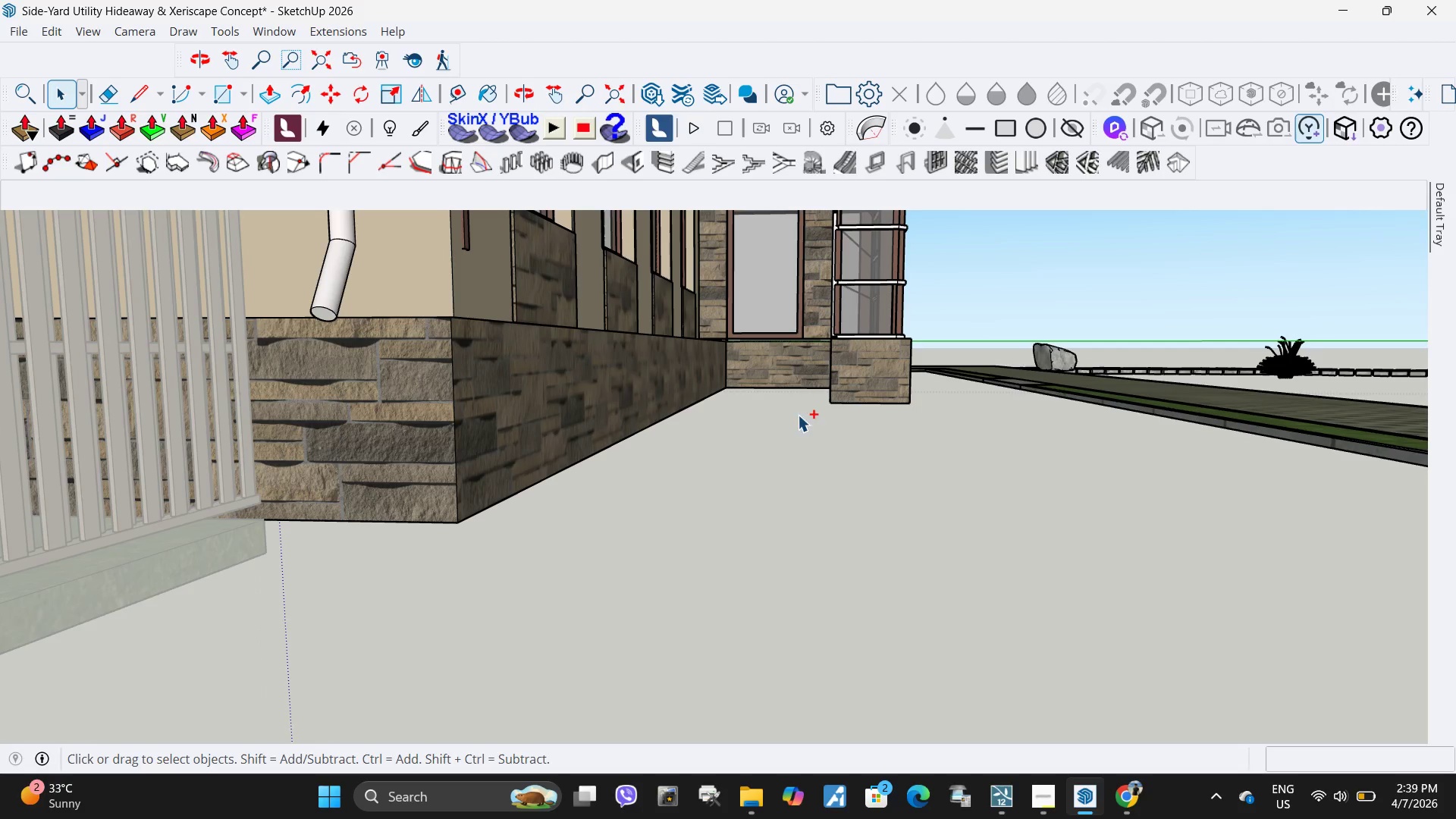 
key(Control+Z)
 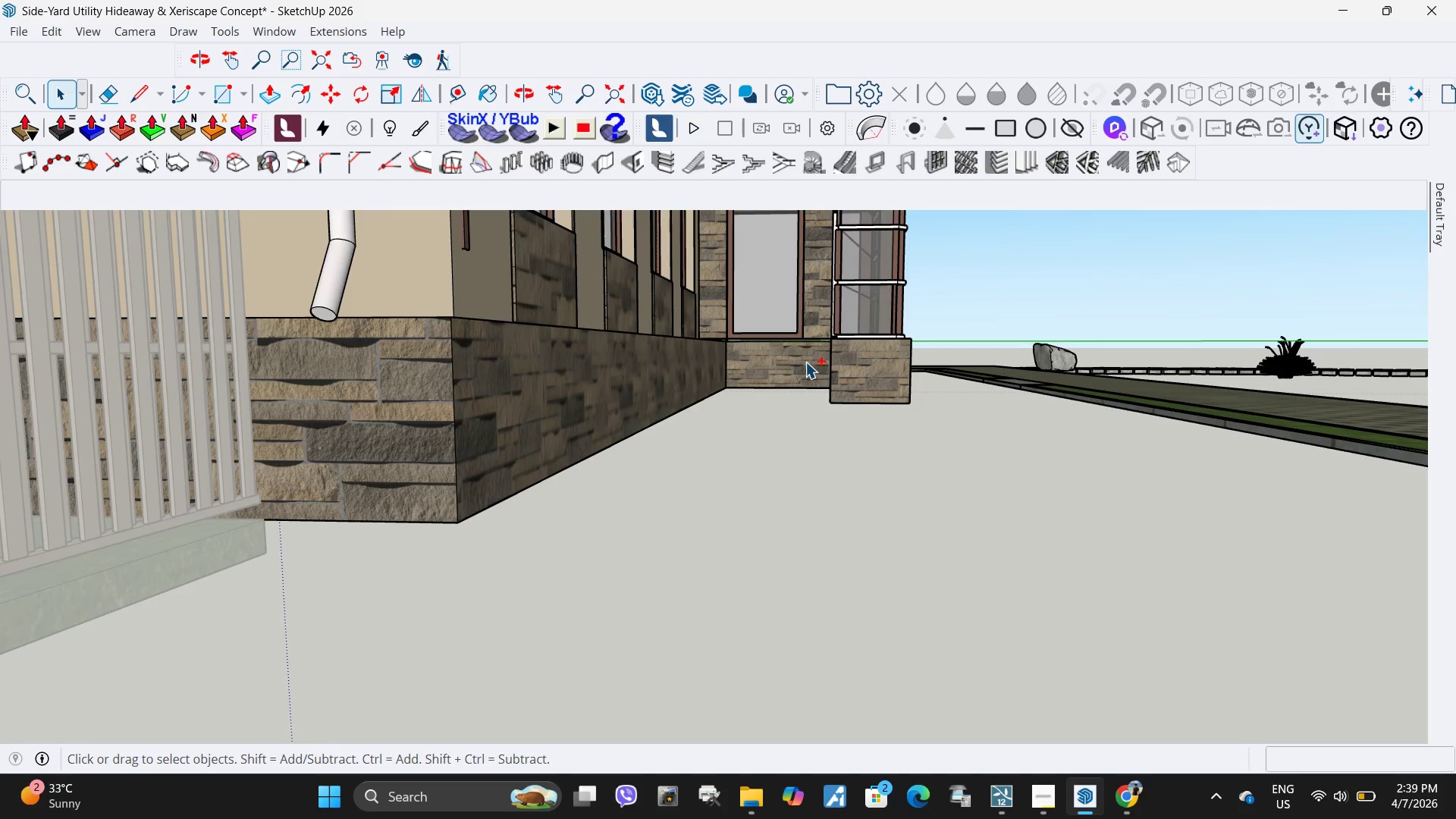 
scroll: coordinate [805, 362], scroll_direction: up, amount: 4.0
 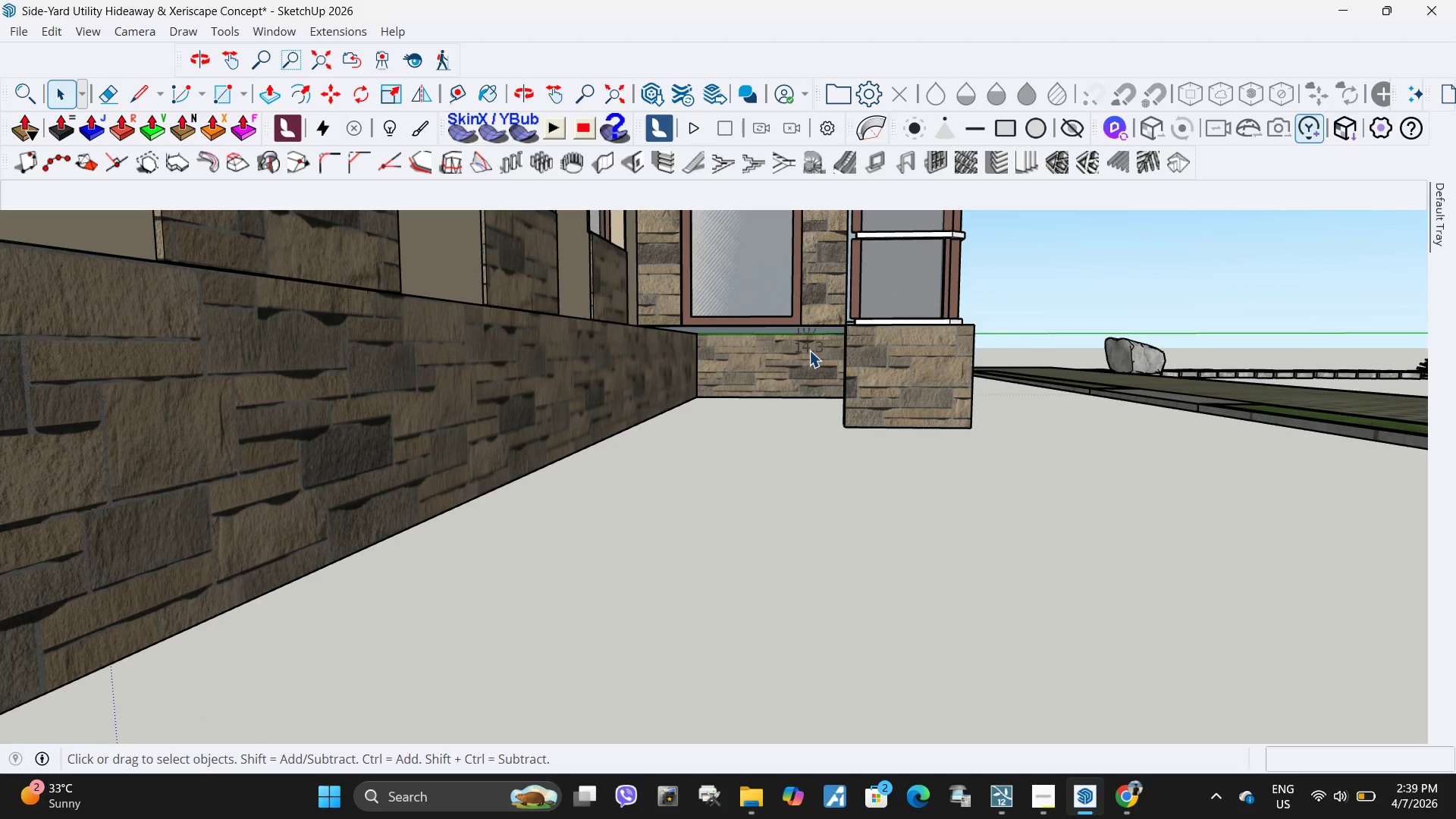 
double_click([808, 350])
 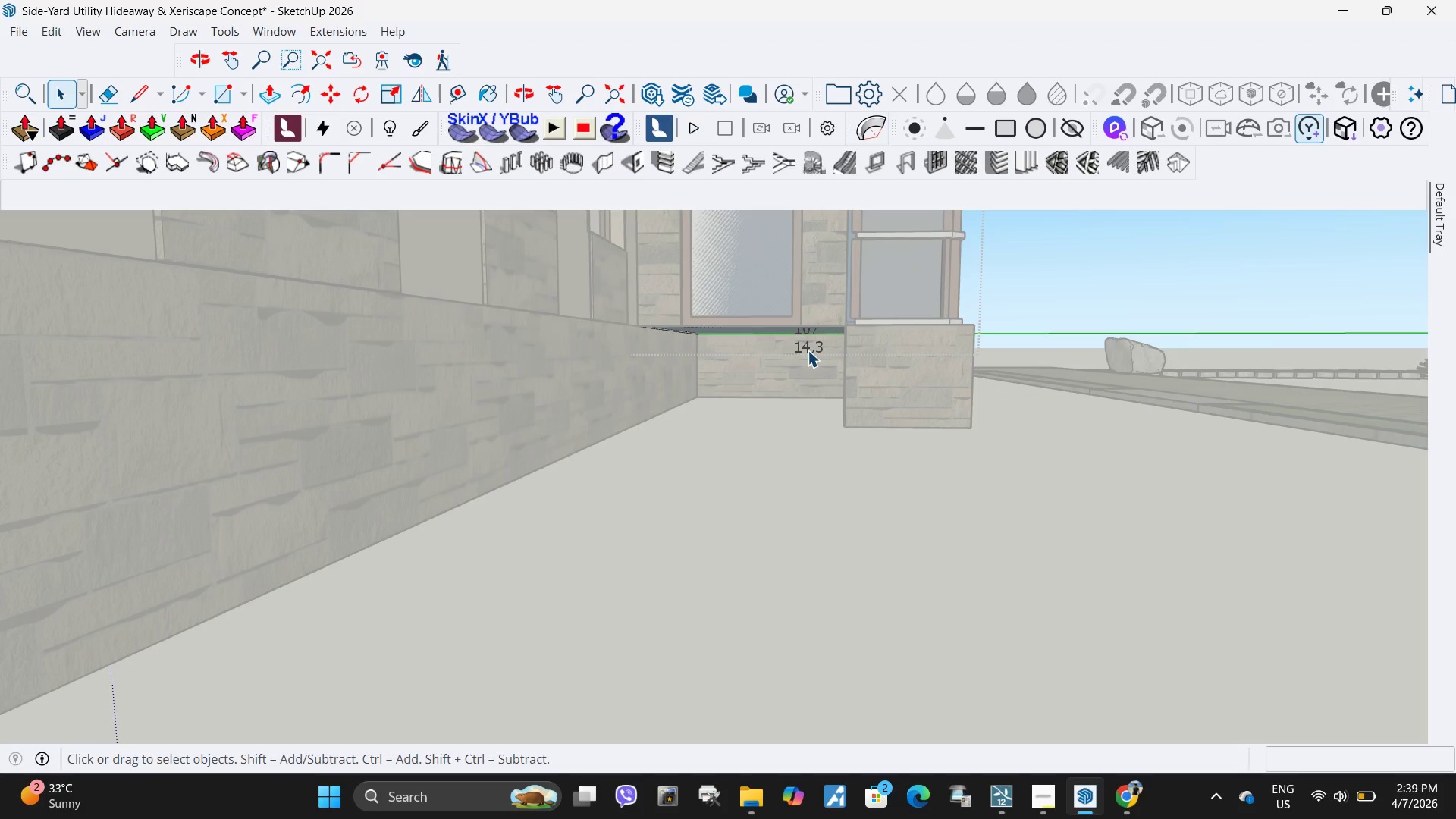 
left_click([808, 350])
 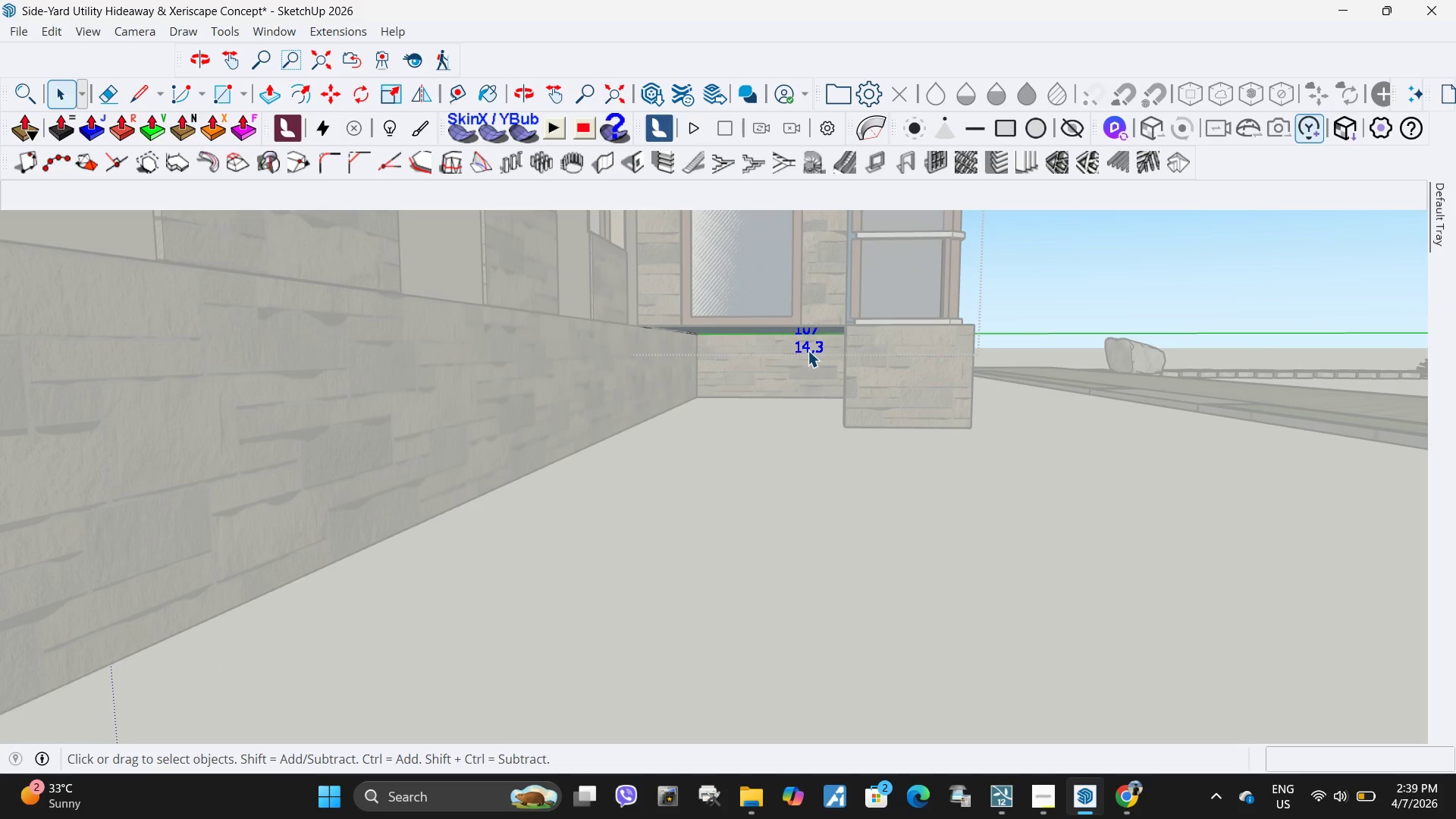 
key(Delete)
 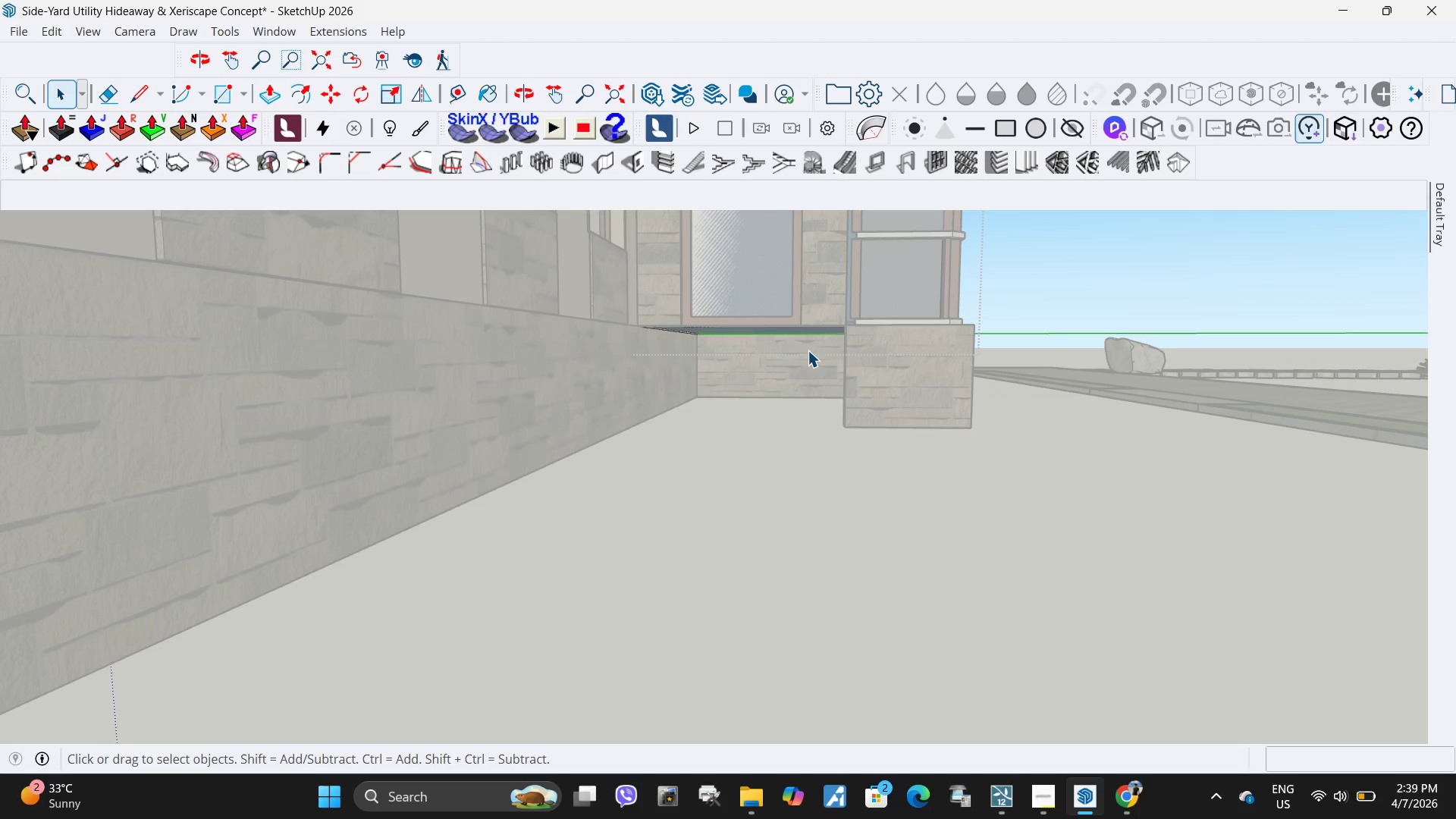 
key(Escape)
 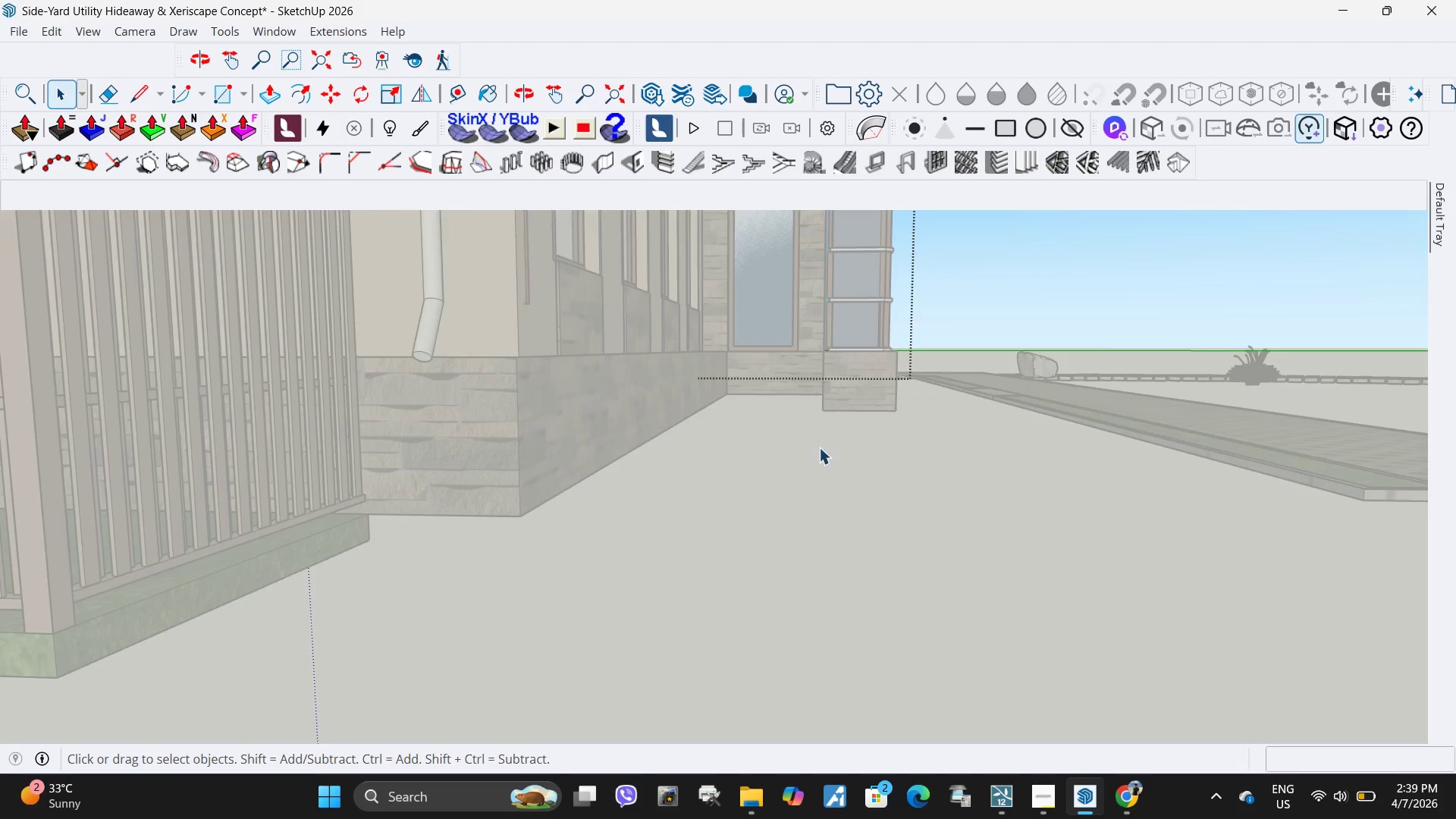 
key(Escape)
 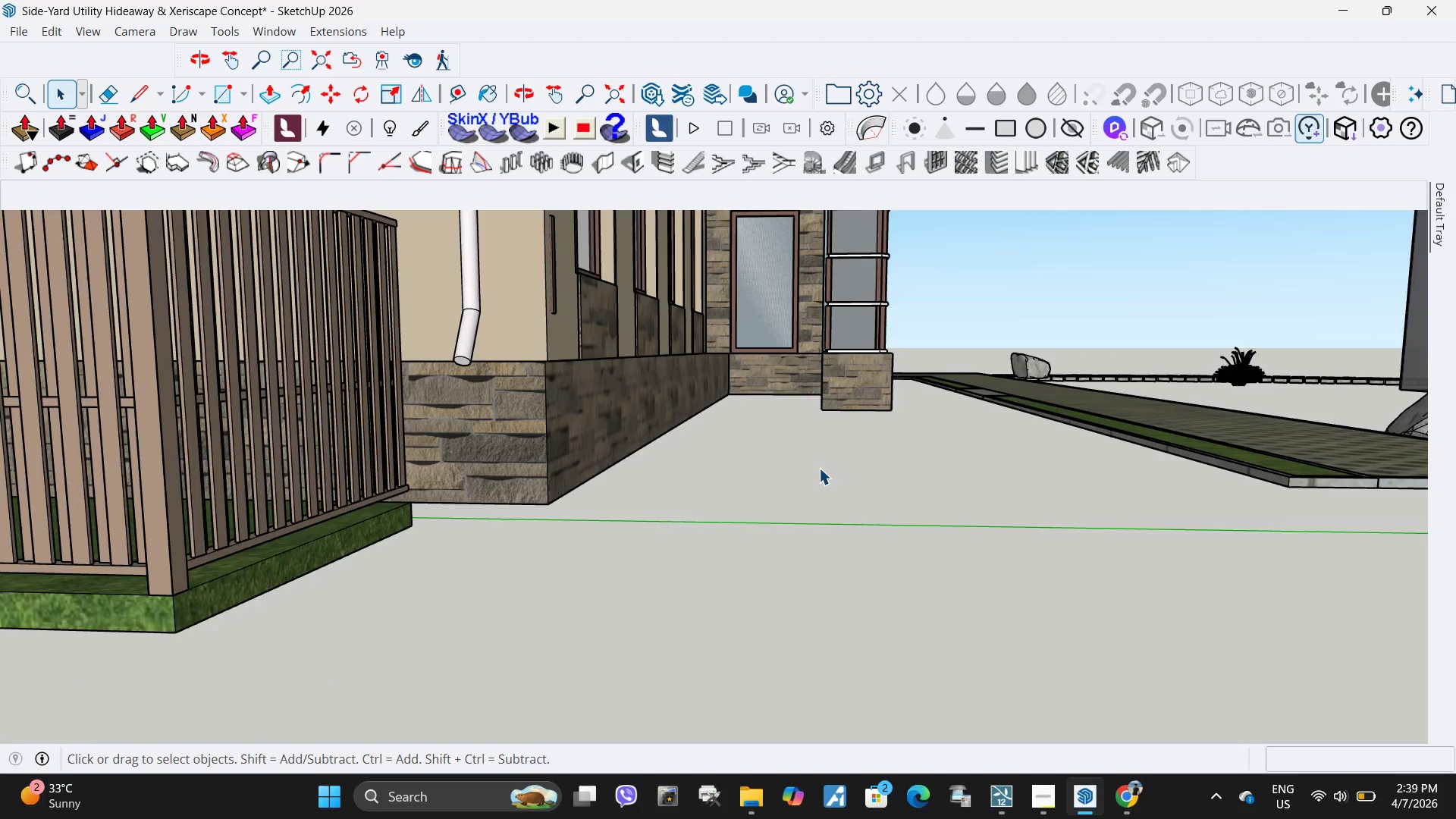 
key(Escape)
 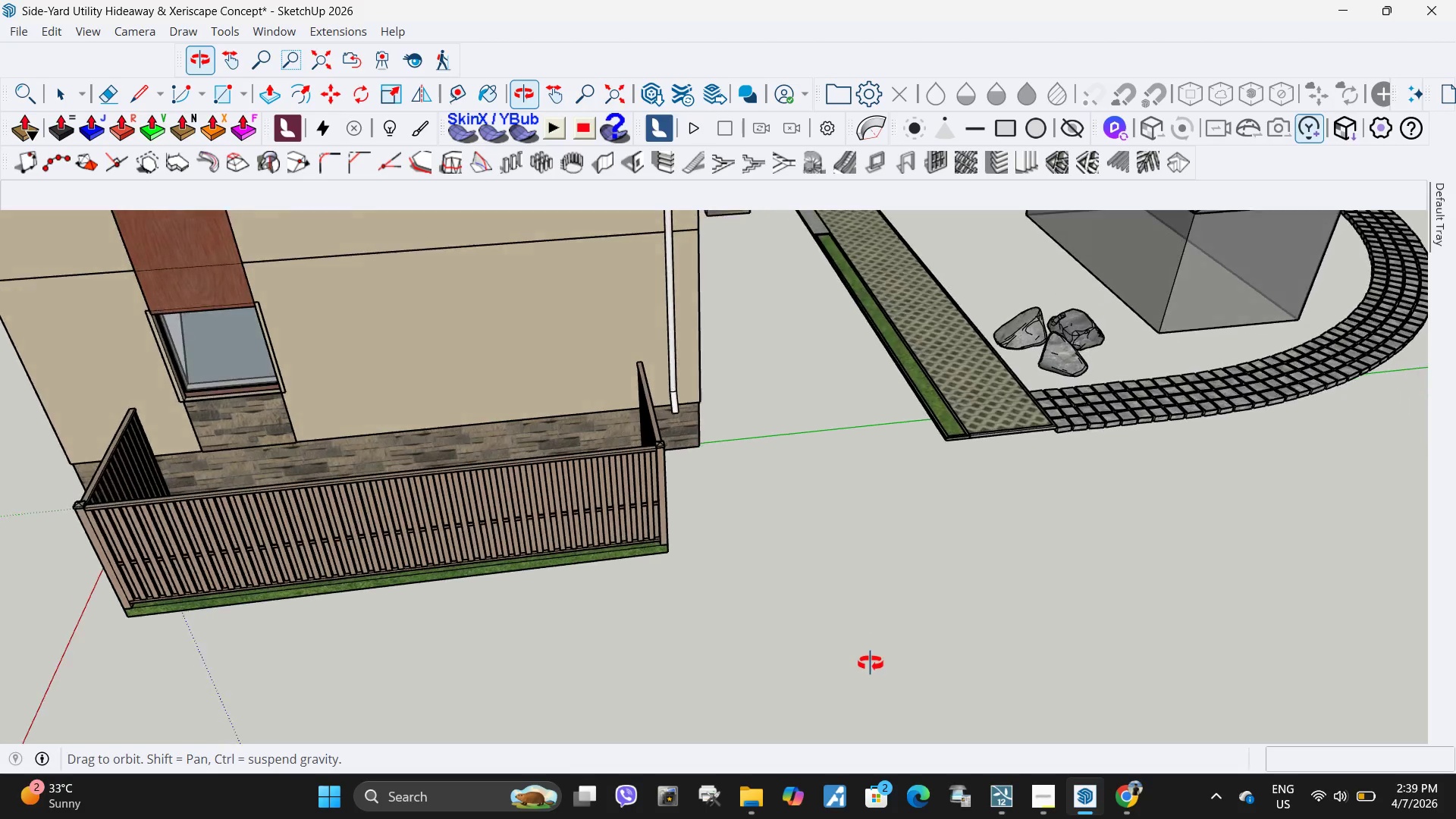 
scroll: coordinate [981, 499], scroll_direction: down, amount: 24.0
 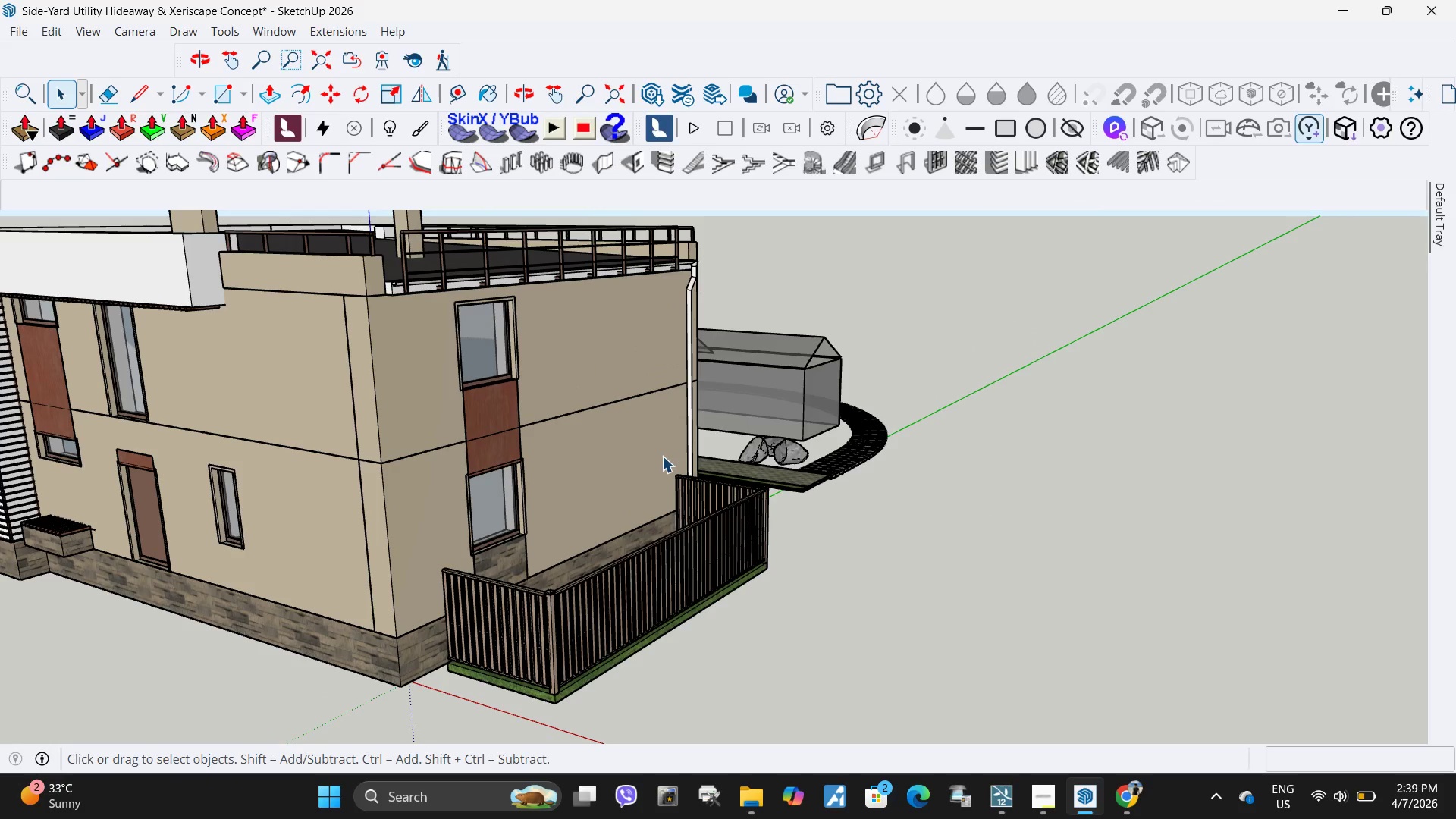 
scroll: coordinate [519, 582], scroll_direction: up, amount: 10.0
 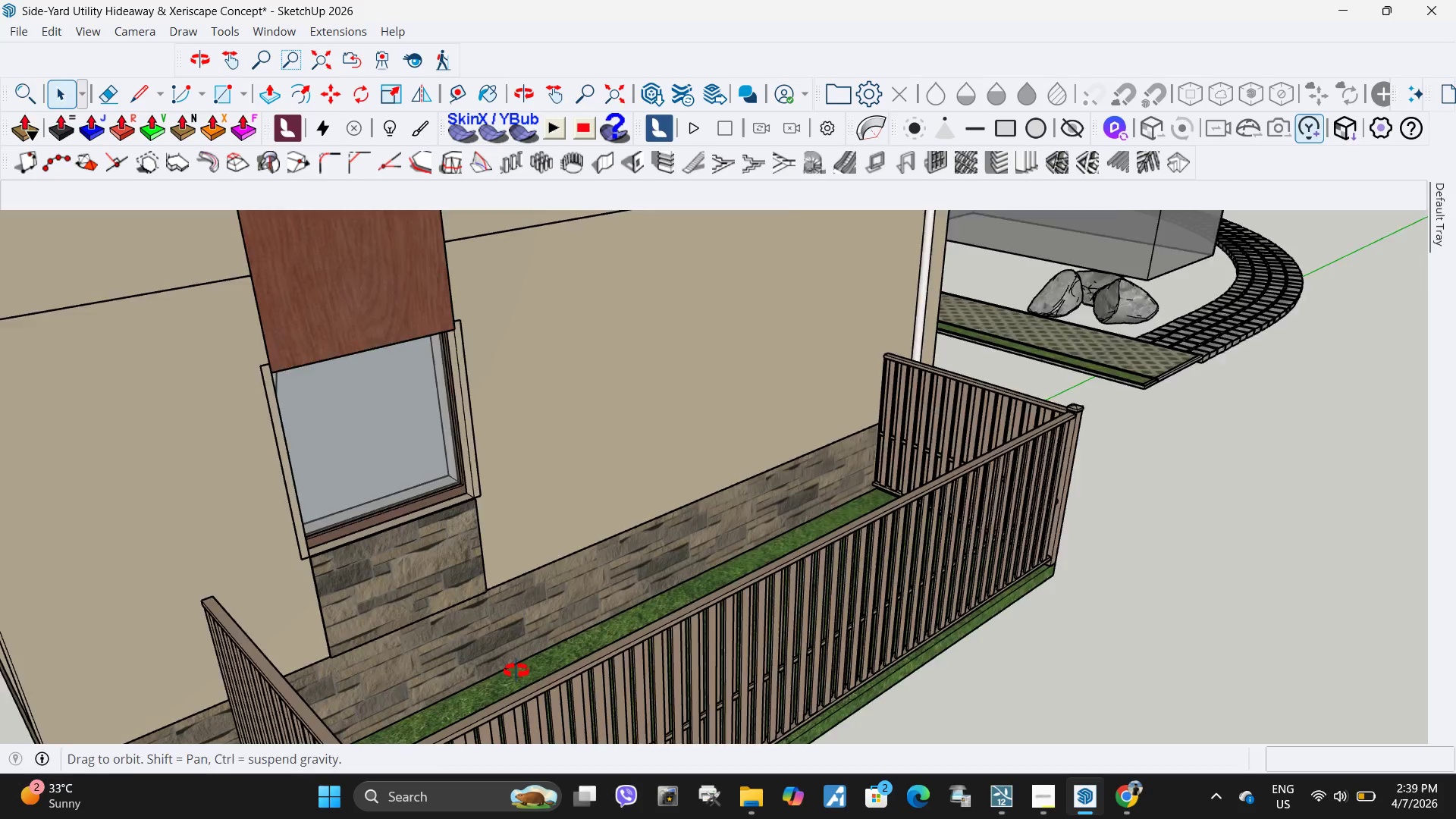 
scroll: coordinate [521, 555], scroll_direction: down, amount: 16.0
 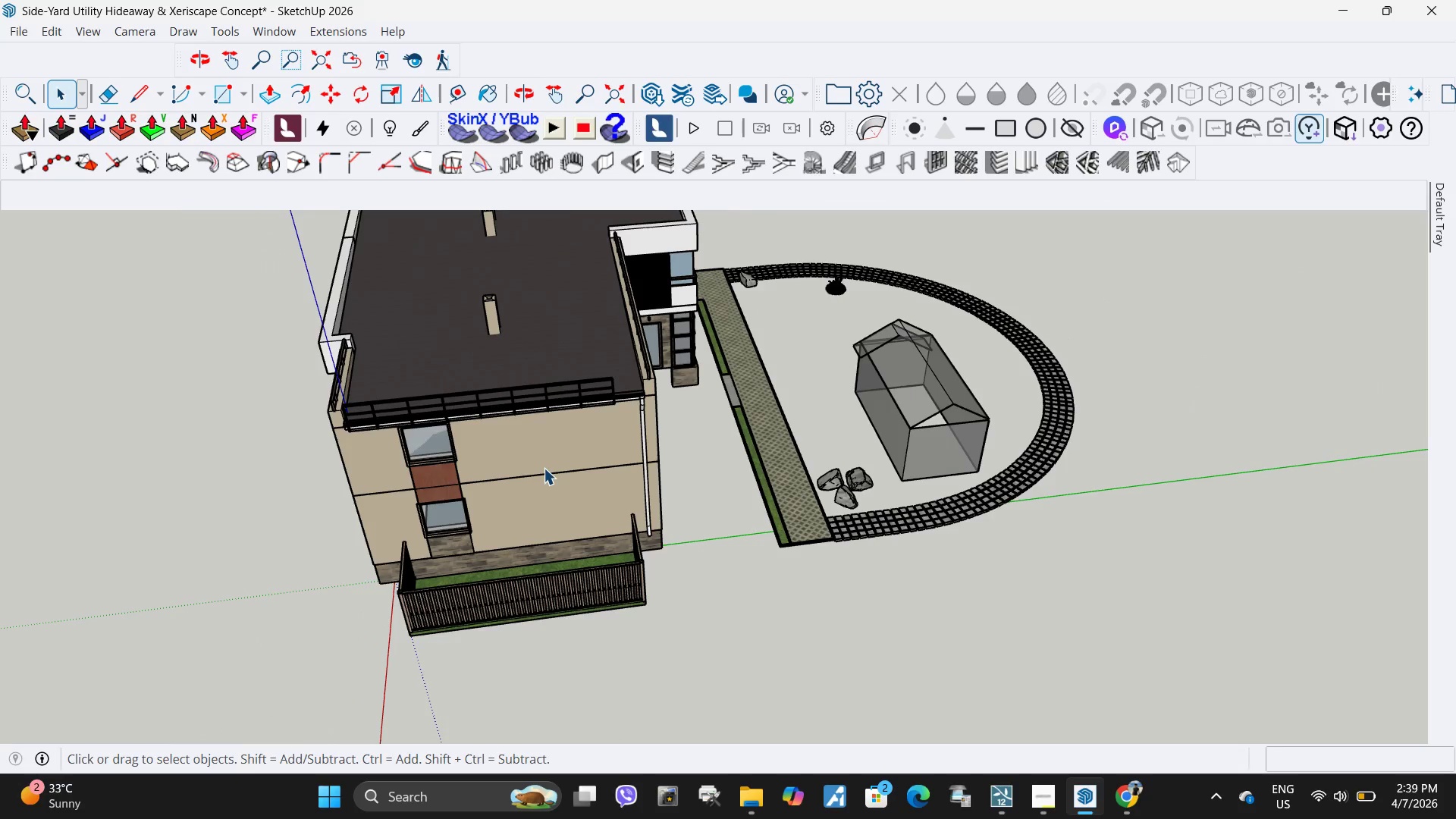 
key(H)
 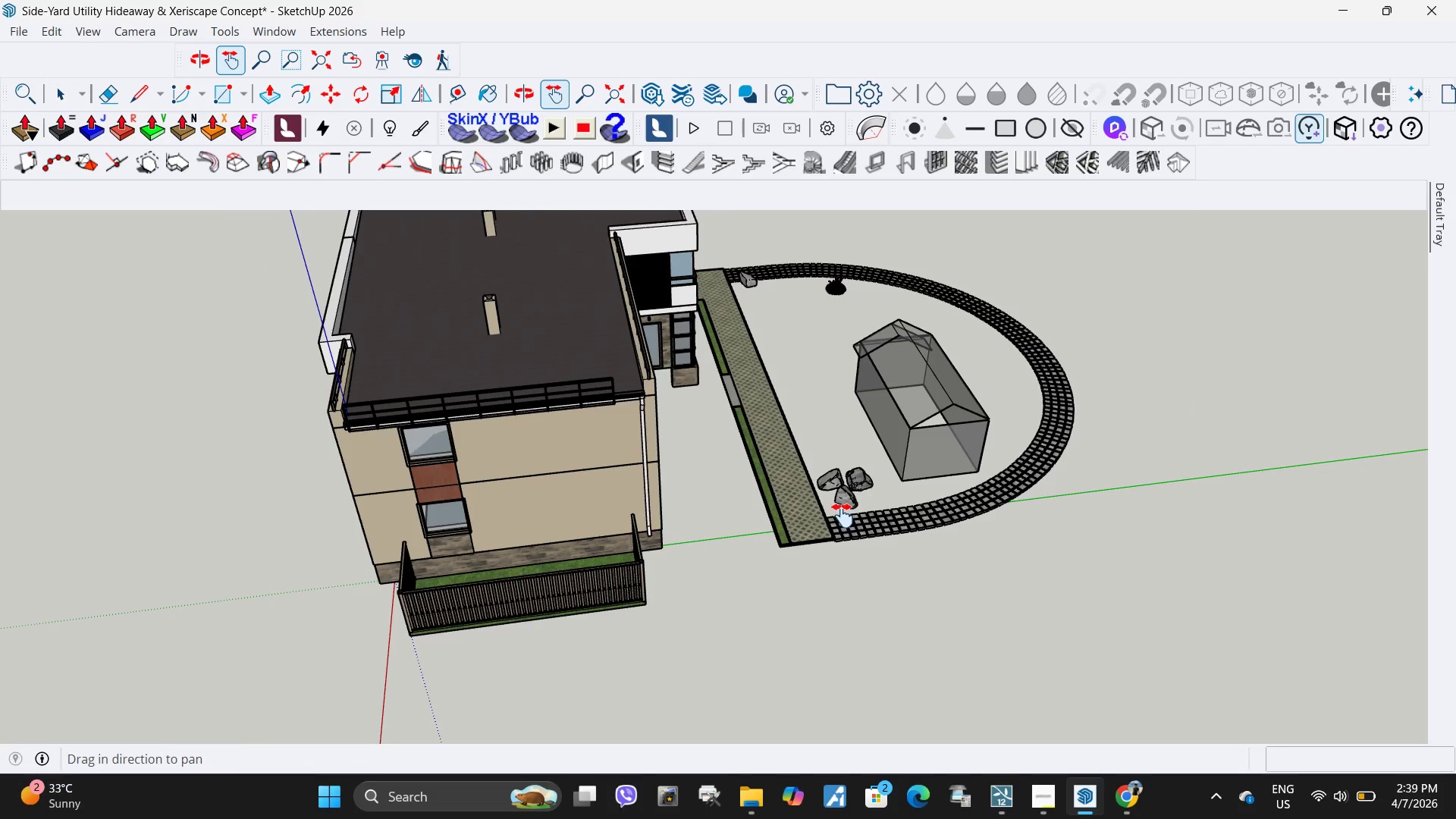 
left_click_drag(start_coordinate=[843, 516], to_coordinate=[987, 368])
 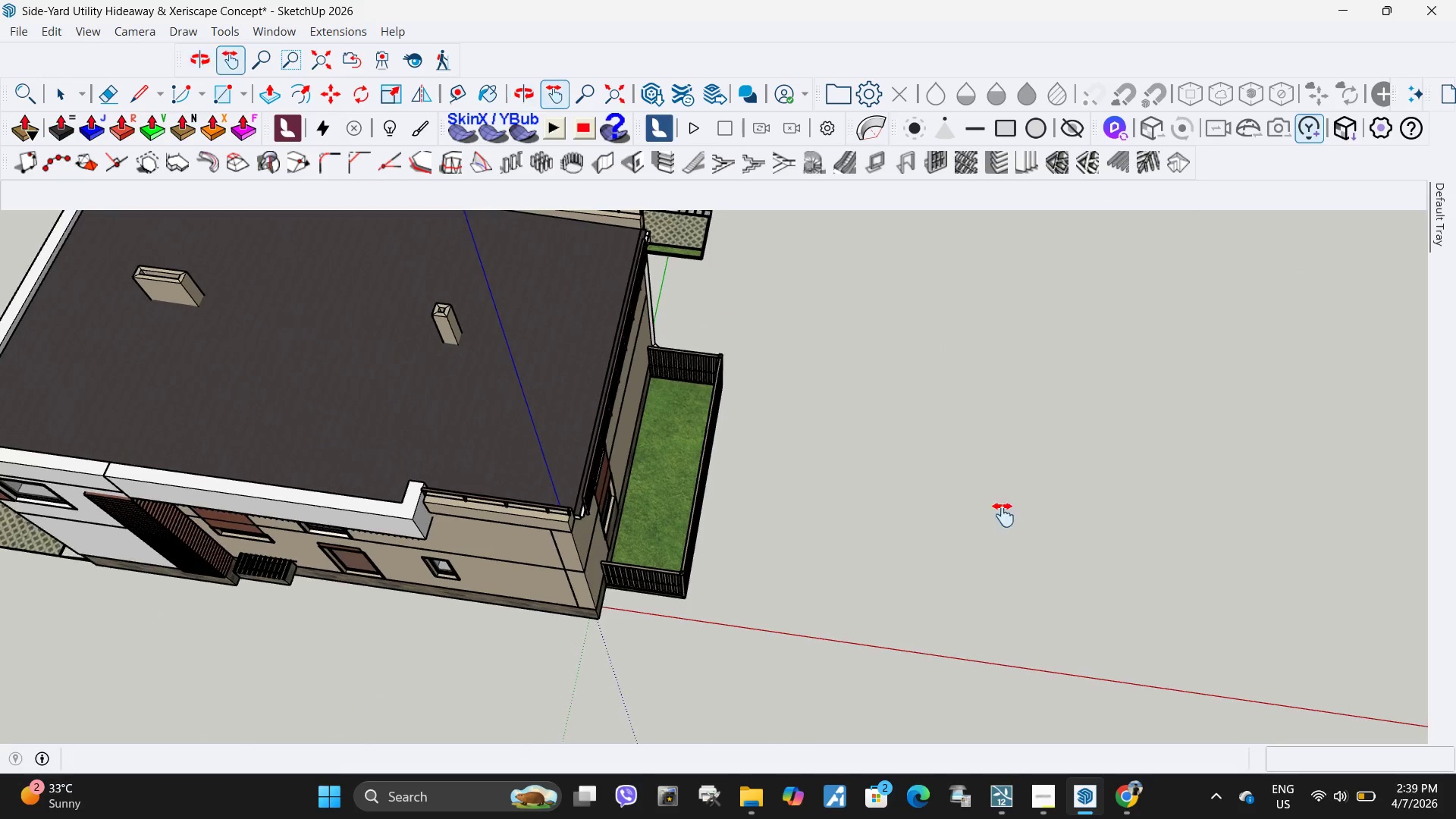 
left_click_drag(start_coordinate=[794, 419], to_coordinate=[833, 566])
 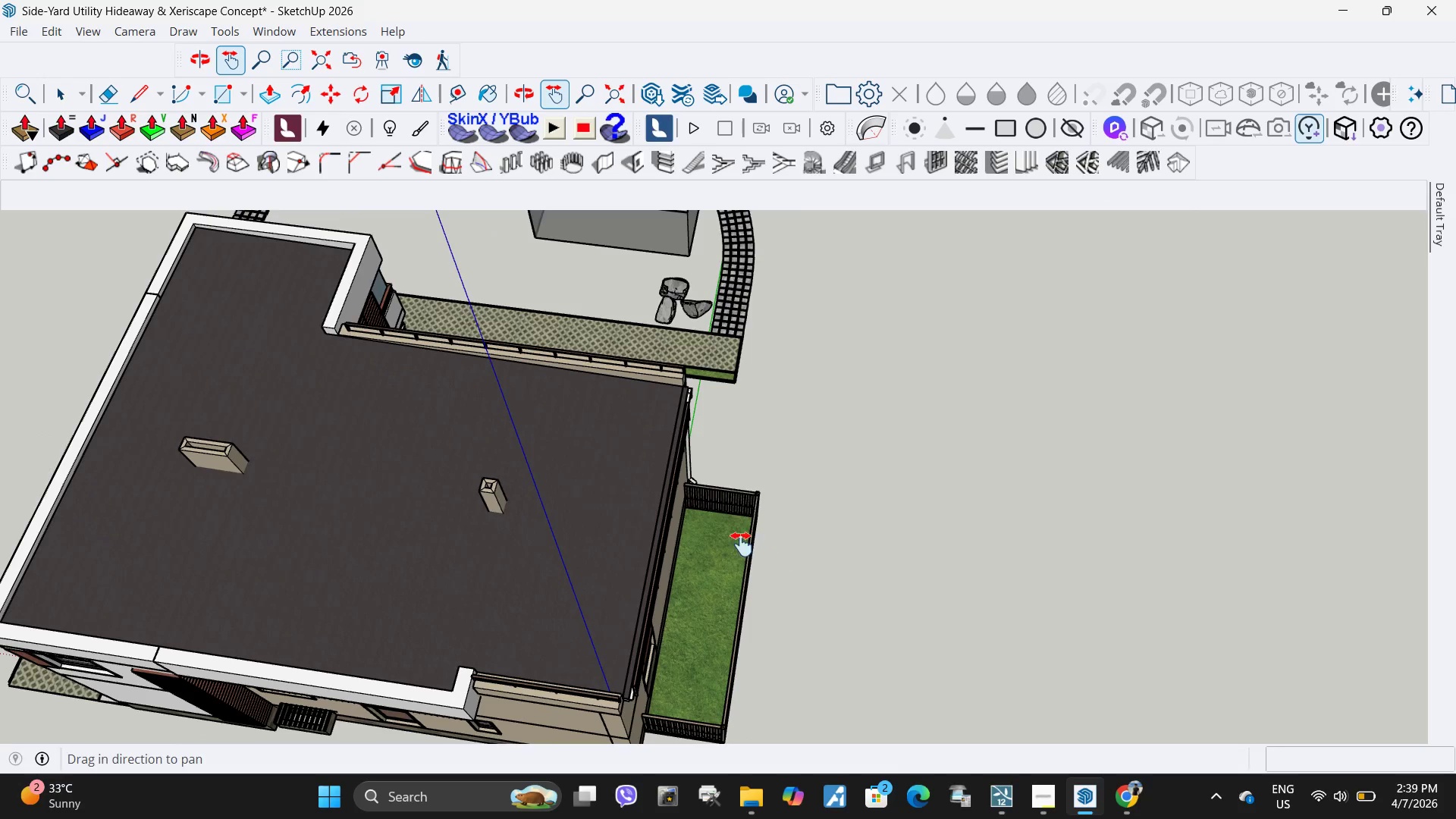 
scroll: coordinate [742, 544], scroll_direction: up, amount: 6.0
 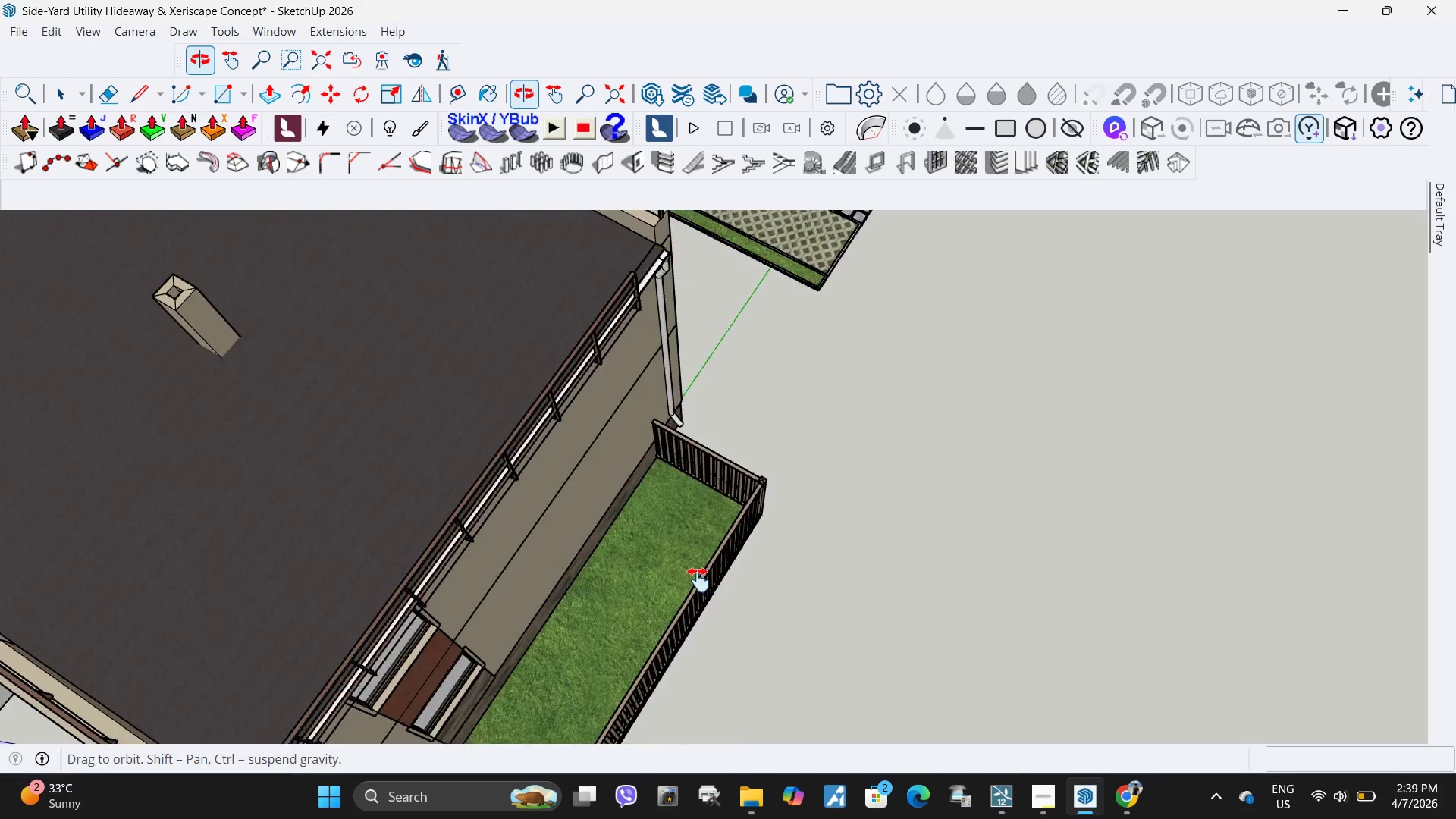 
left_click_drag(start_coordinate=[758, 465], to_coordinate=[654, 608])
 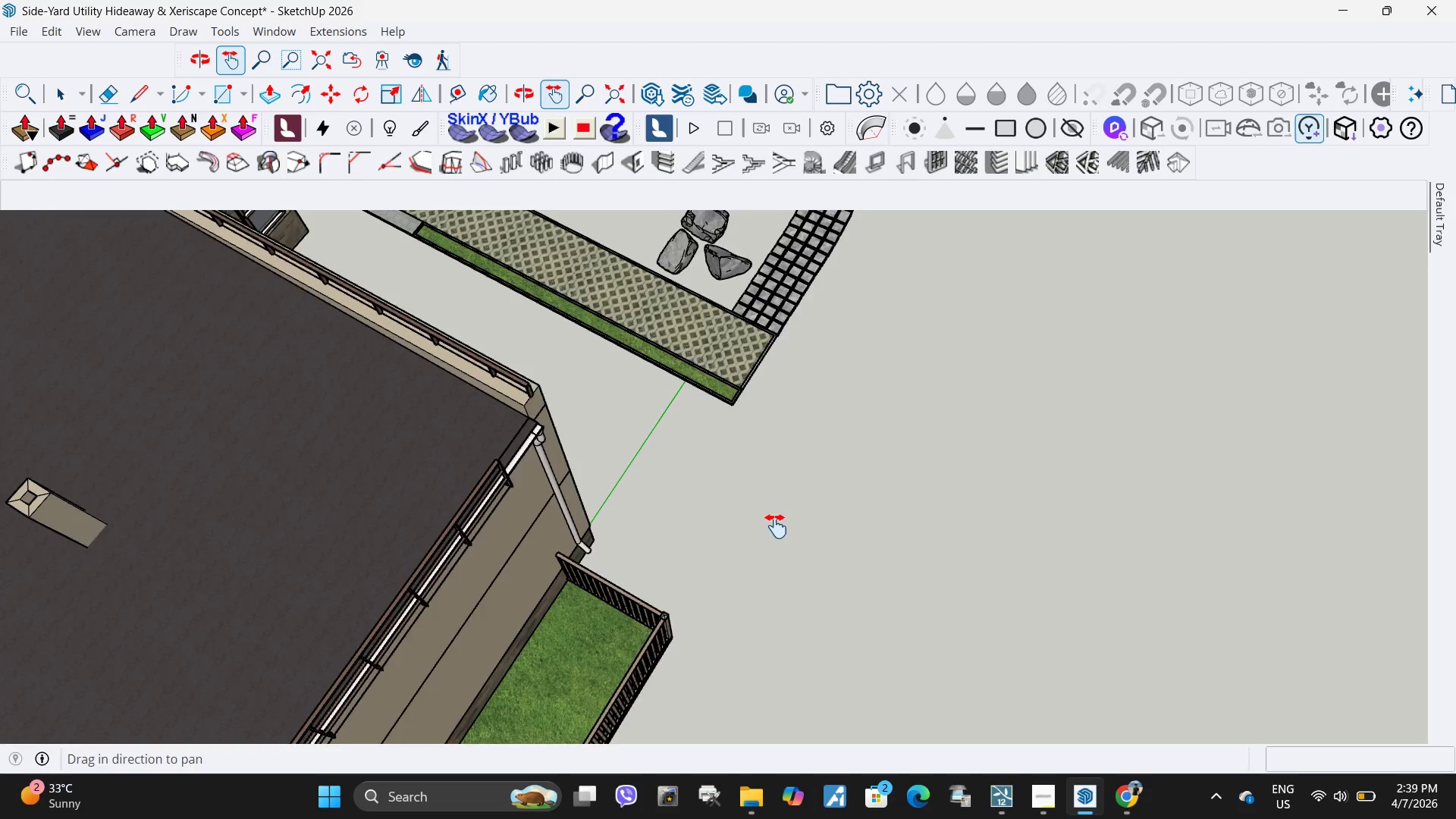 
left_click_drag(start_coordinate=[672, 595], to_coordinate=[713, 554])
 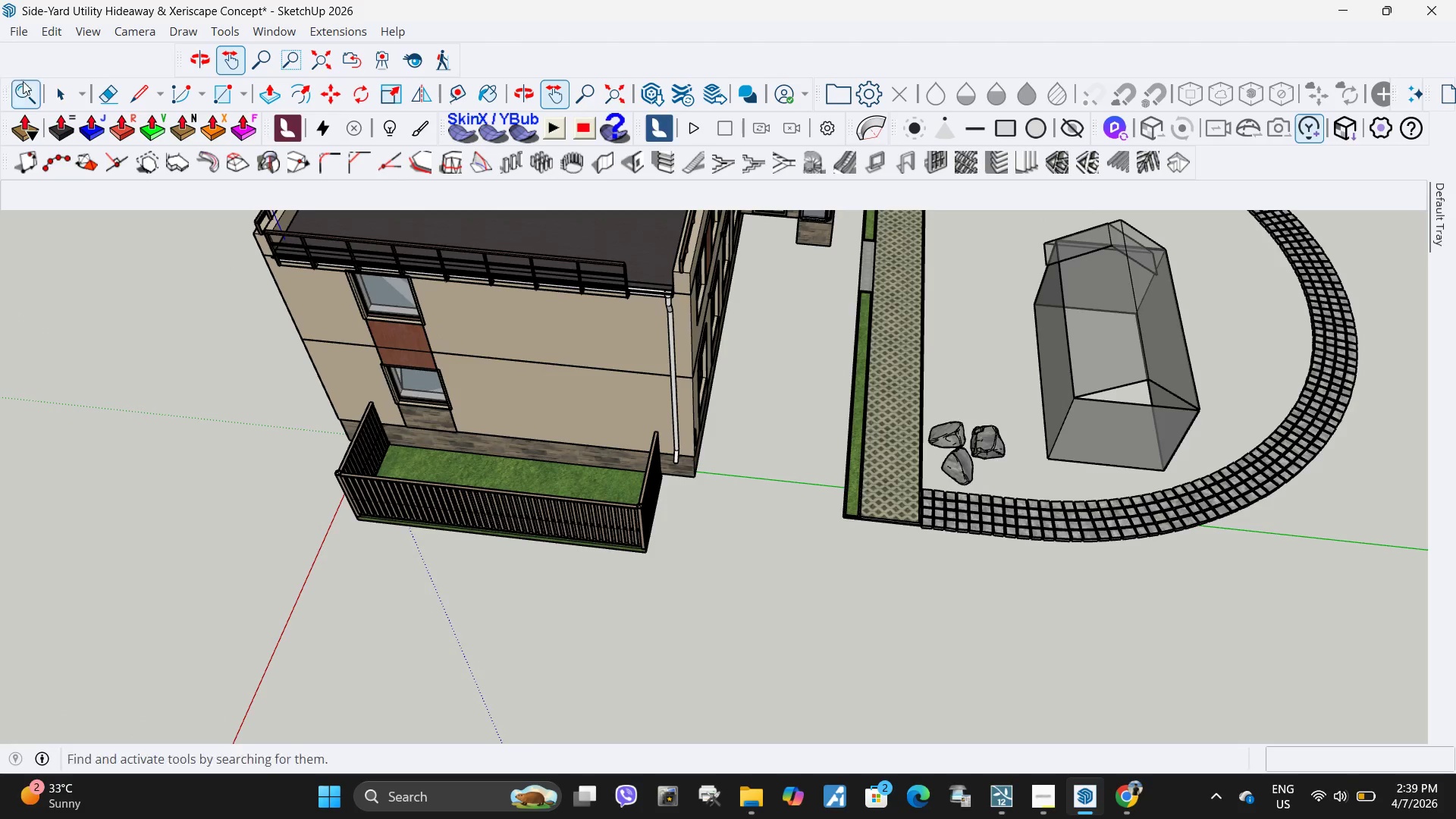 
scroll: coordinate [776, 526], scroll_direction: down, amount: 5.0
 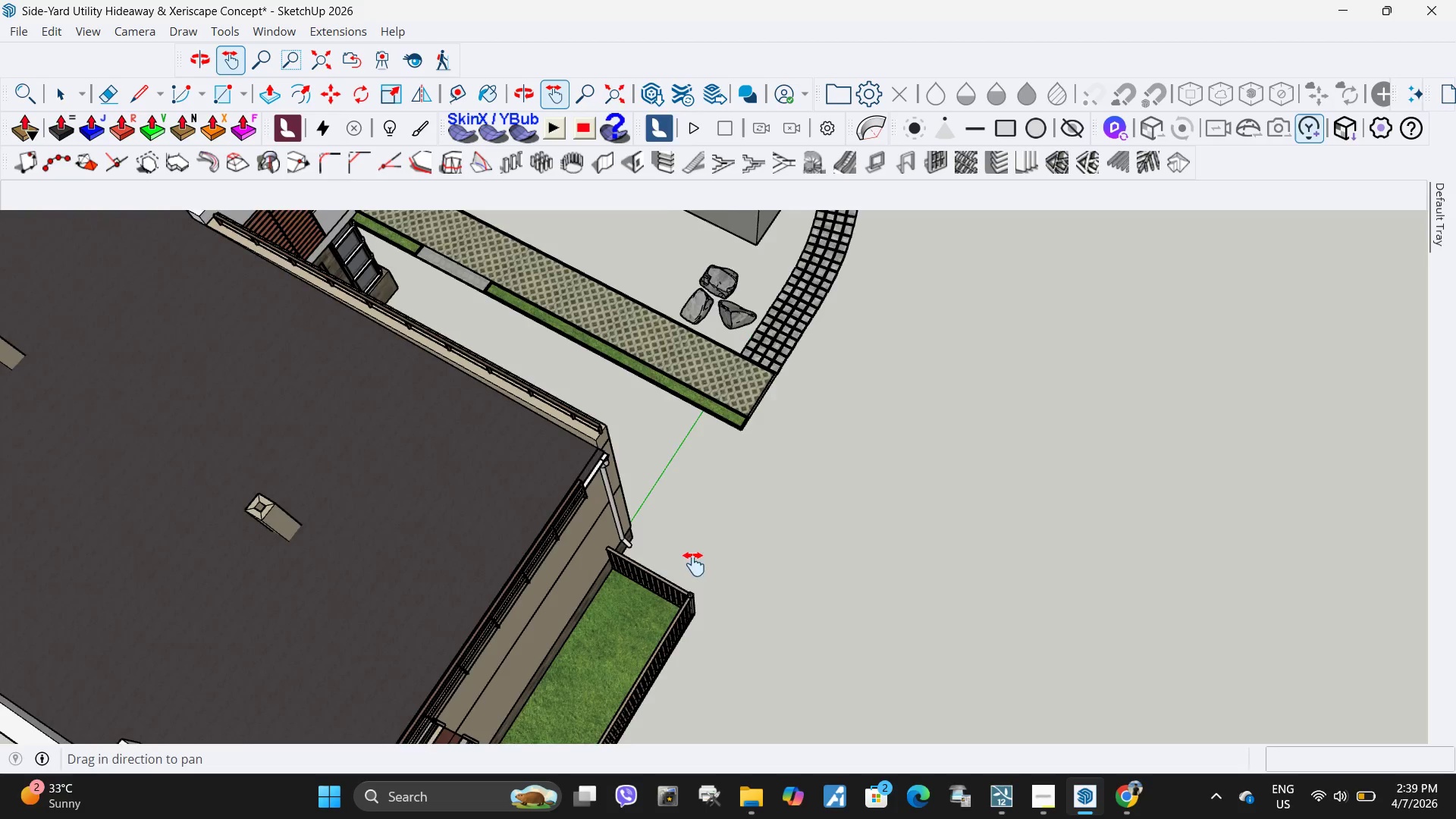 
left_click([19, 31])
 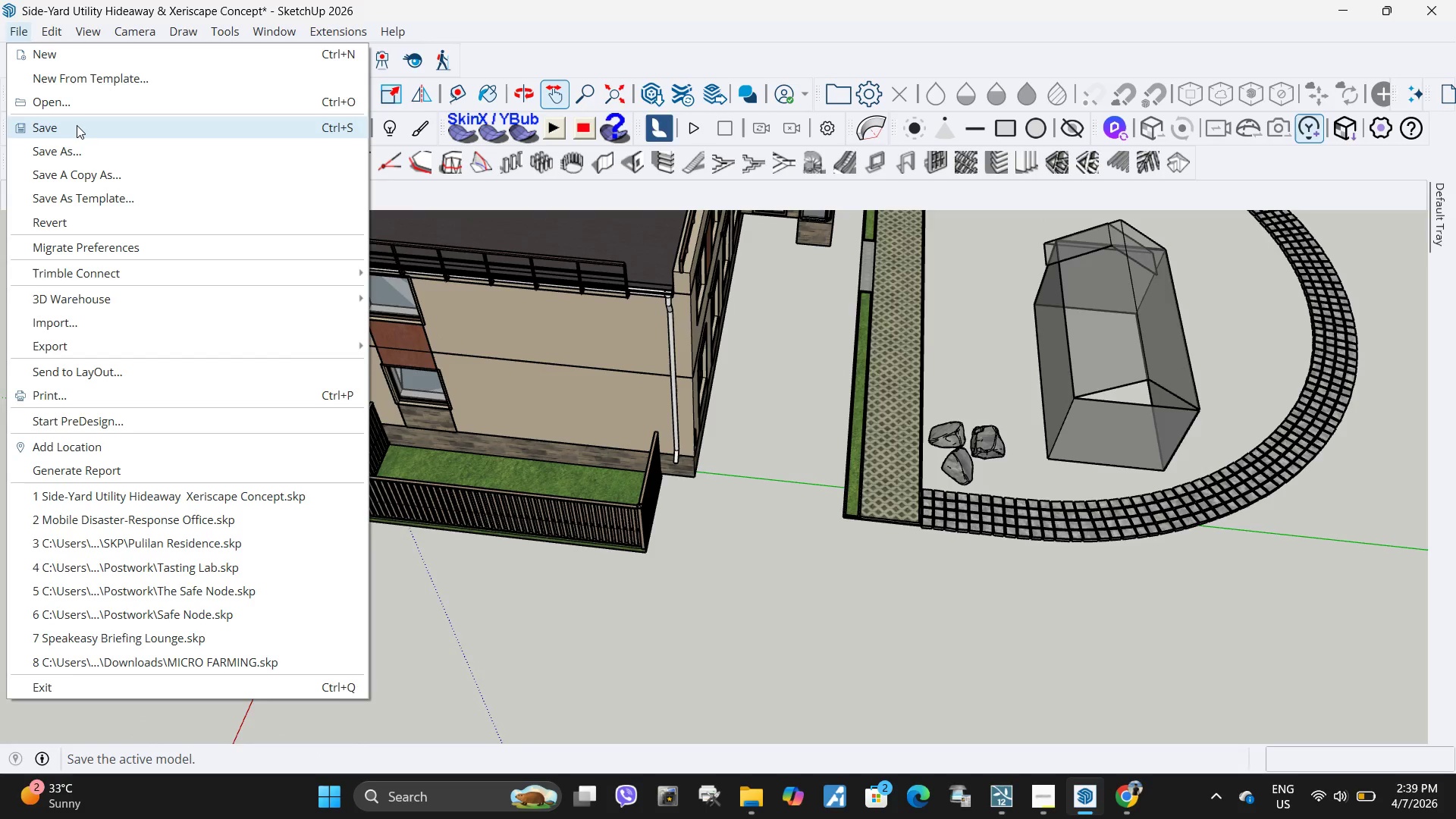 
left_click([77, 123])
 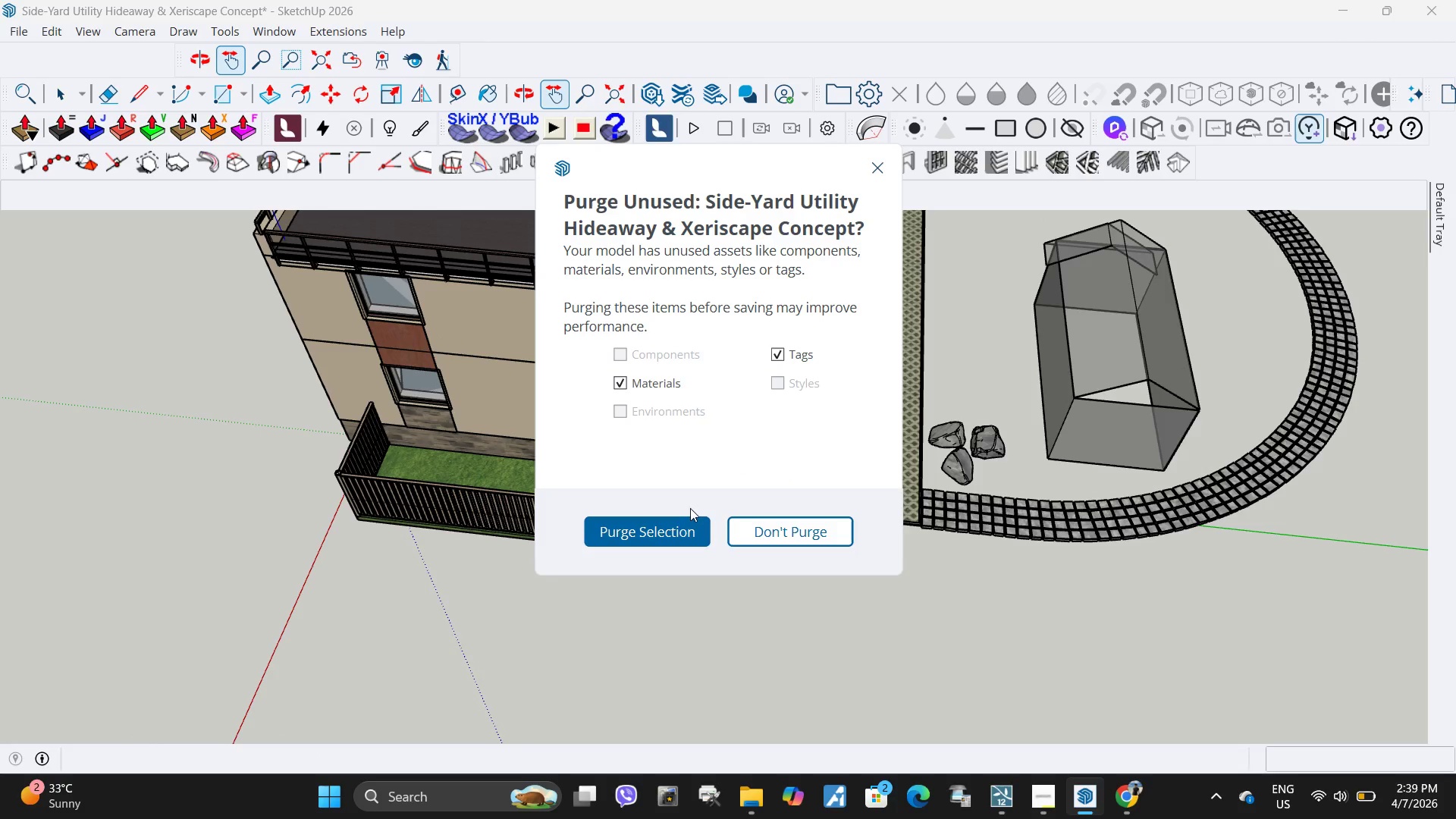 
left_click([674, 529])
 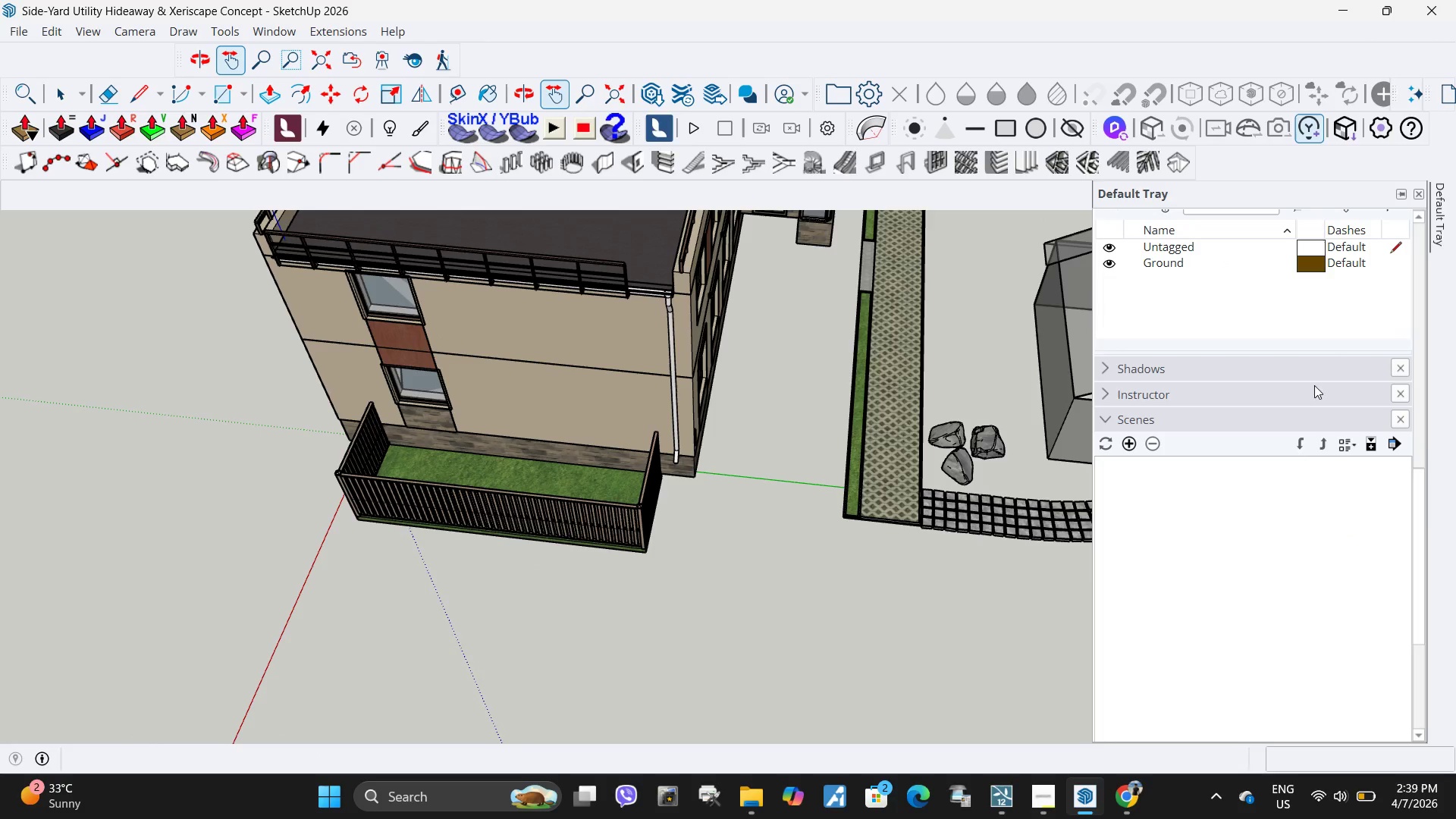 
scroll: coordinate [1148, 507], scroll_direction: up, amount: 1.0
 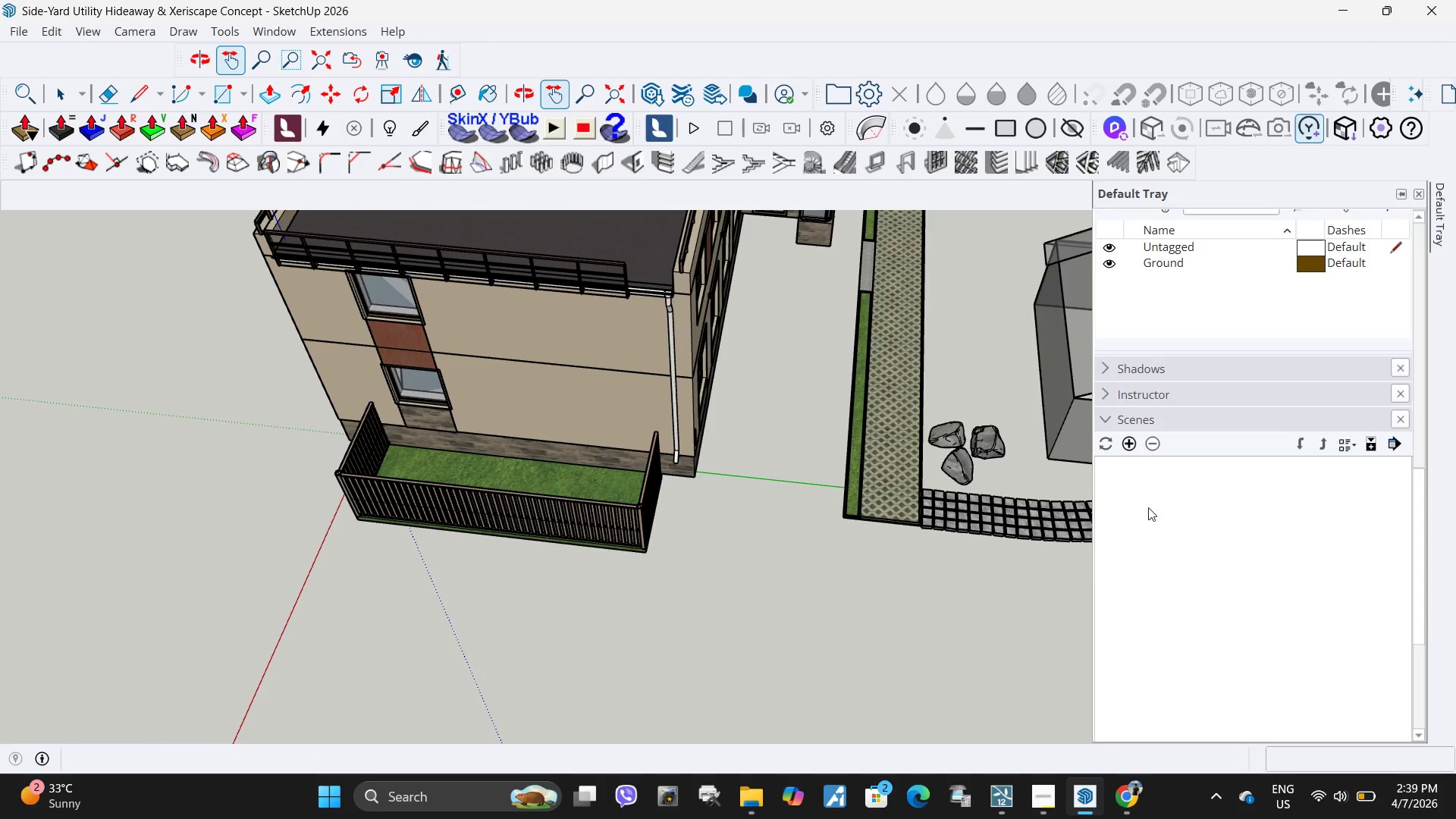 
scroll: coordinate [1148, 507], scroll_direction: none, amount: 0.0
 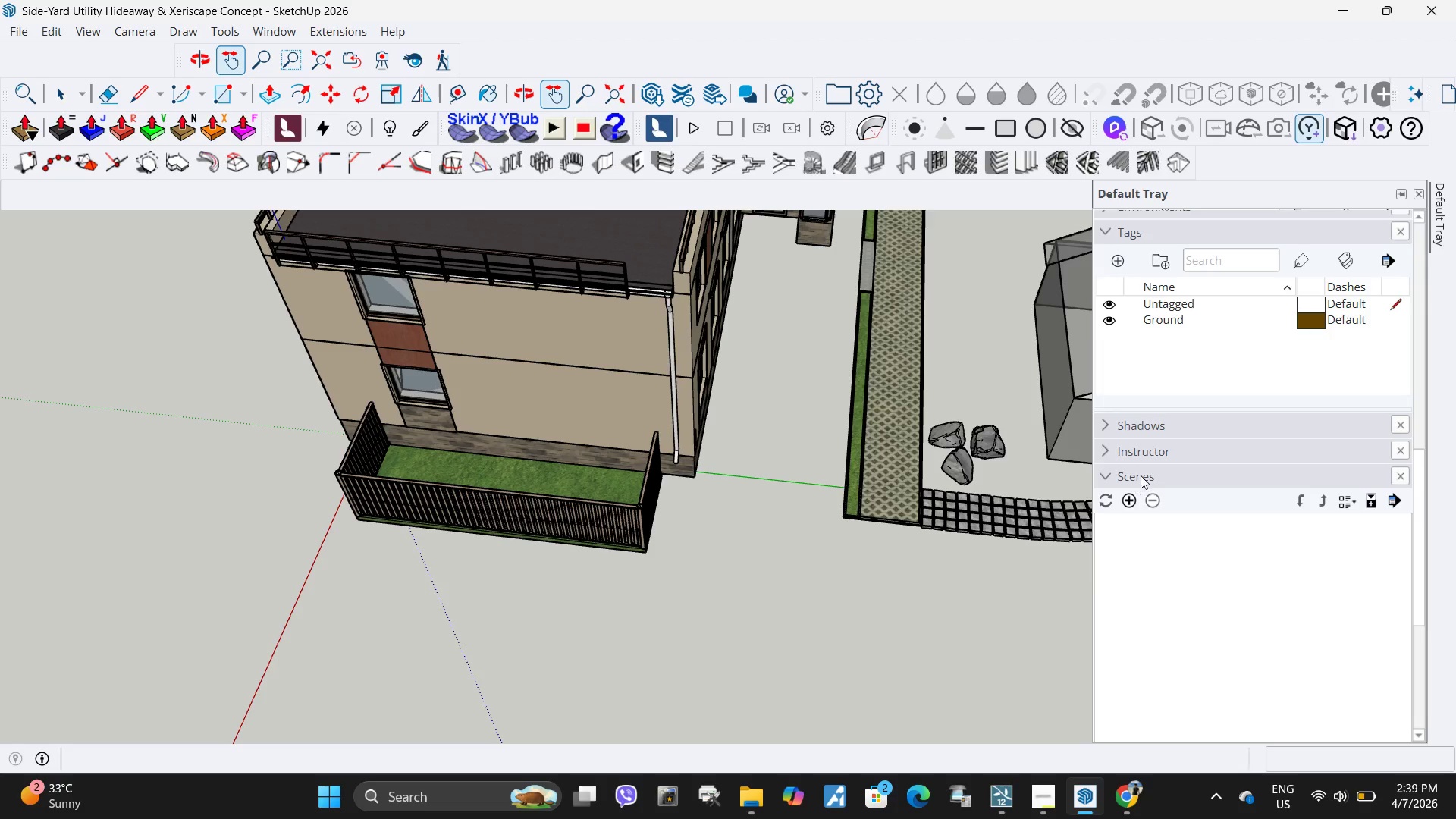 
scroll: coordinate [1139, 485], scroll_direction: up, amount: 1.0
 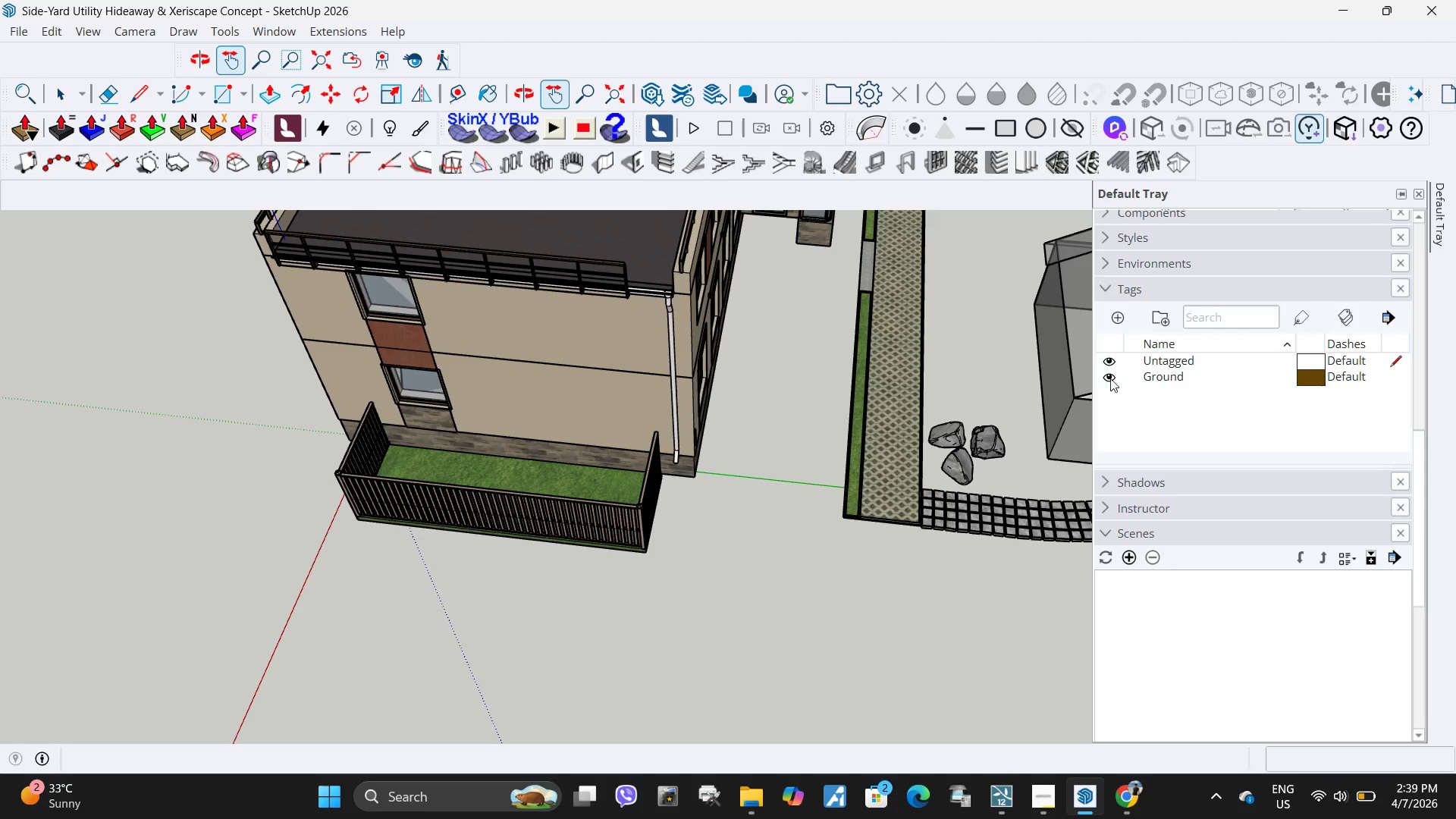 
left_click([1116, 376])
 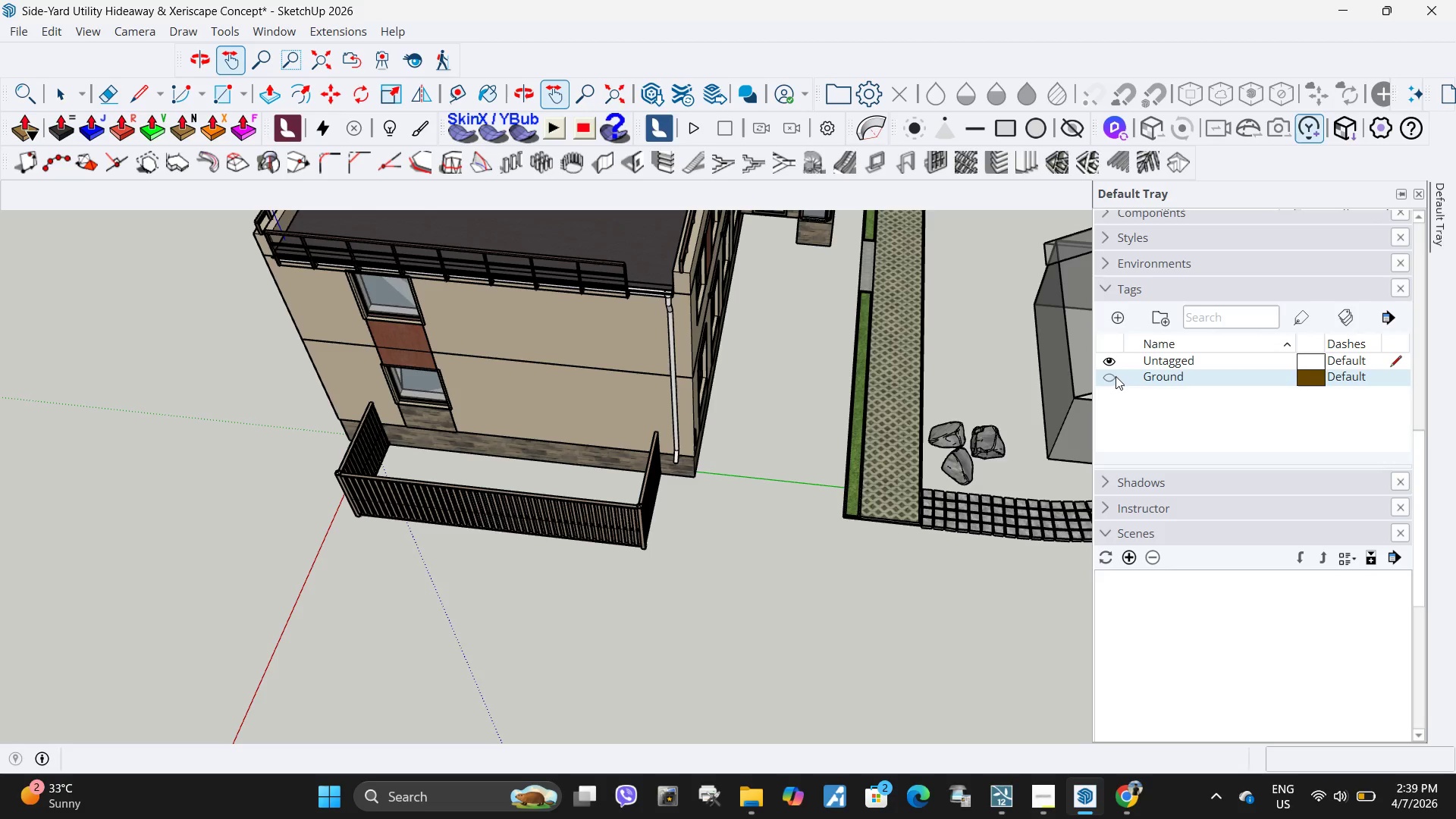 
left_click([1116, 376])
 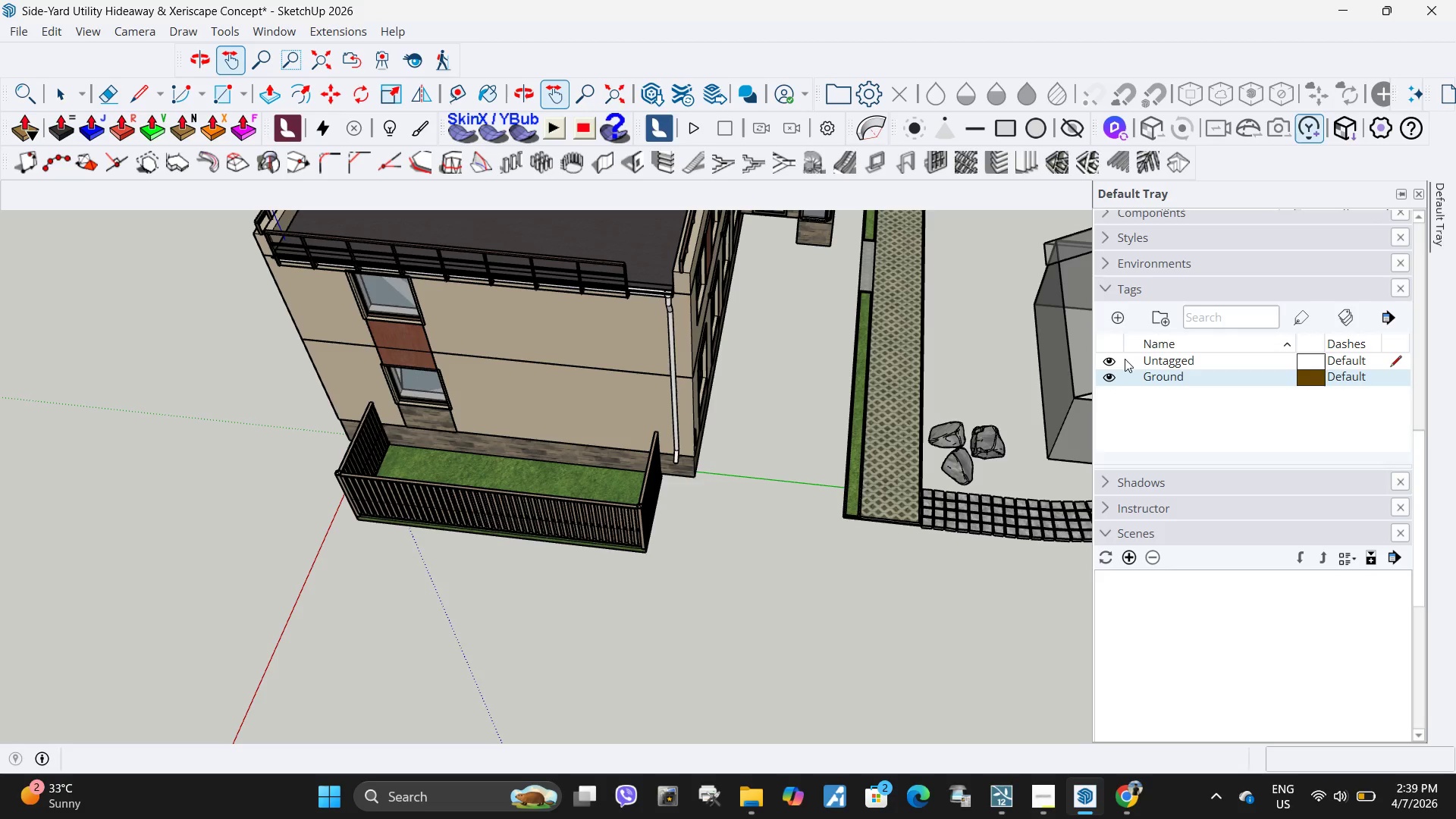 
scroll: coordinate [1141, 406], scroll_direction: up, amount: 2.0
 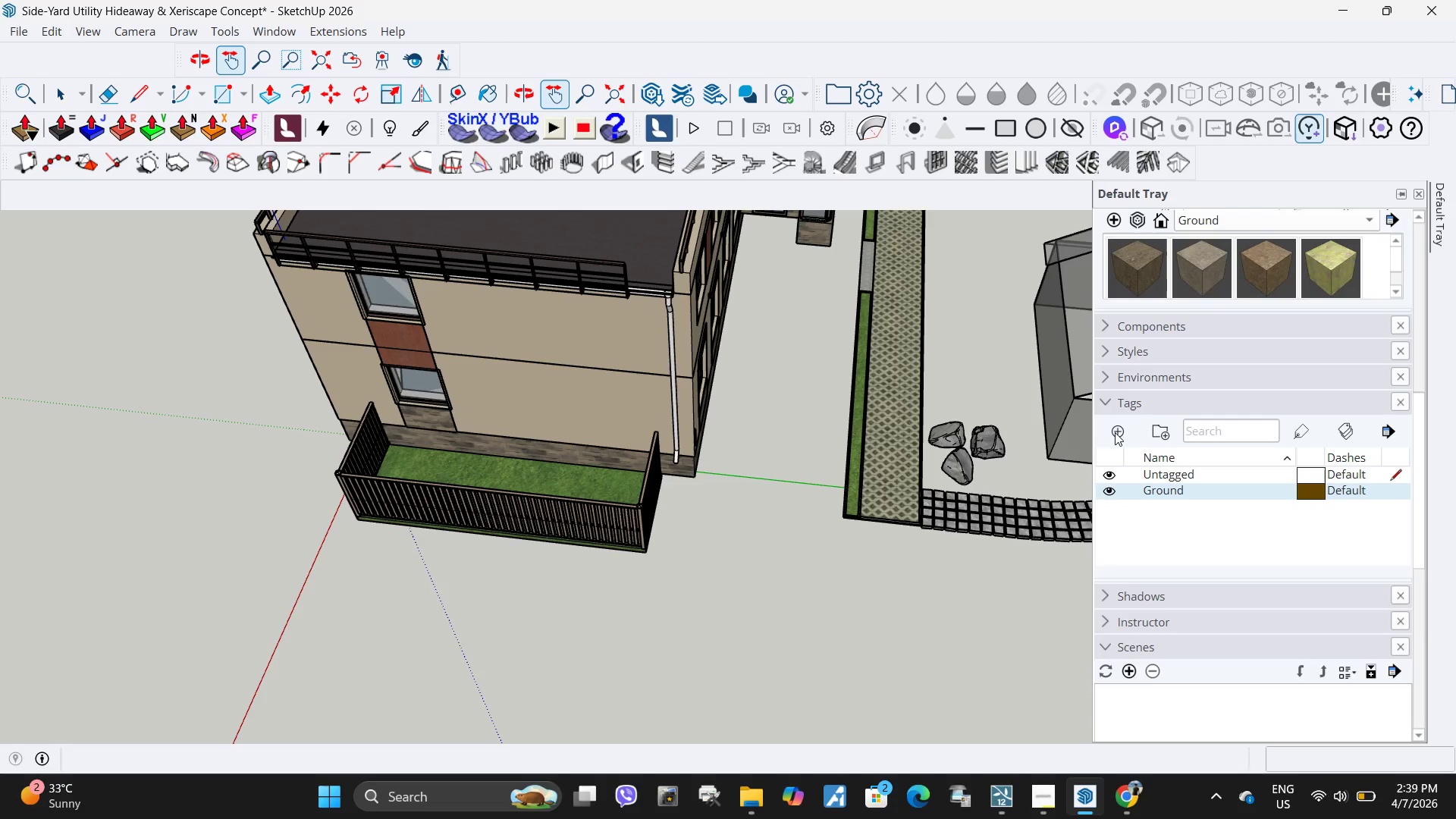 
double_click([1116, 431])
 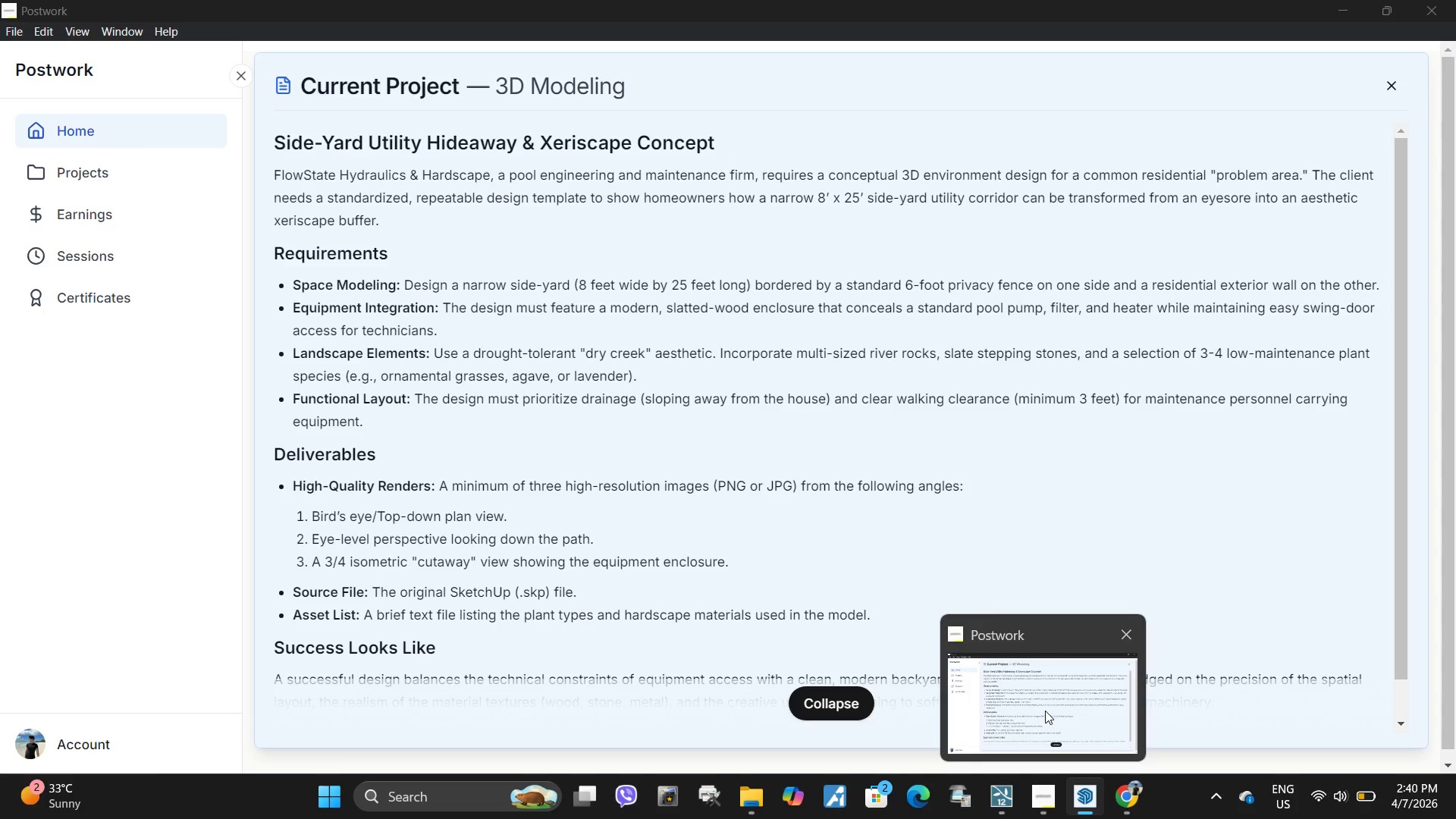 
wait(8.84)
 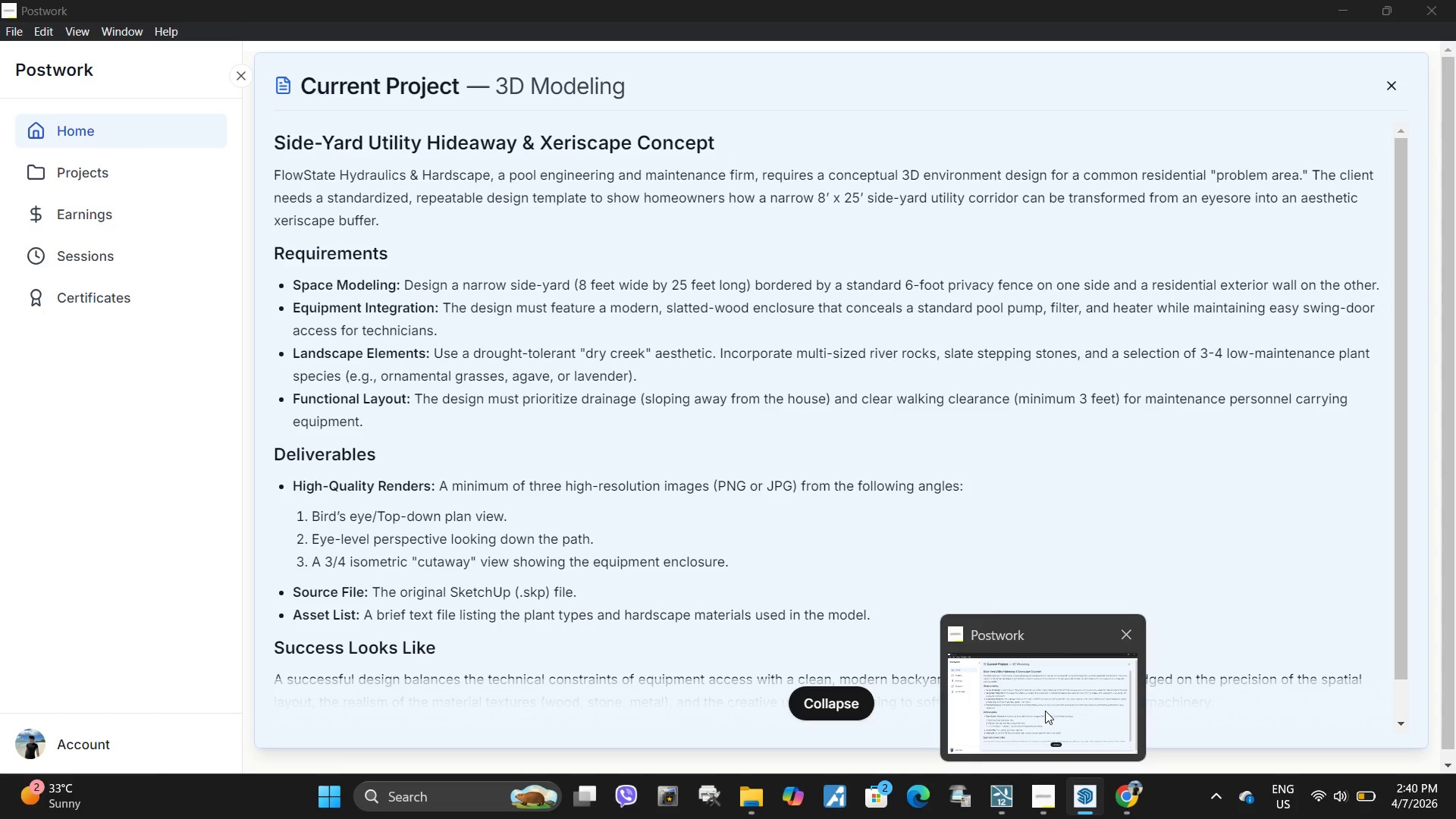 
type(6-Foot Privacy Fence)
 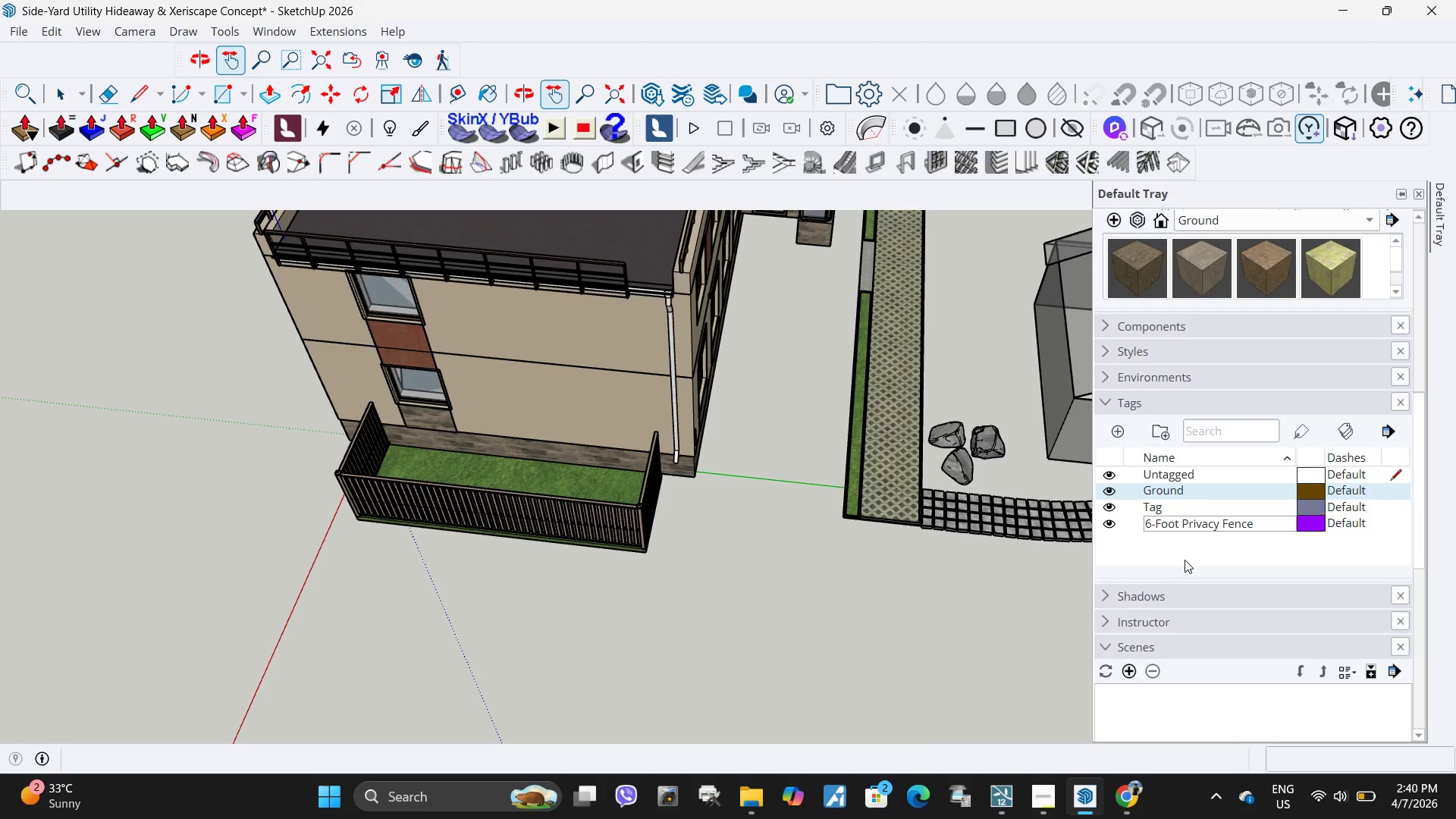 
left_click([1194, 541])
 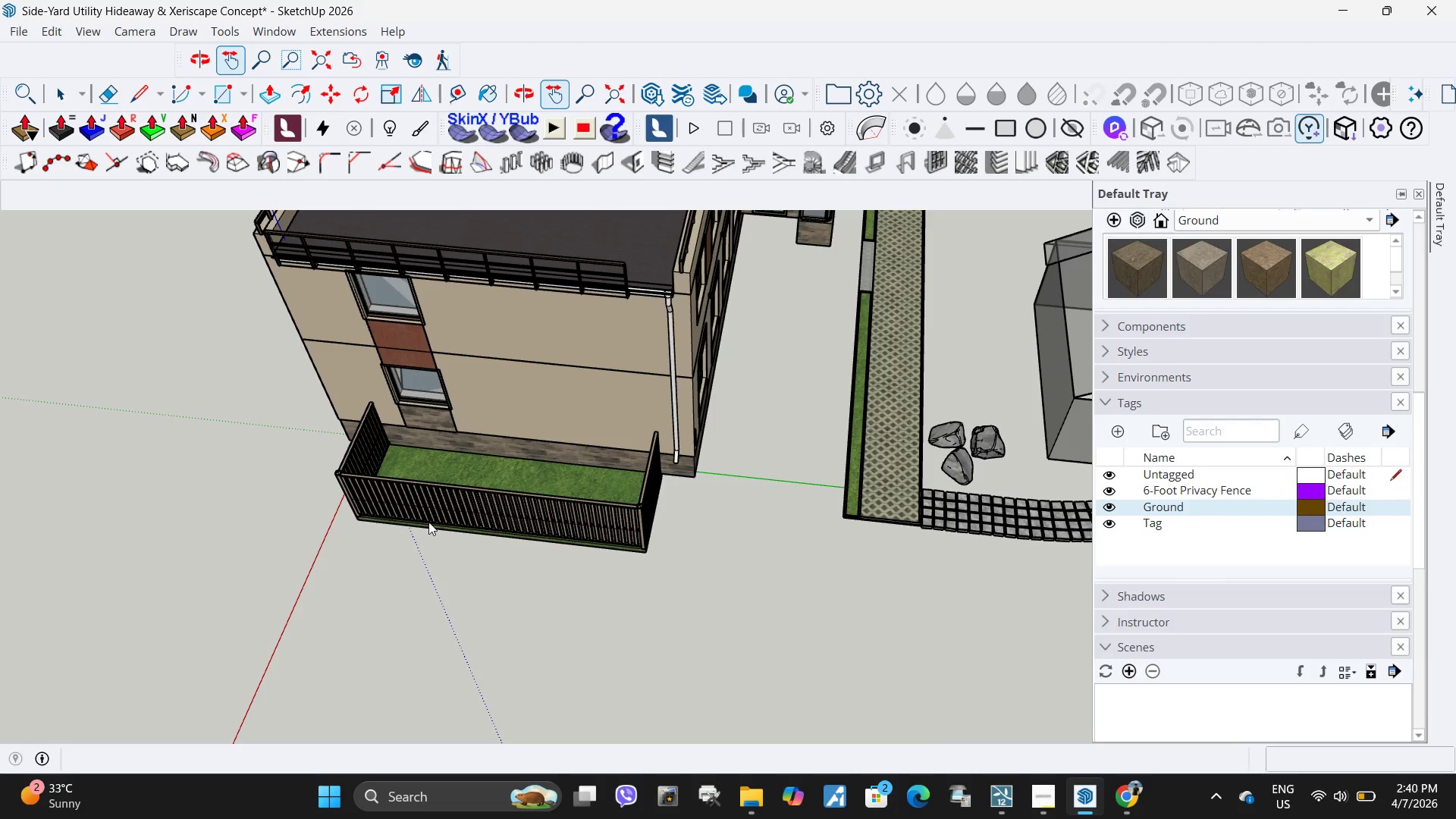 
scroll: coordinate [426, 522], scroll_direction: down, amount: 1.0
 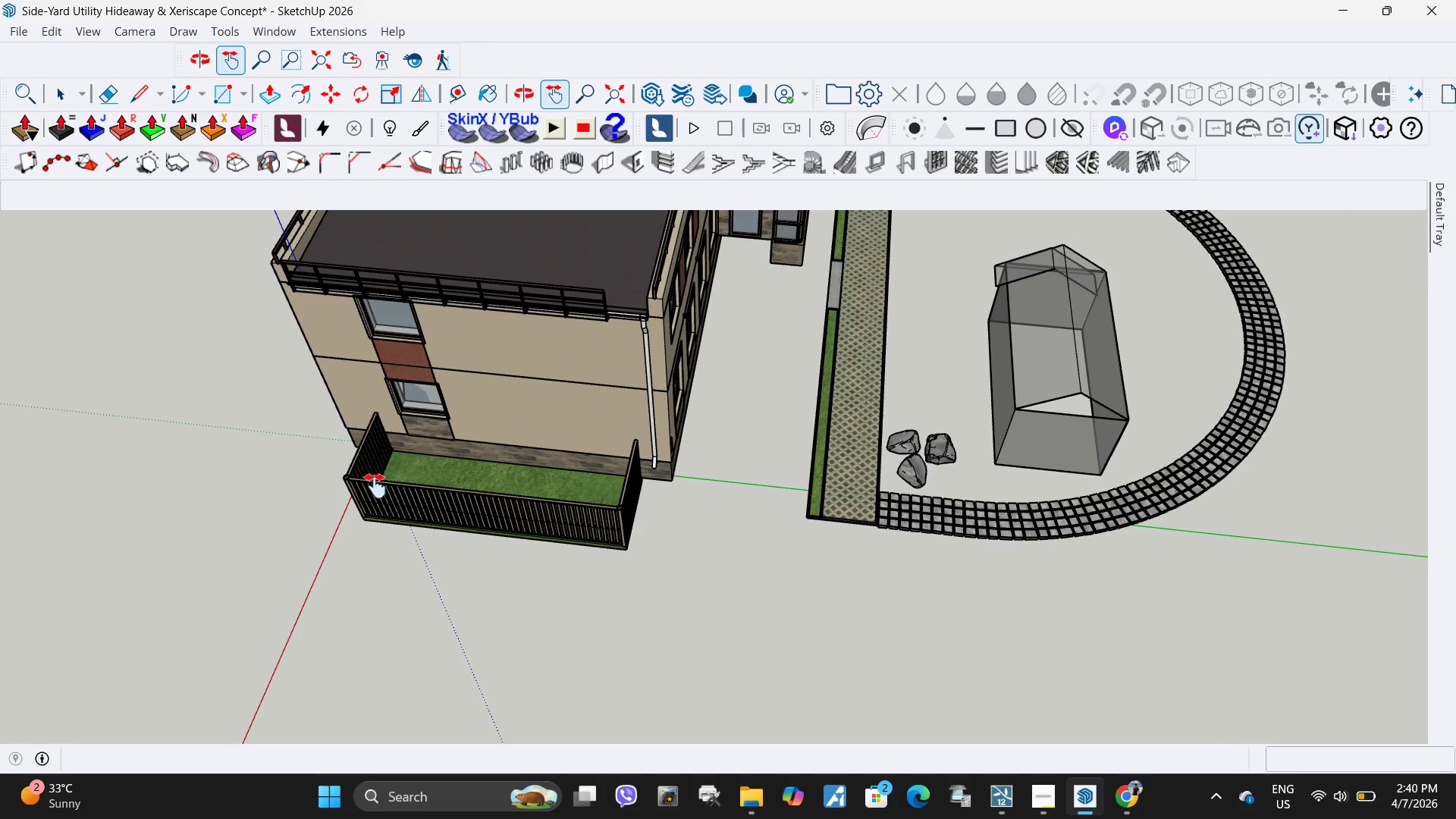 
key(Space)
 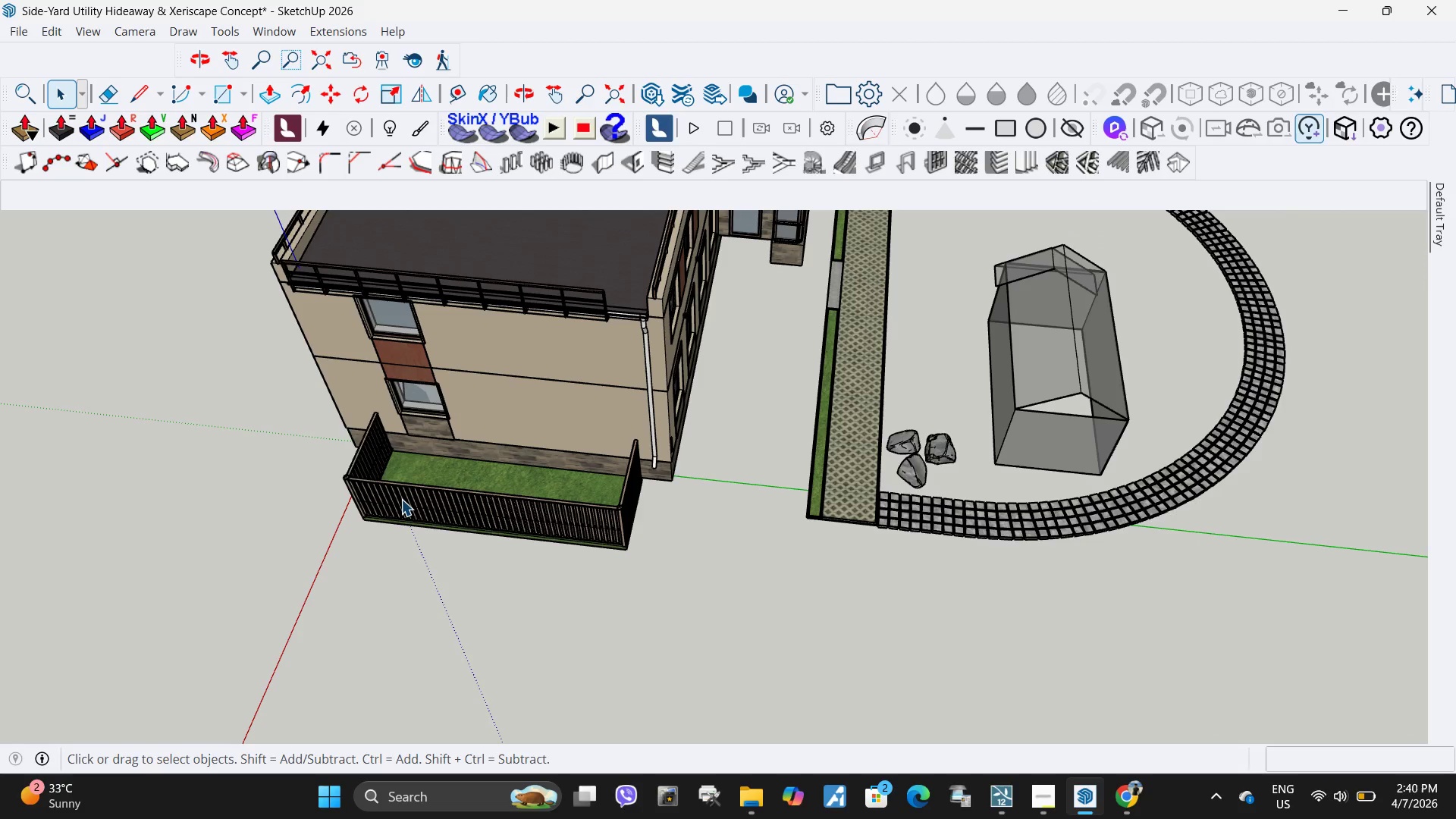 
left_click([401, 499])
 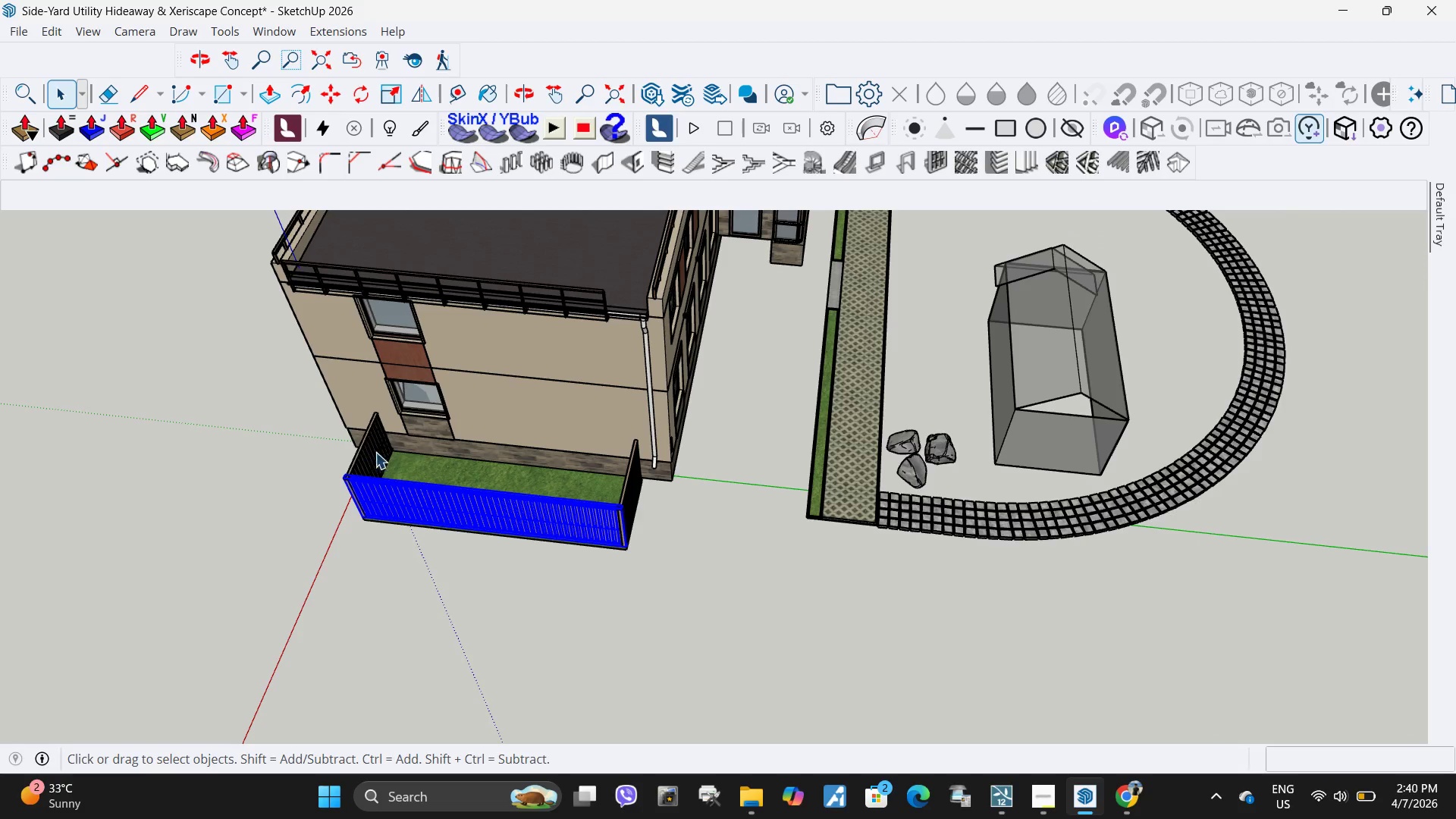 
hold_key(key=ControlLeft, duration=1.34)
left_click([378, 452])
 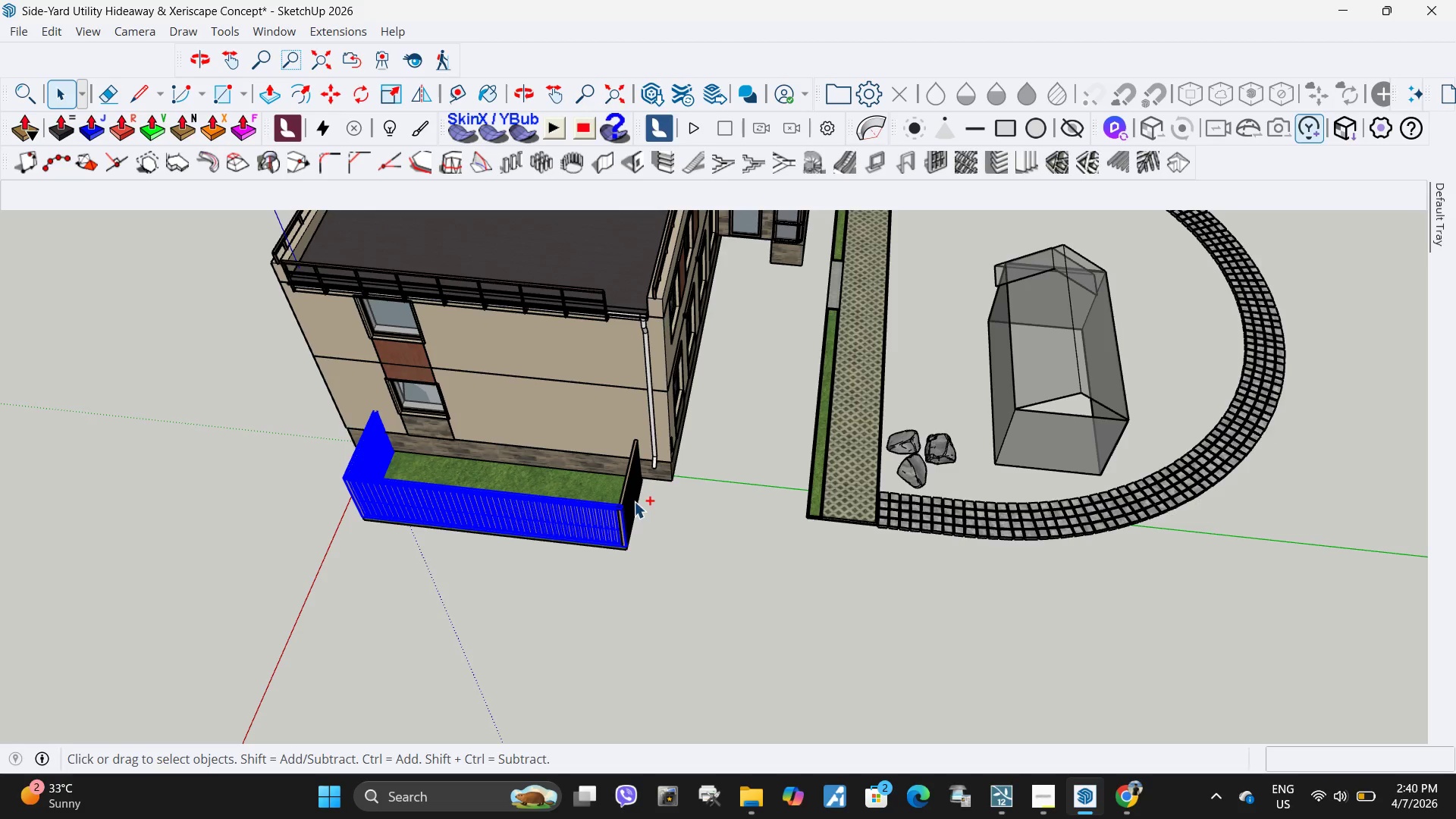 
left_click([630, 501])
 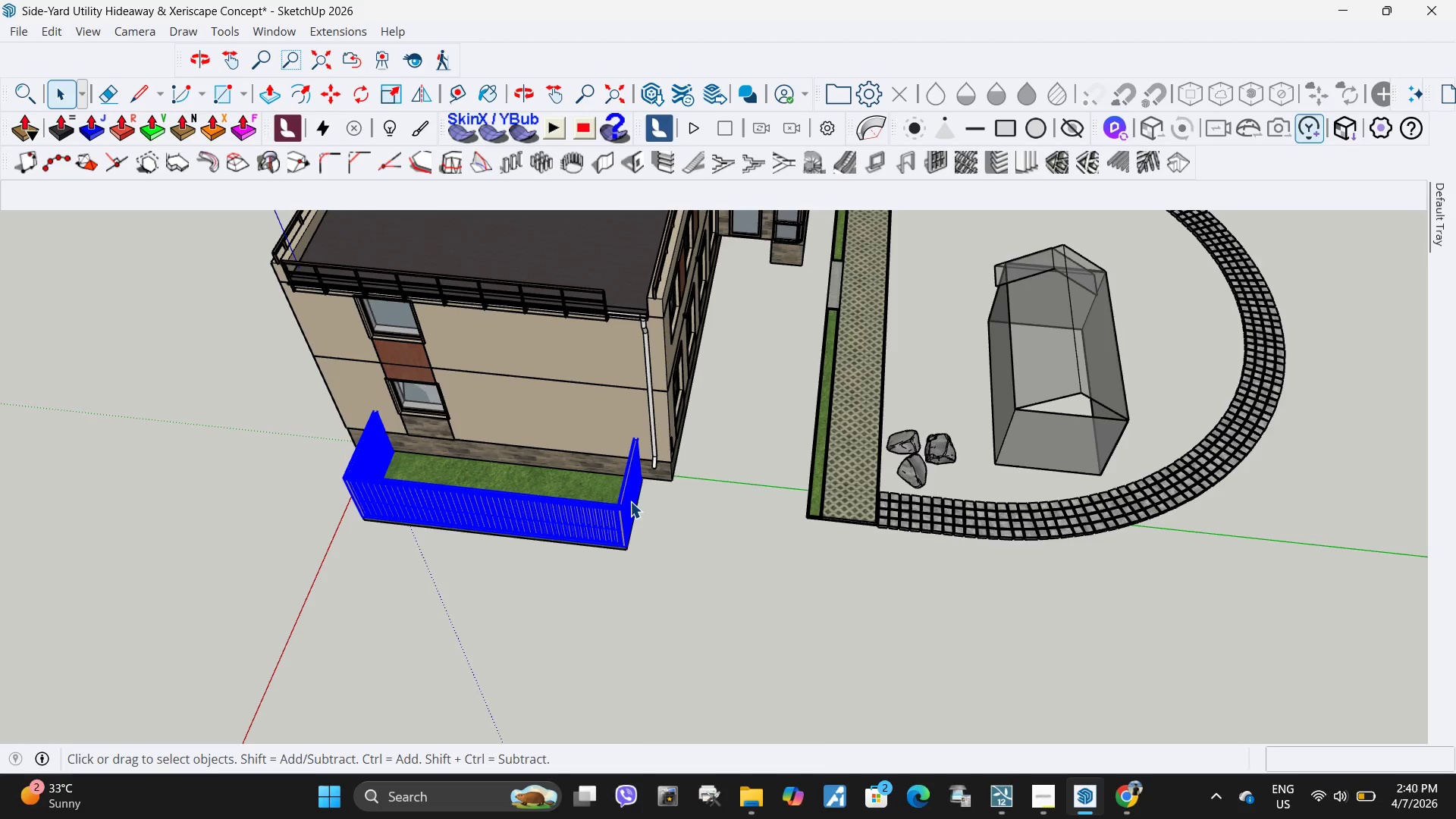 
right_click([630, 501])
 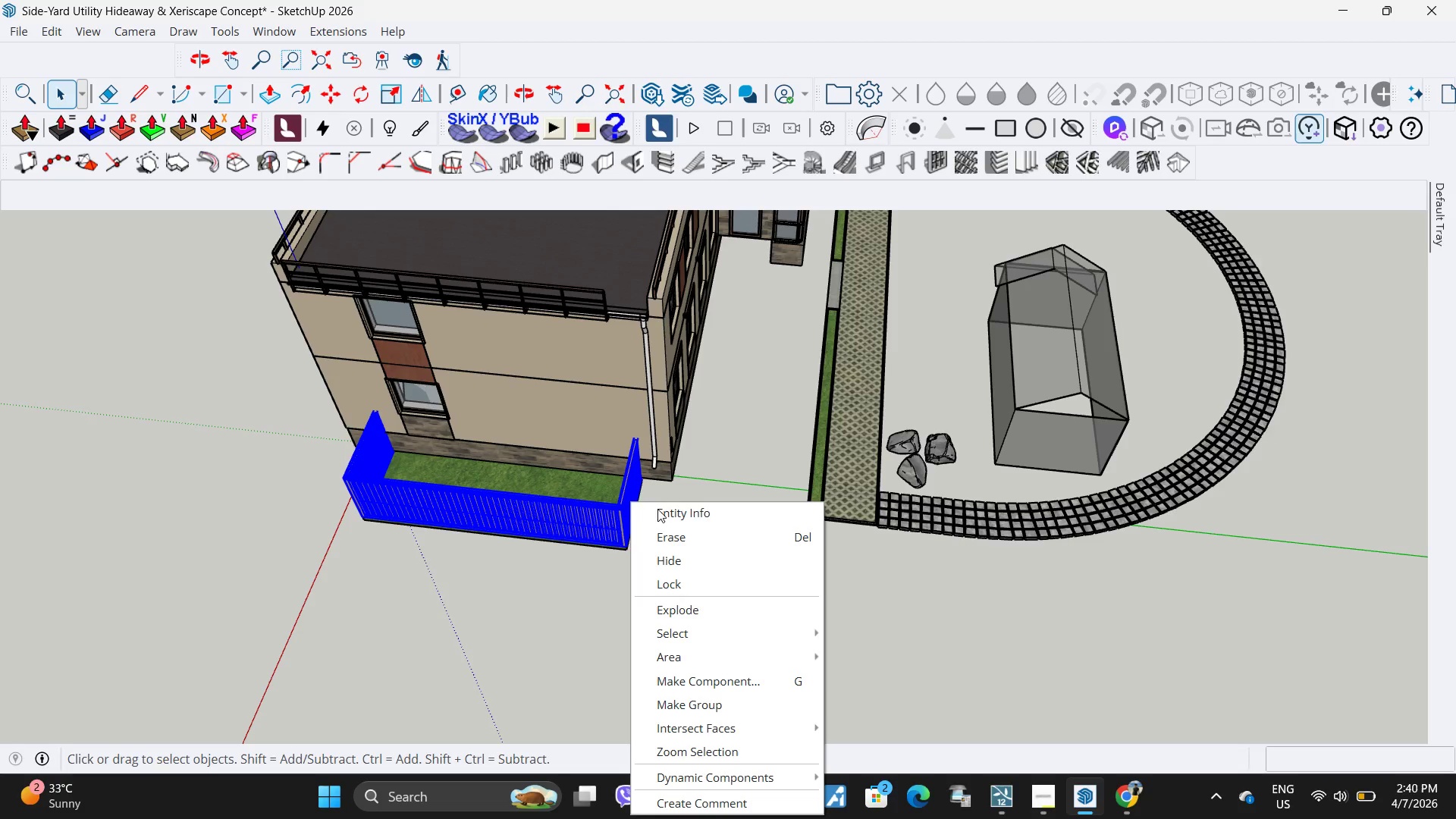 
left_click([658, 511])
 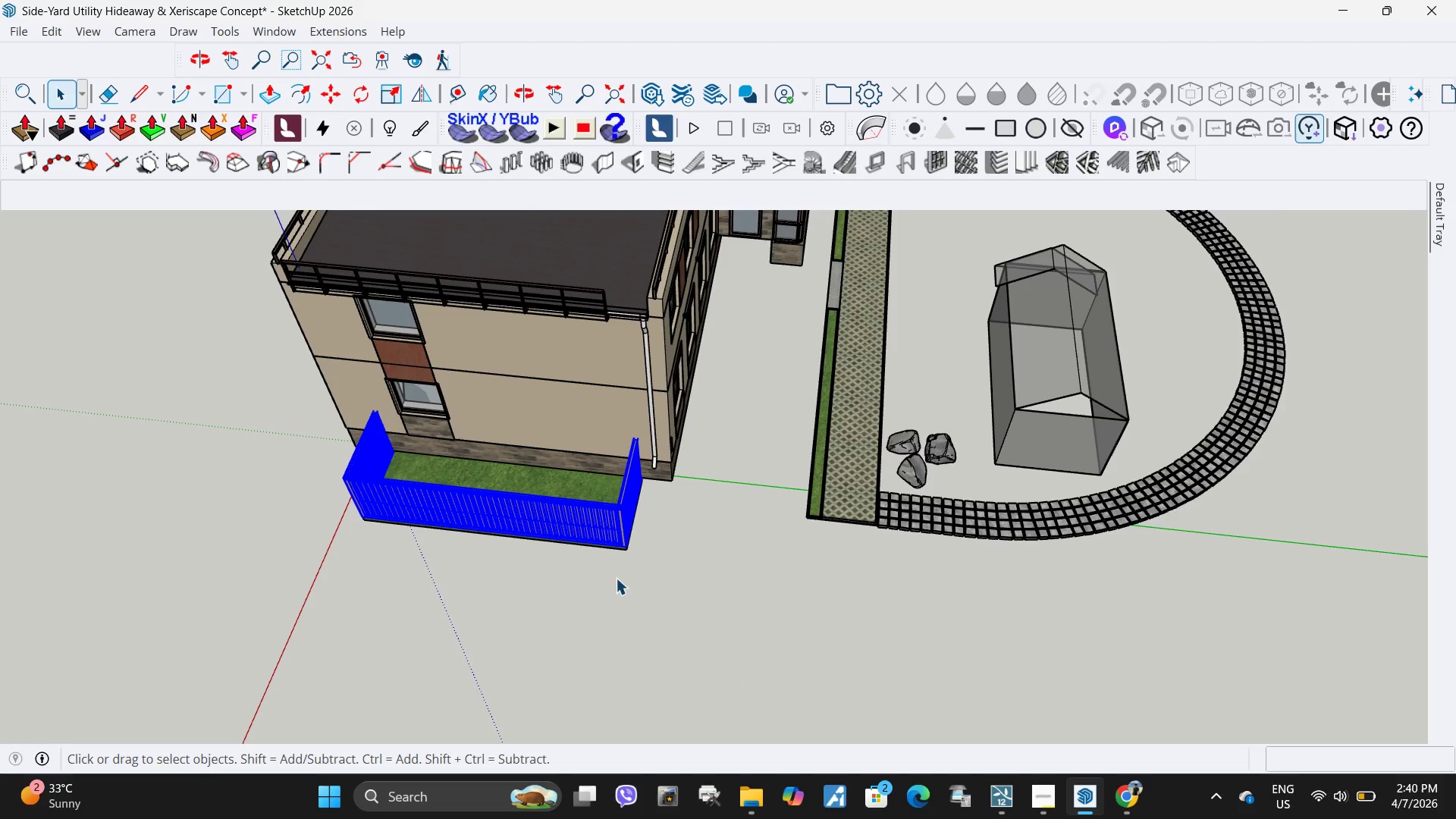 
right_click([632, 515])
 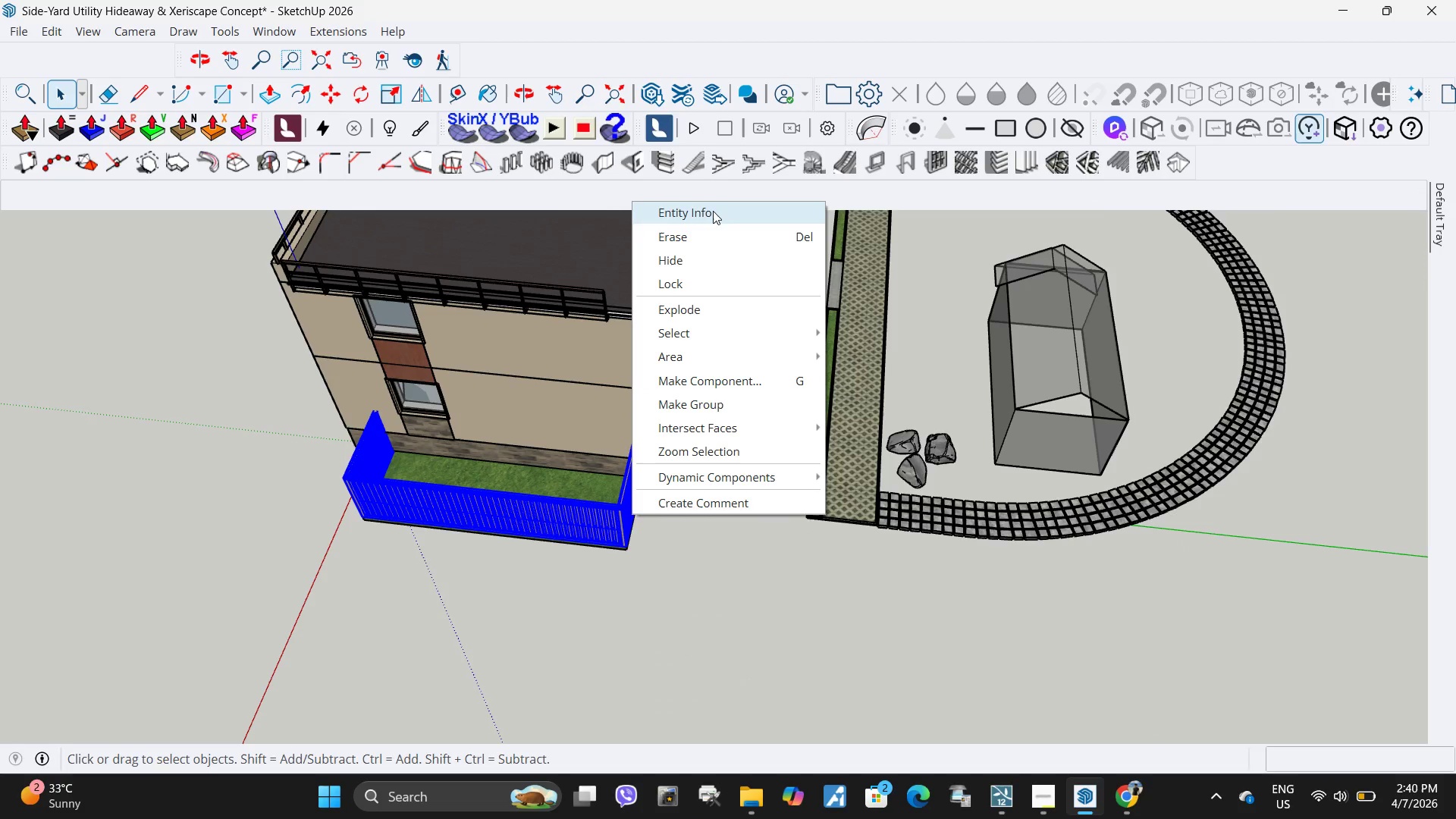 
double_click([713, 211])
 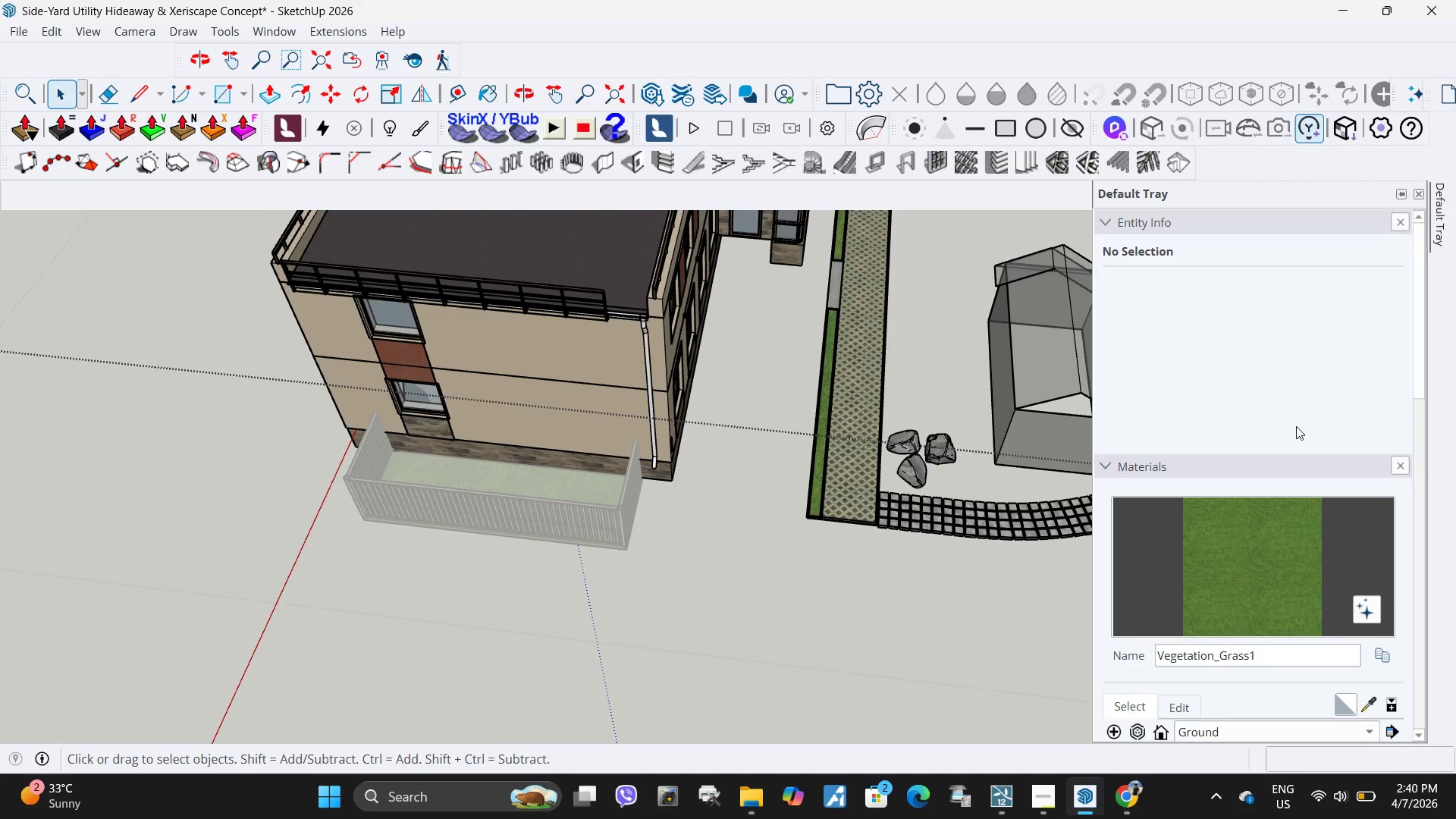 
scroll: coordinate [1225, 568], scroll_direction: down, amount: 3.0
 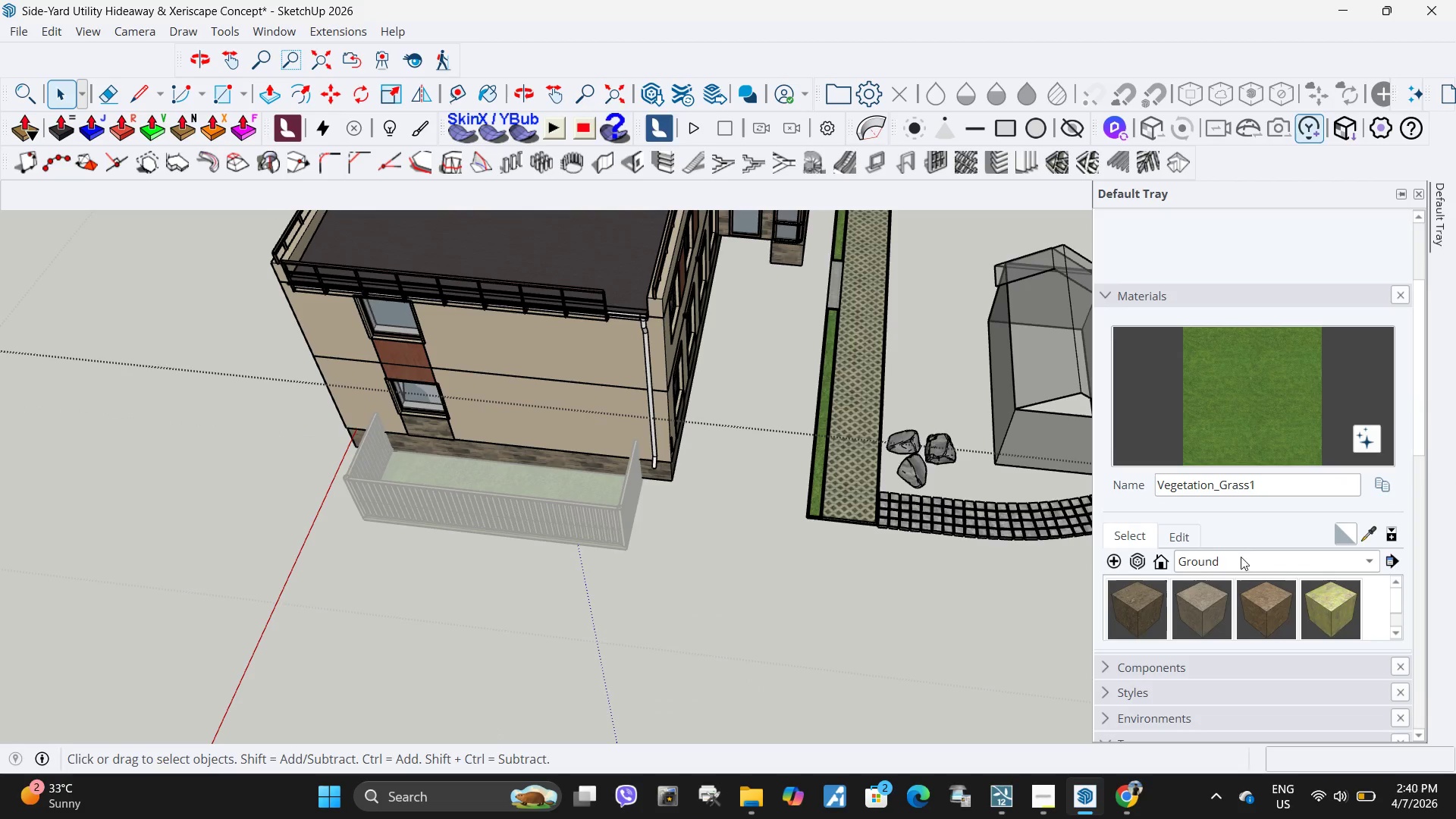 
scroll: coordinate [1172, 256], scroll_direction: up, amount: 5.0
 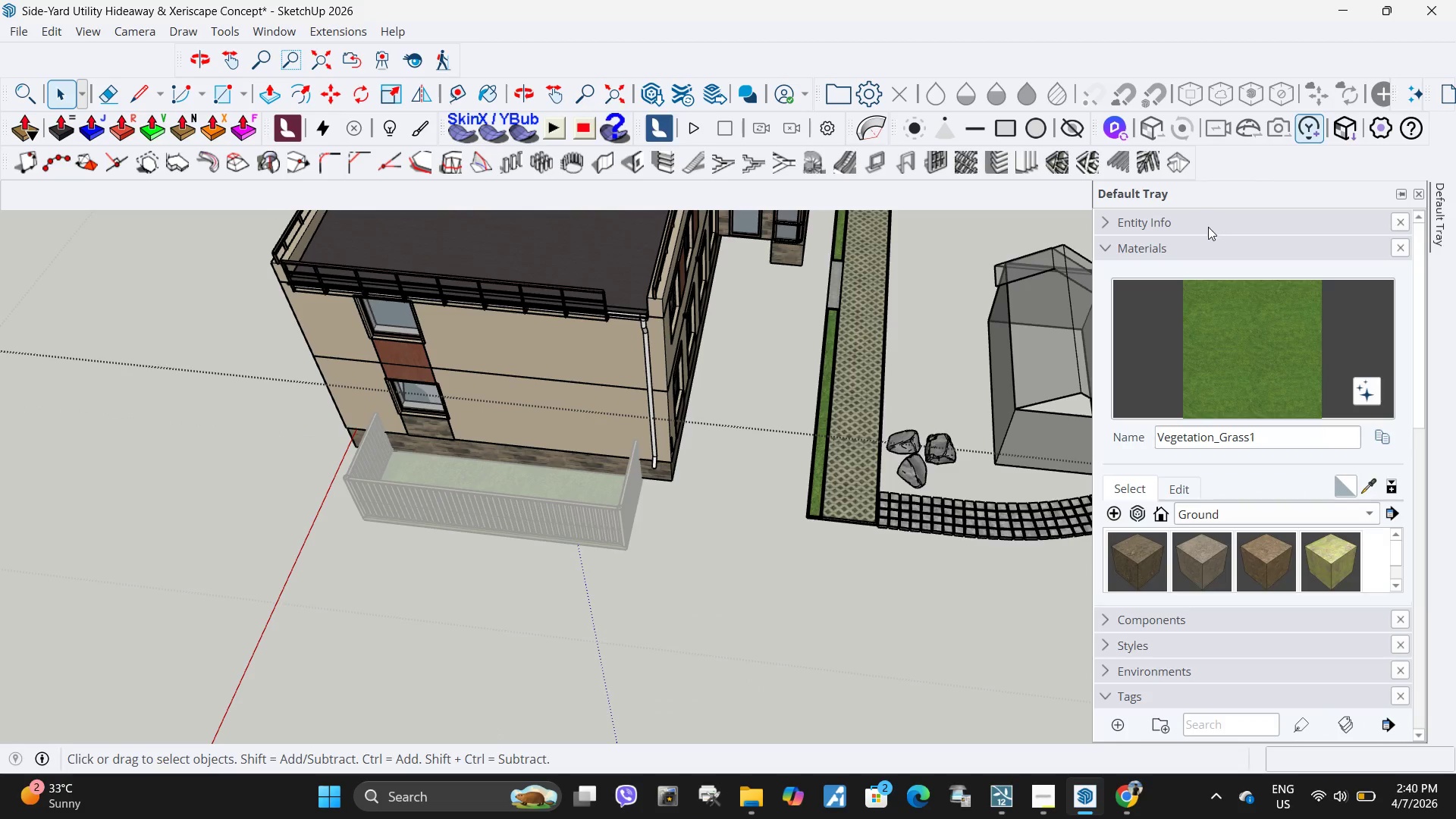 
left_click([1195, 224])
 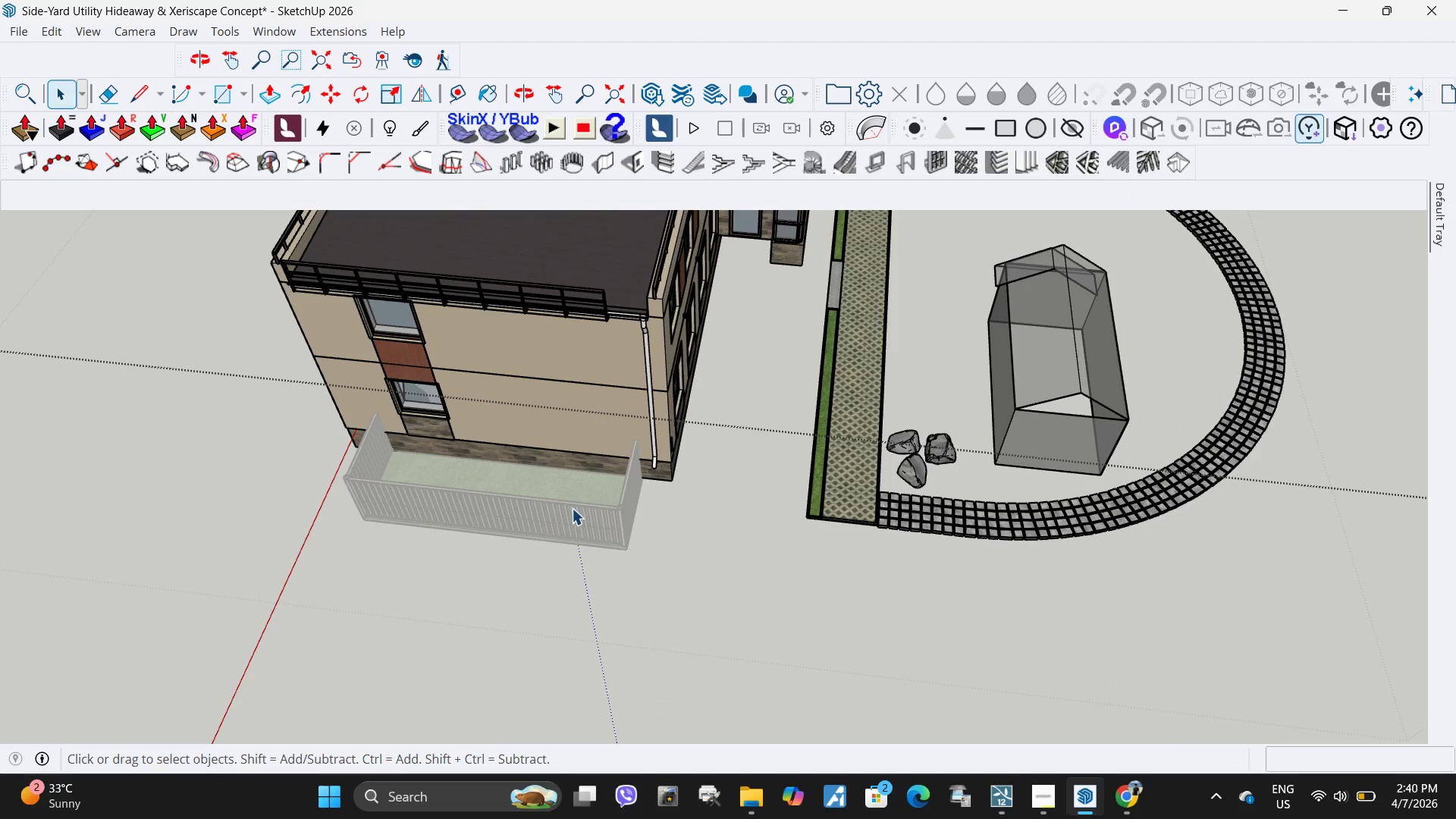 
double_click([578, 524])
 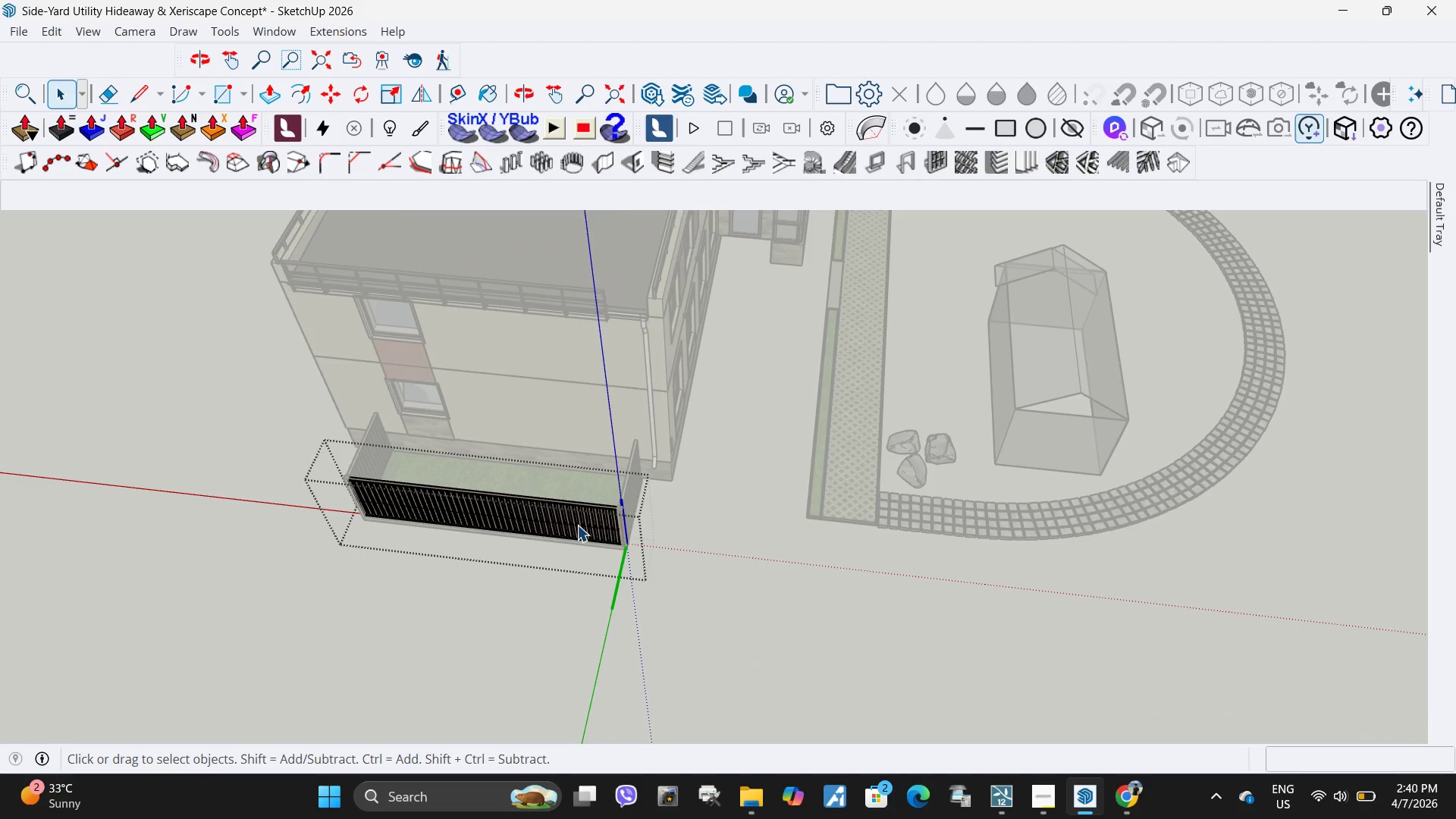 
key(Backquote)
 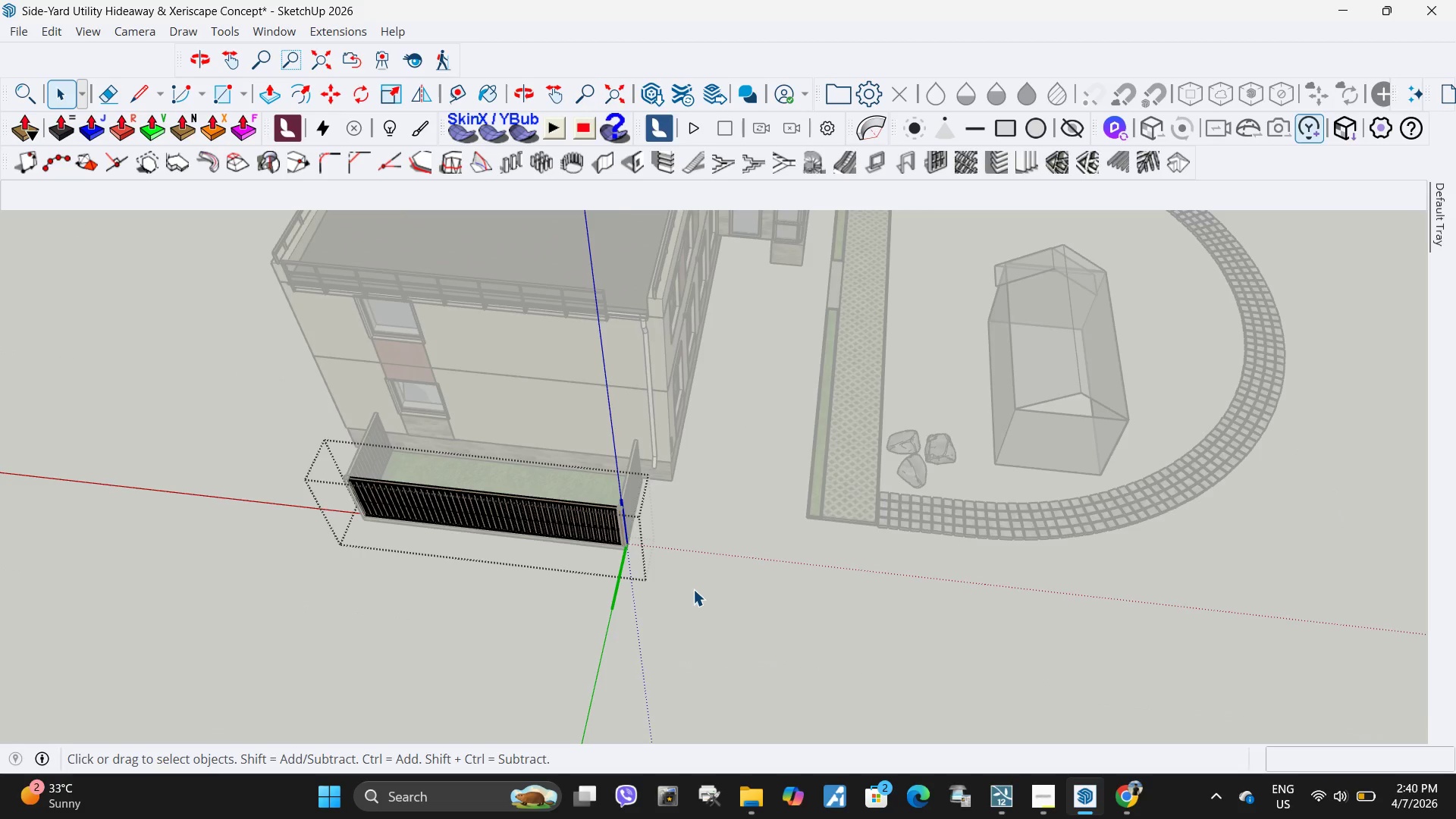 
key(Escape)
 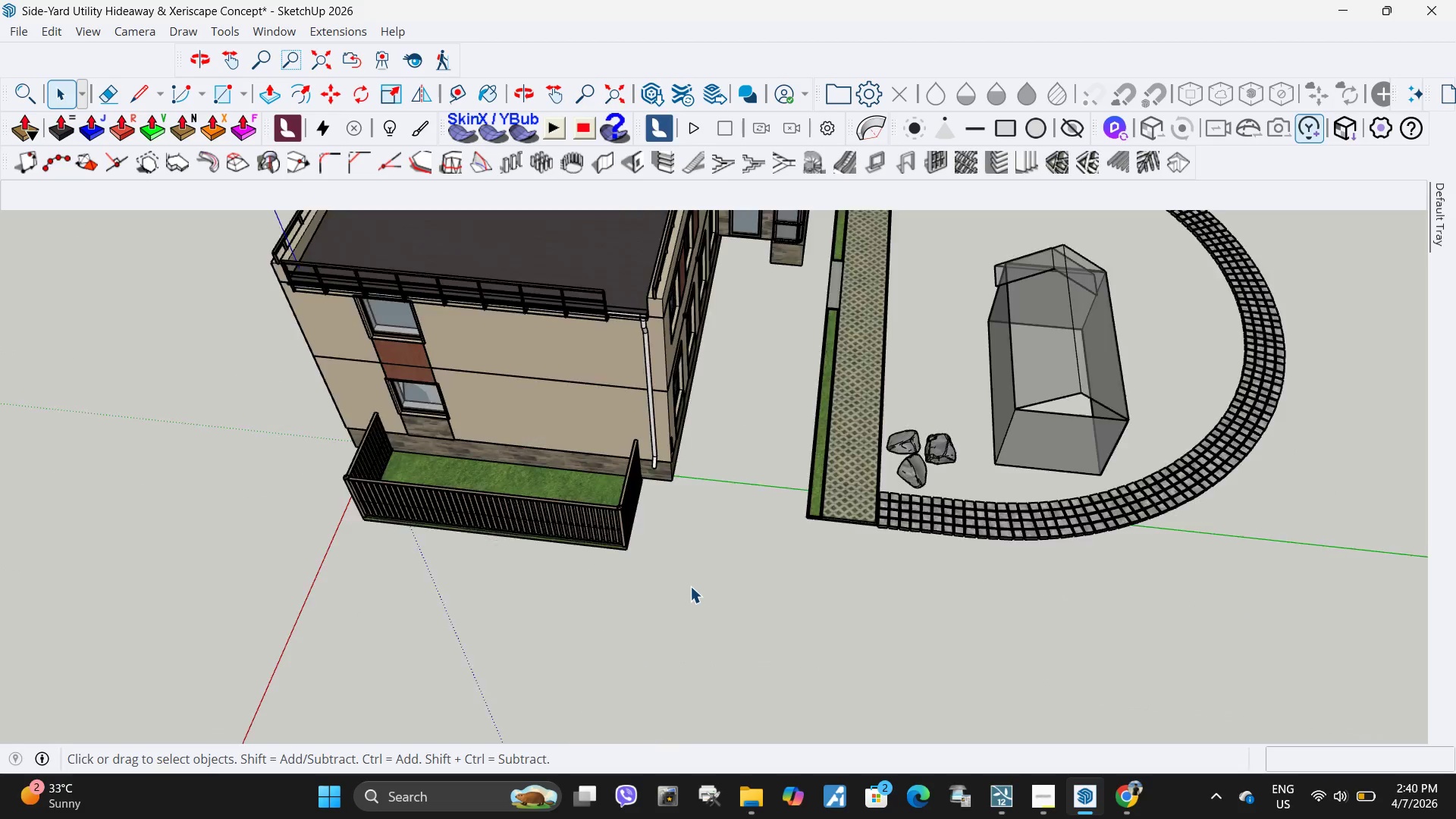 
key(Escape)
 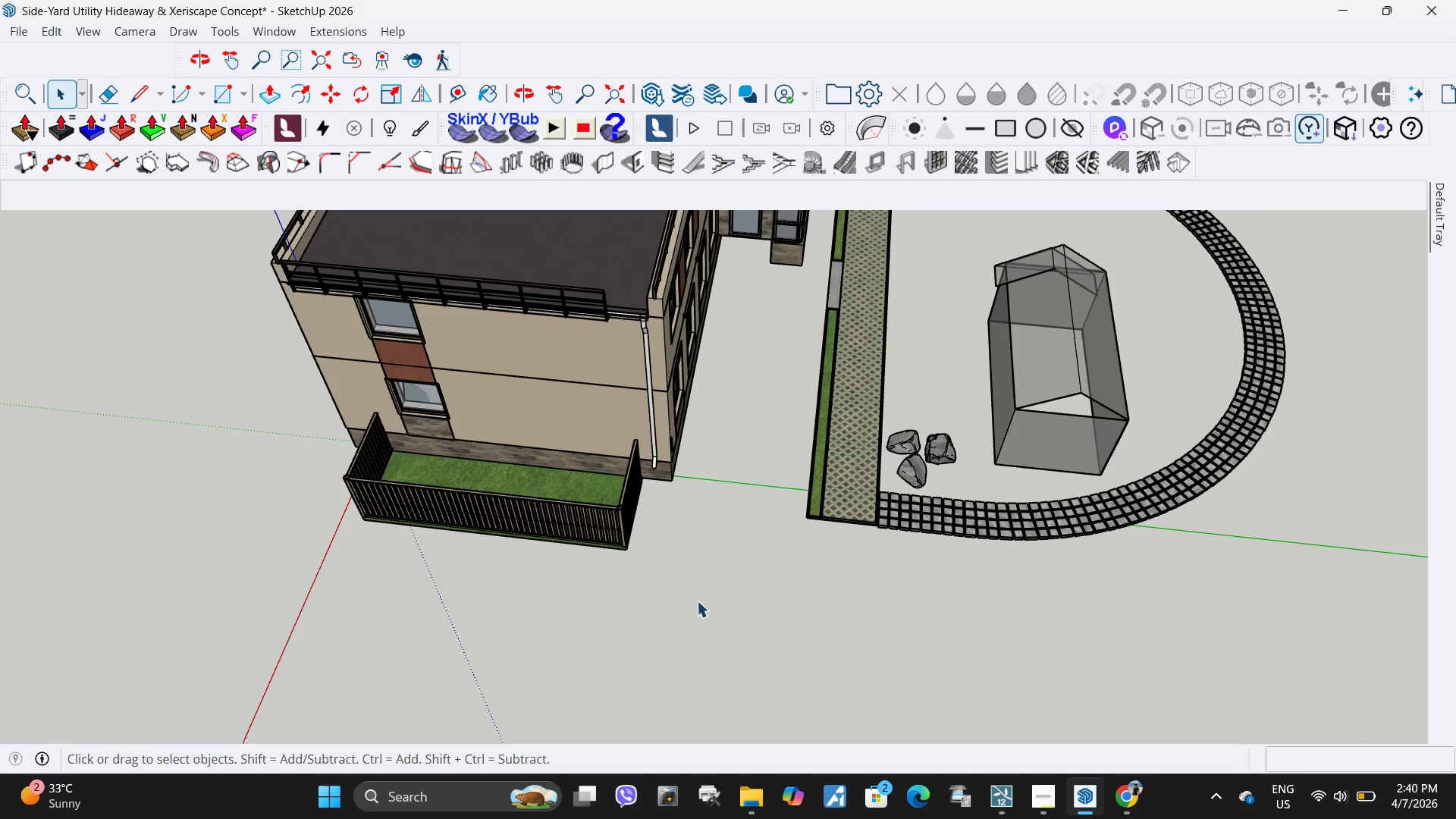 
key(Escape)
 